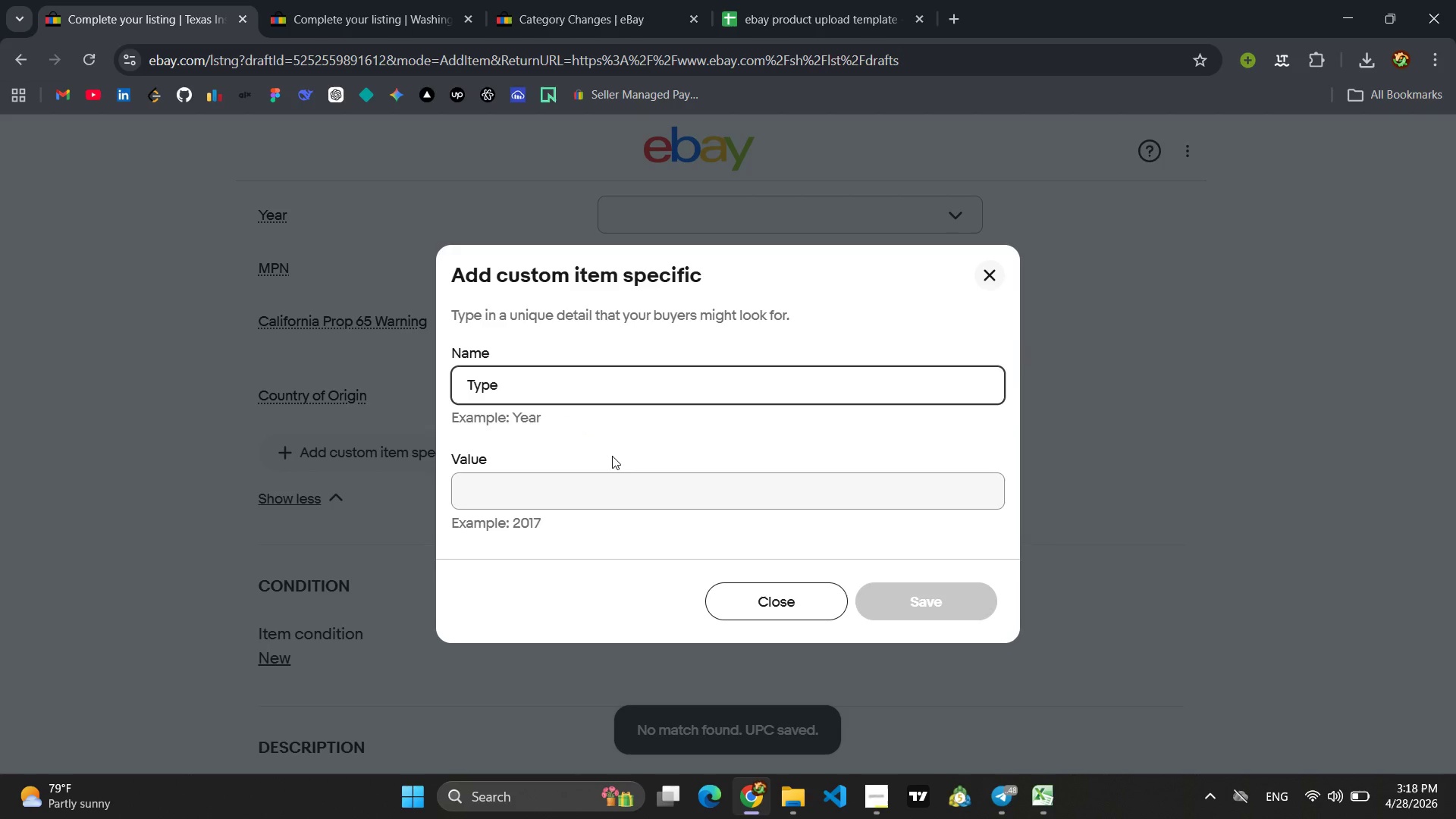 
left_click([592, 487])
 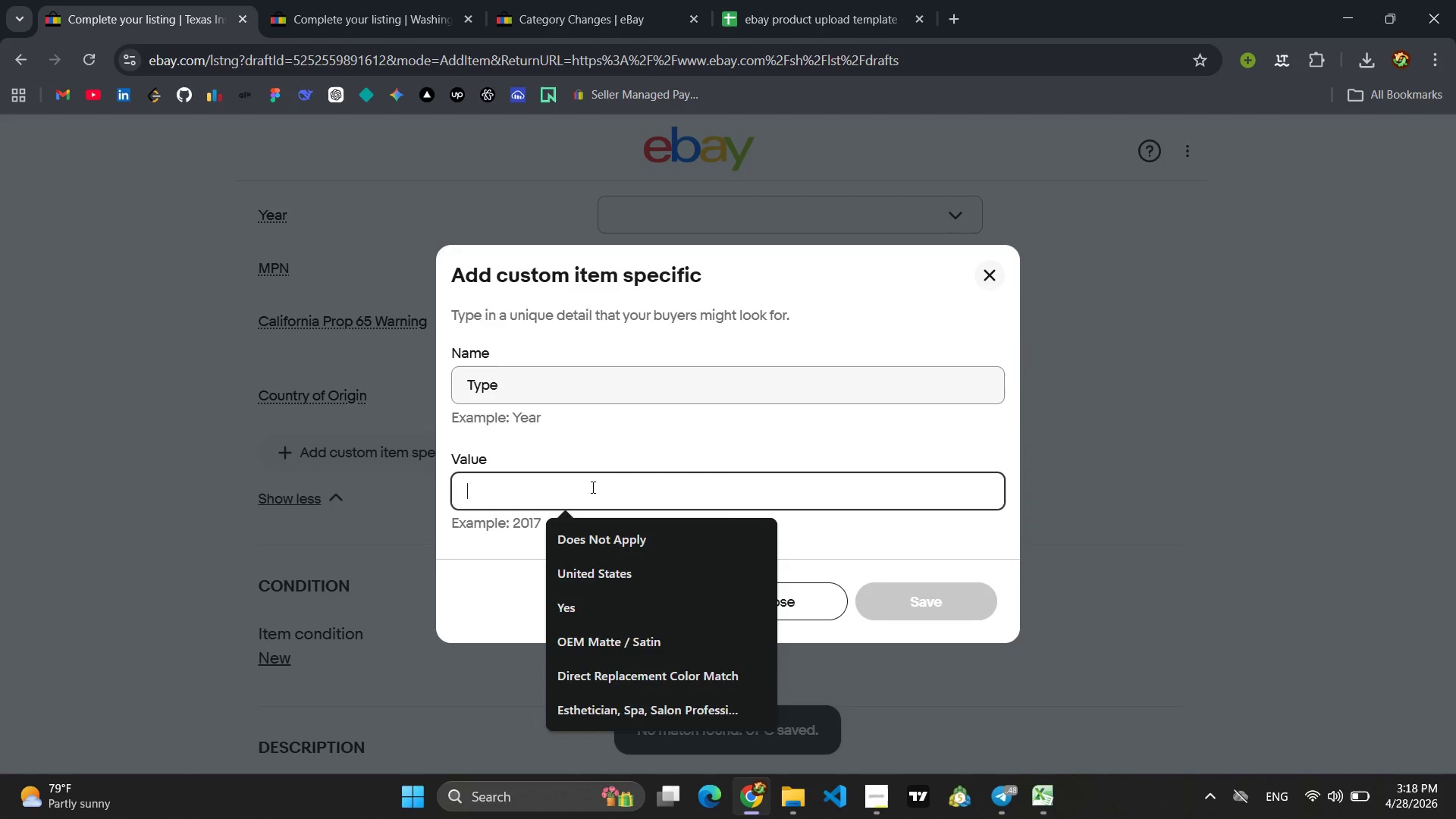 
type(Licen)
 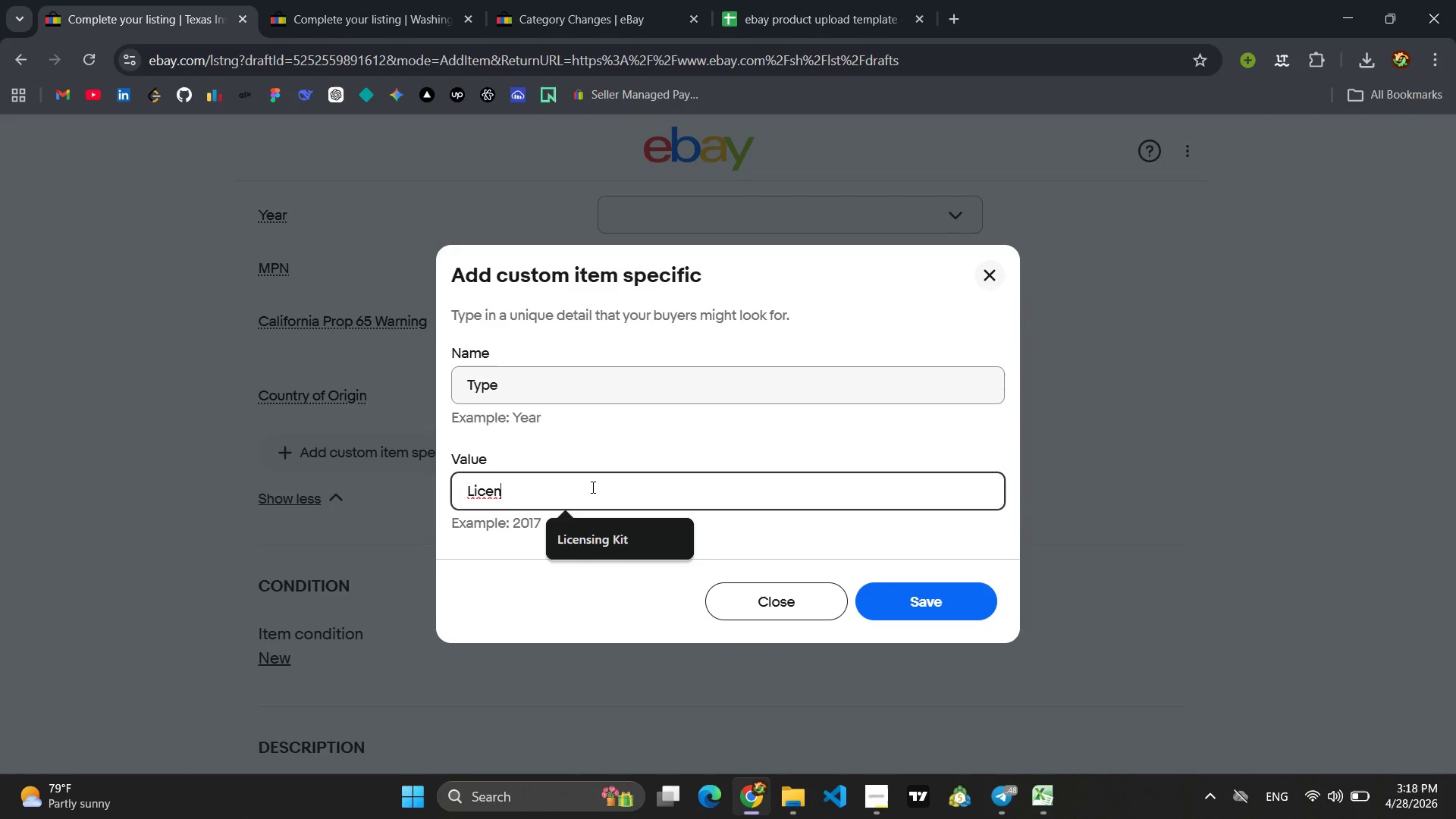 
type(sing Kit)
key(Backspace)
key(Backspace)
key(Backspace)
type(Study Kit)
 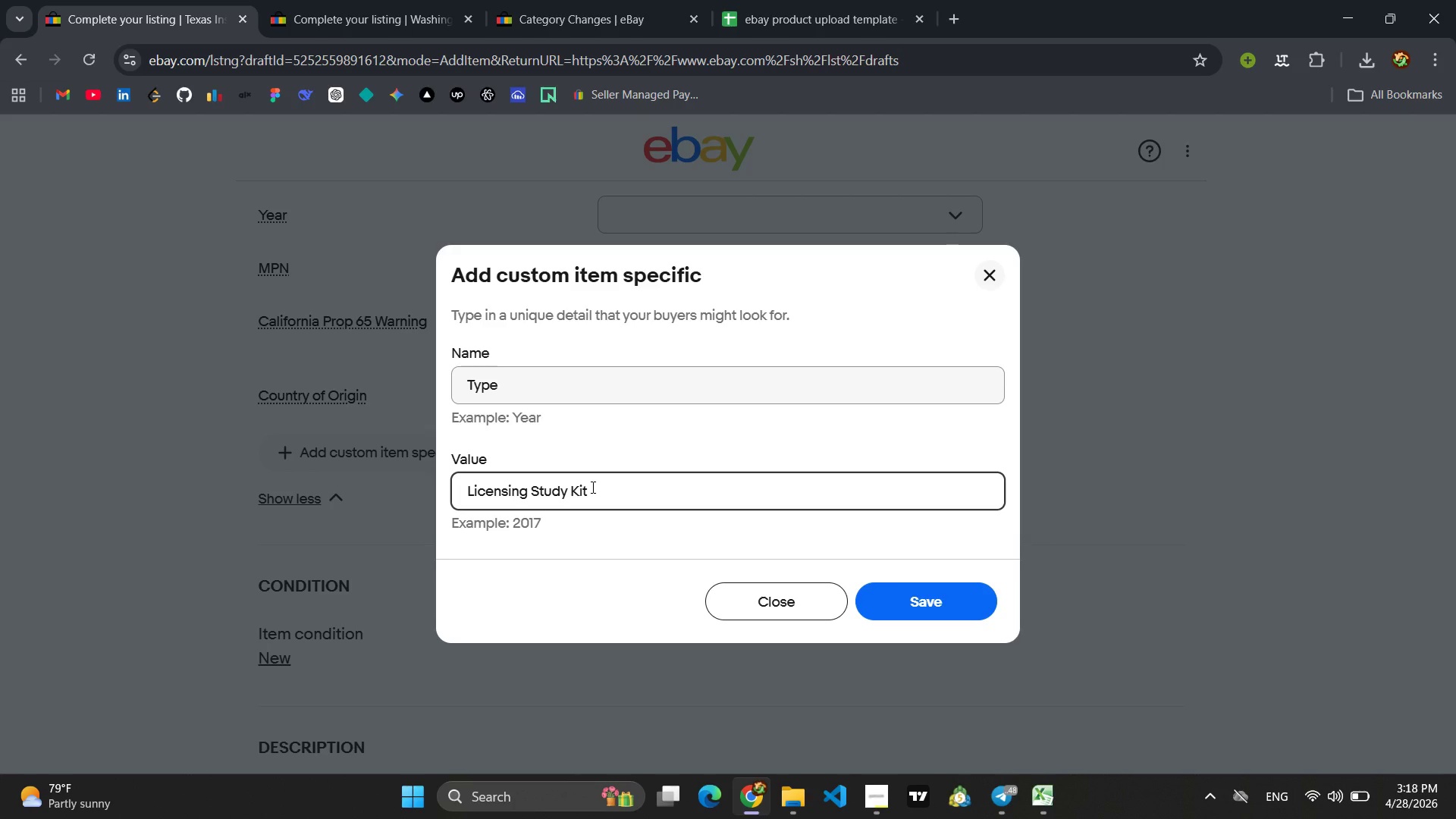 
key(Enter)
 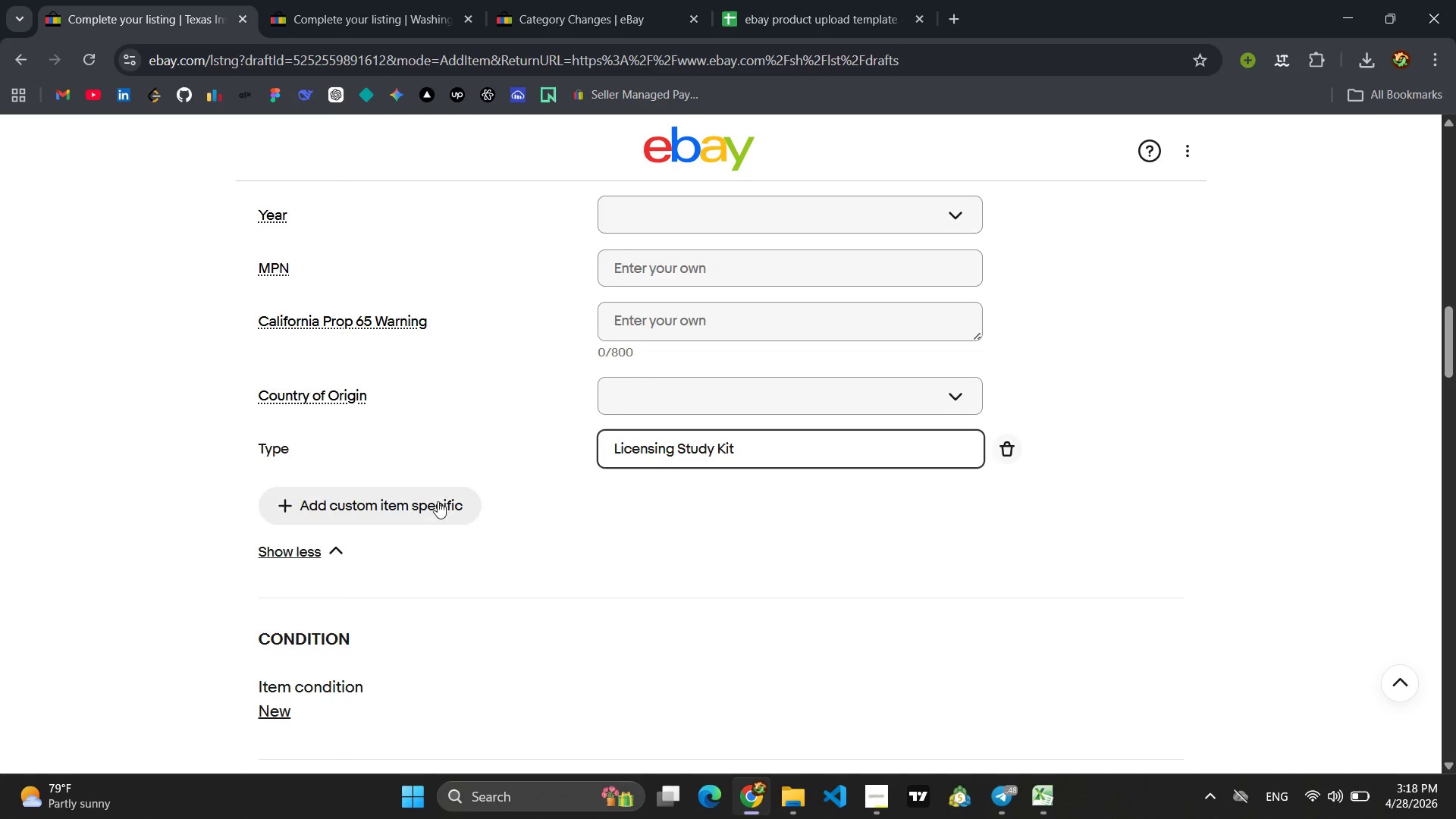 
left_click([427, 503])
 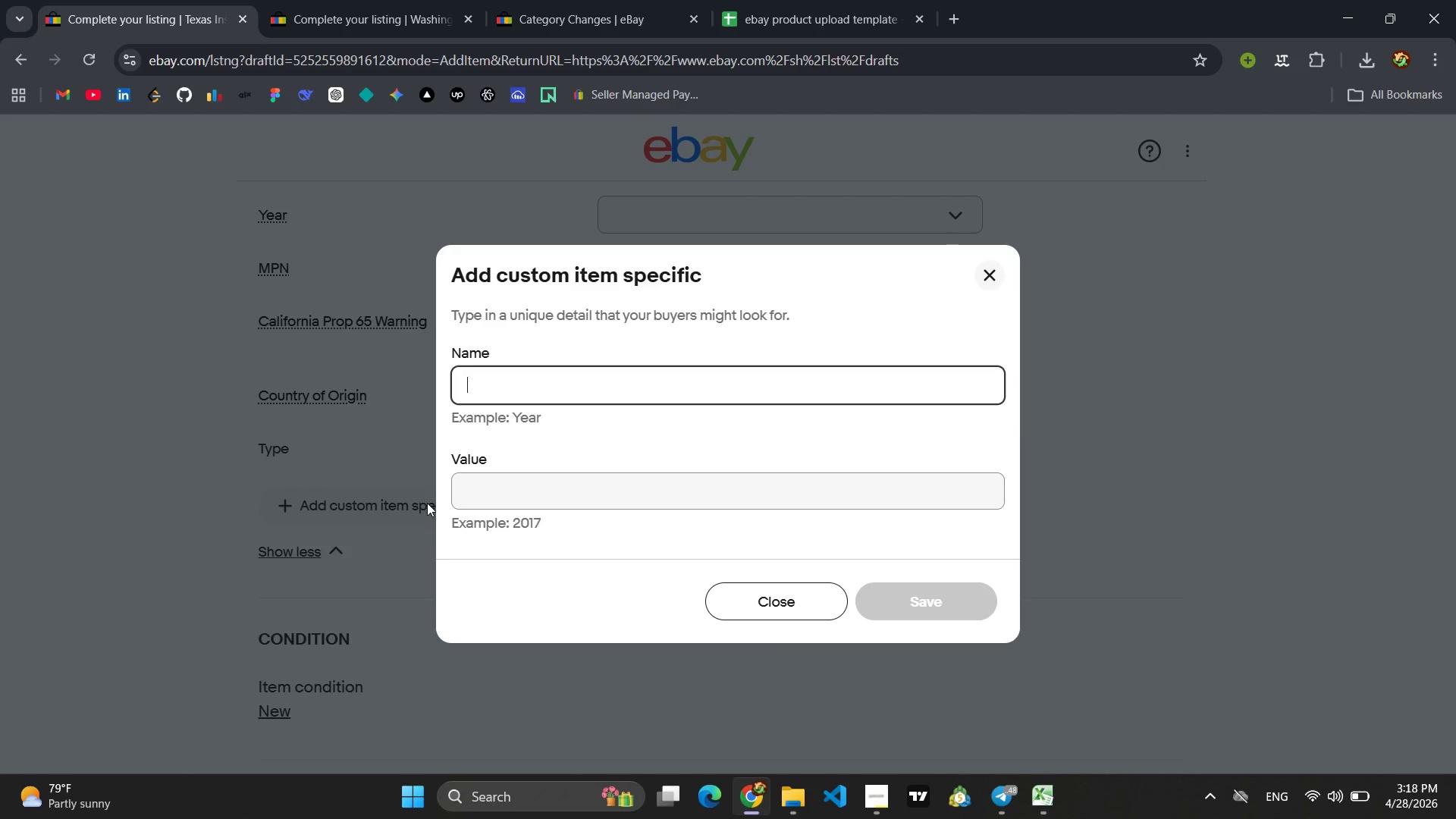 
type(Fomat )
key(Backspace)
key(Backspace)
key(Backspace)
key(Backspace)
type(rmat )
 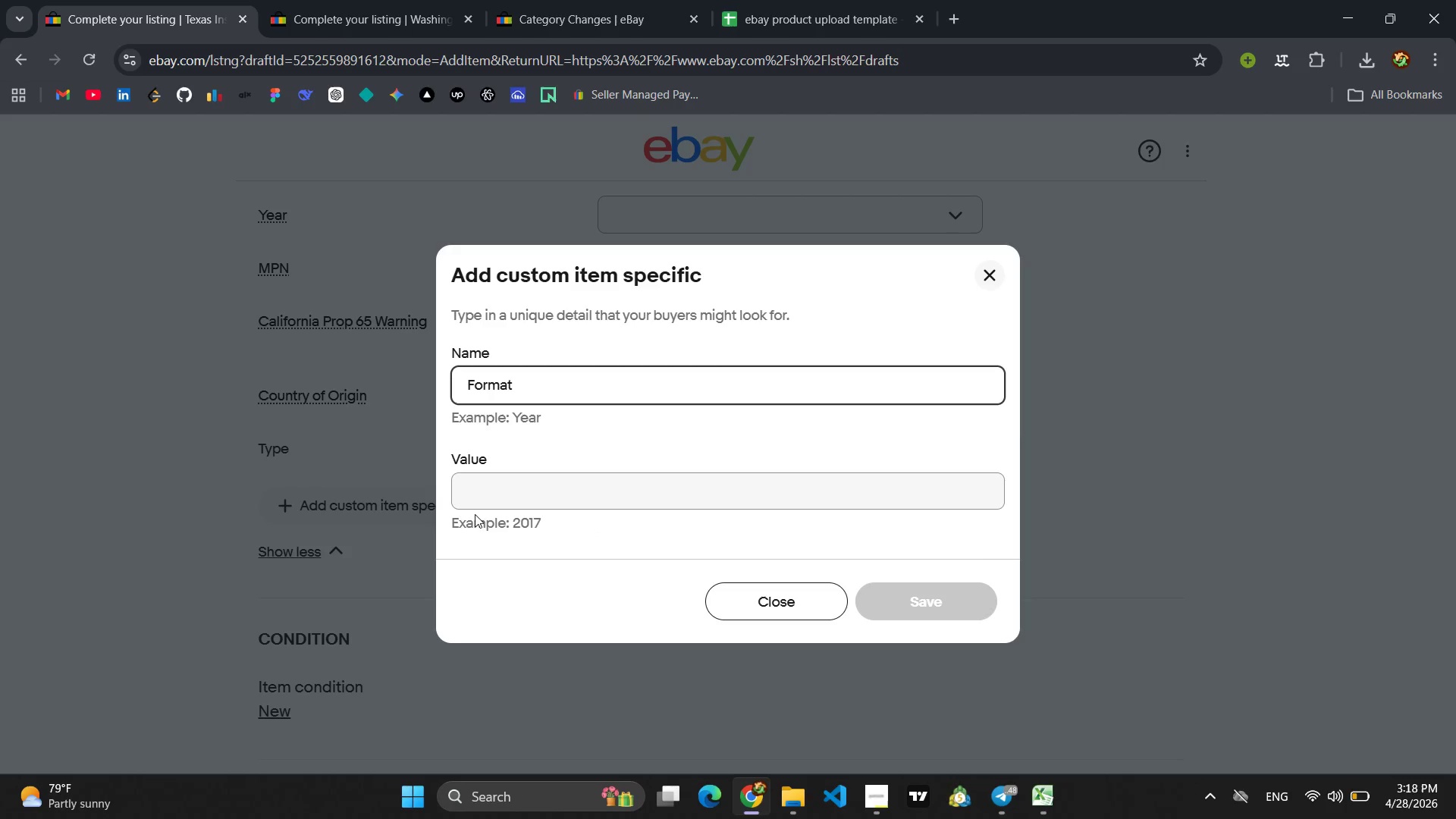 
left_click([507, 505])
 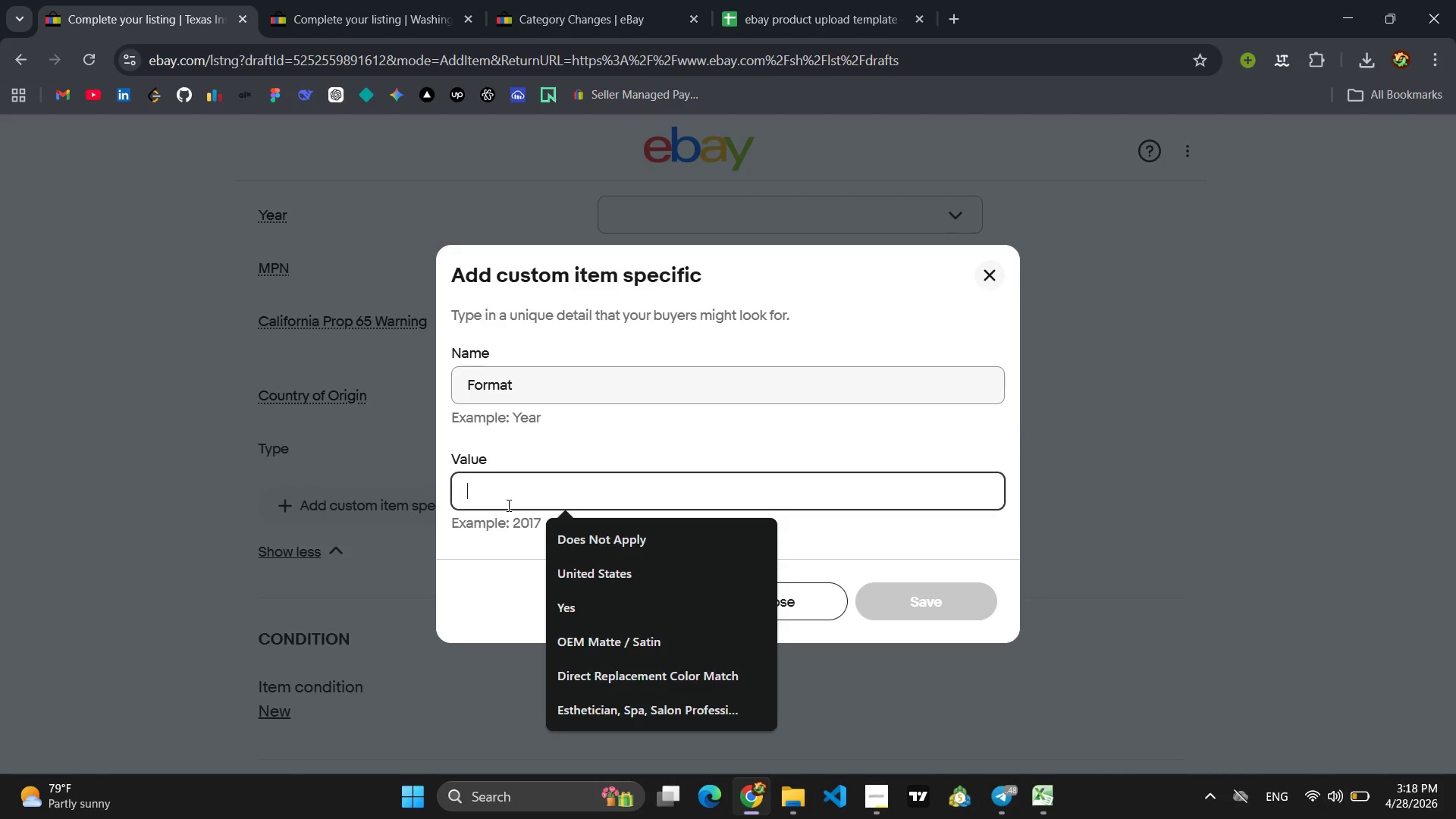 
type(Compliance )
 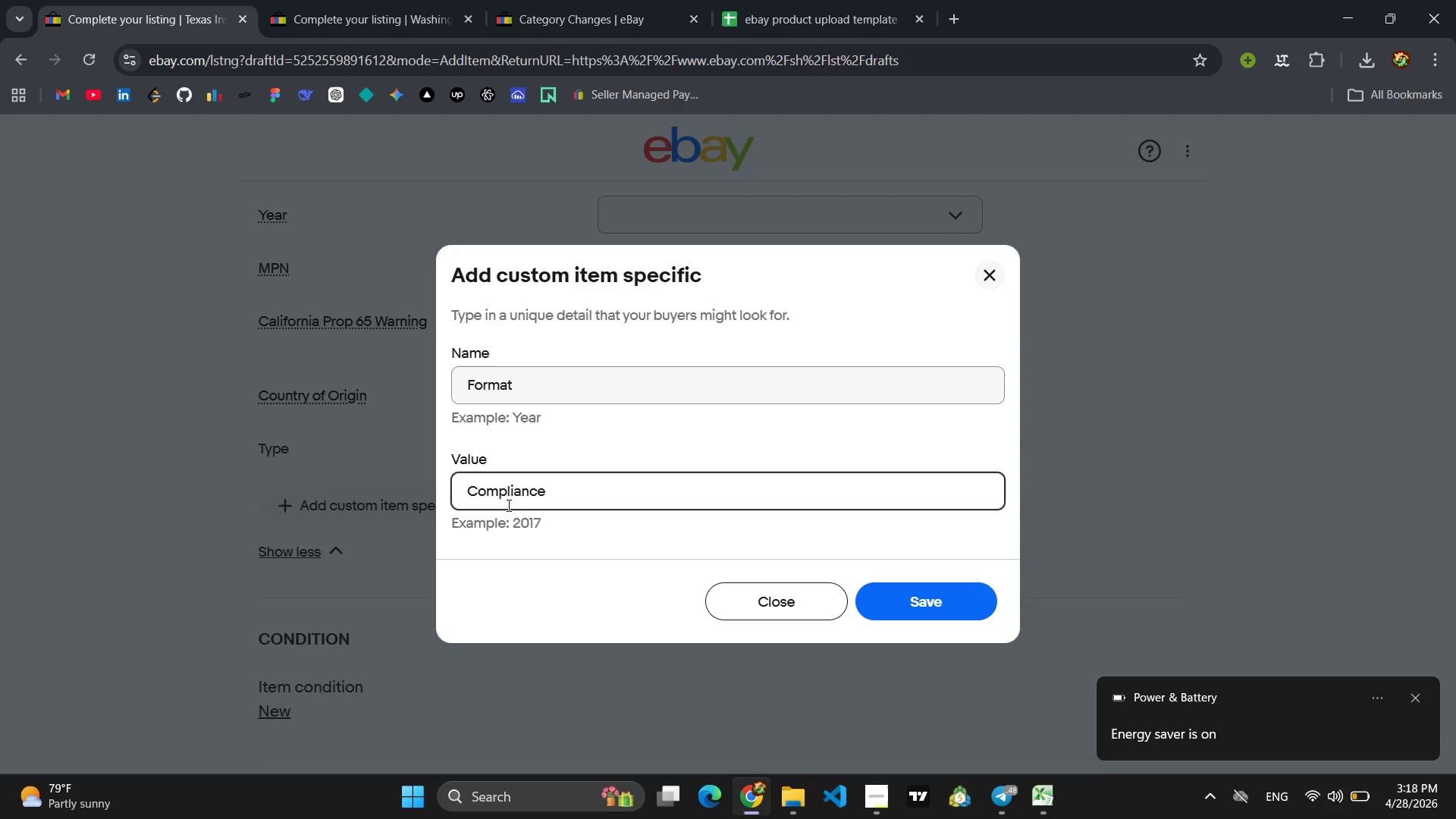 
type(Kit Bundle)
 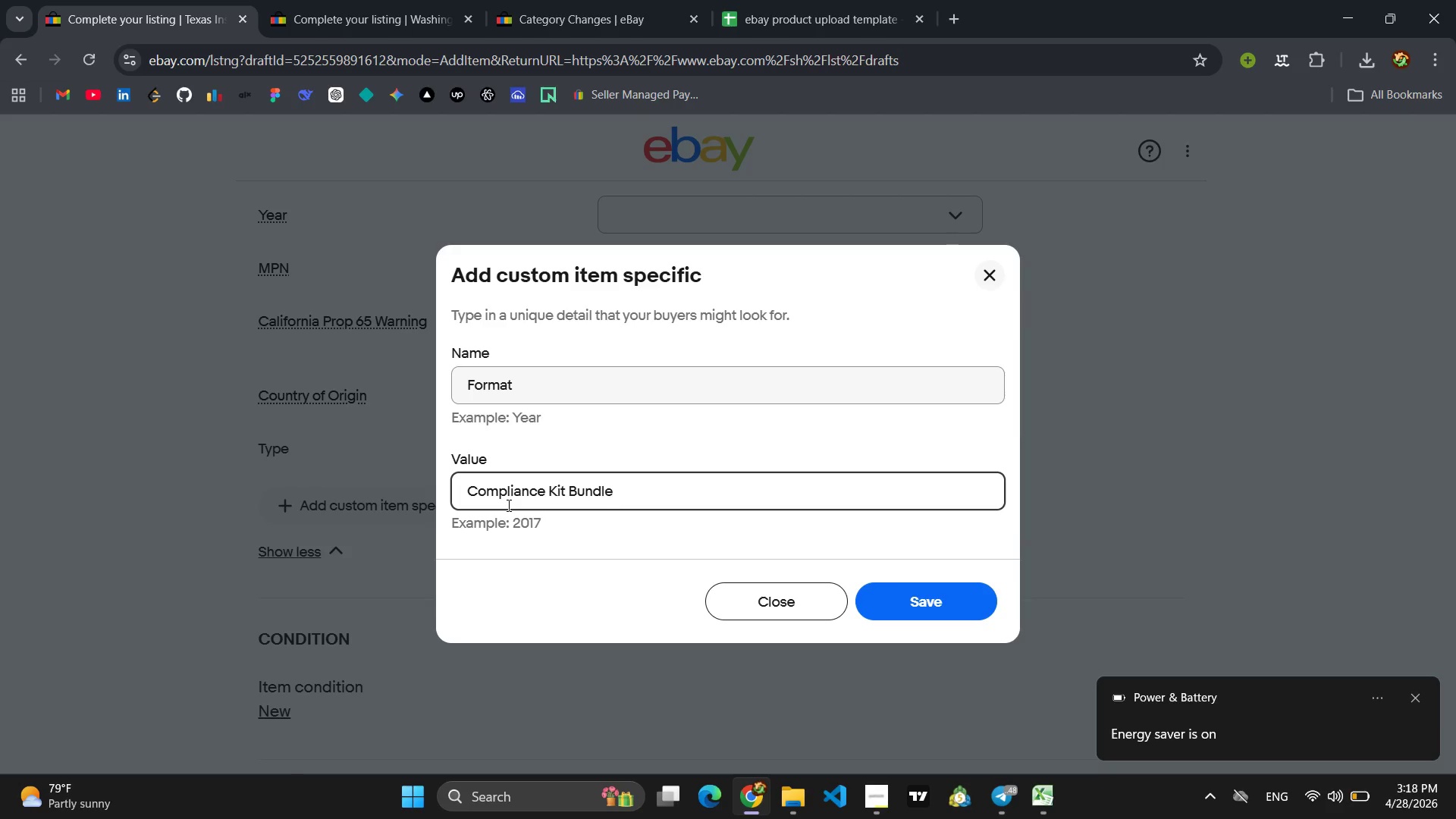 
key(Enter)
 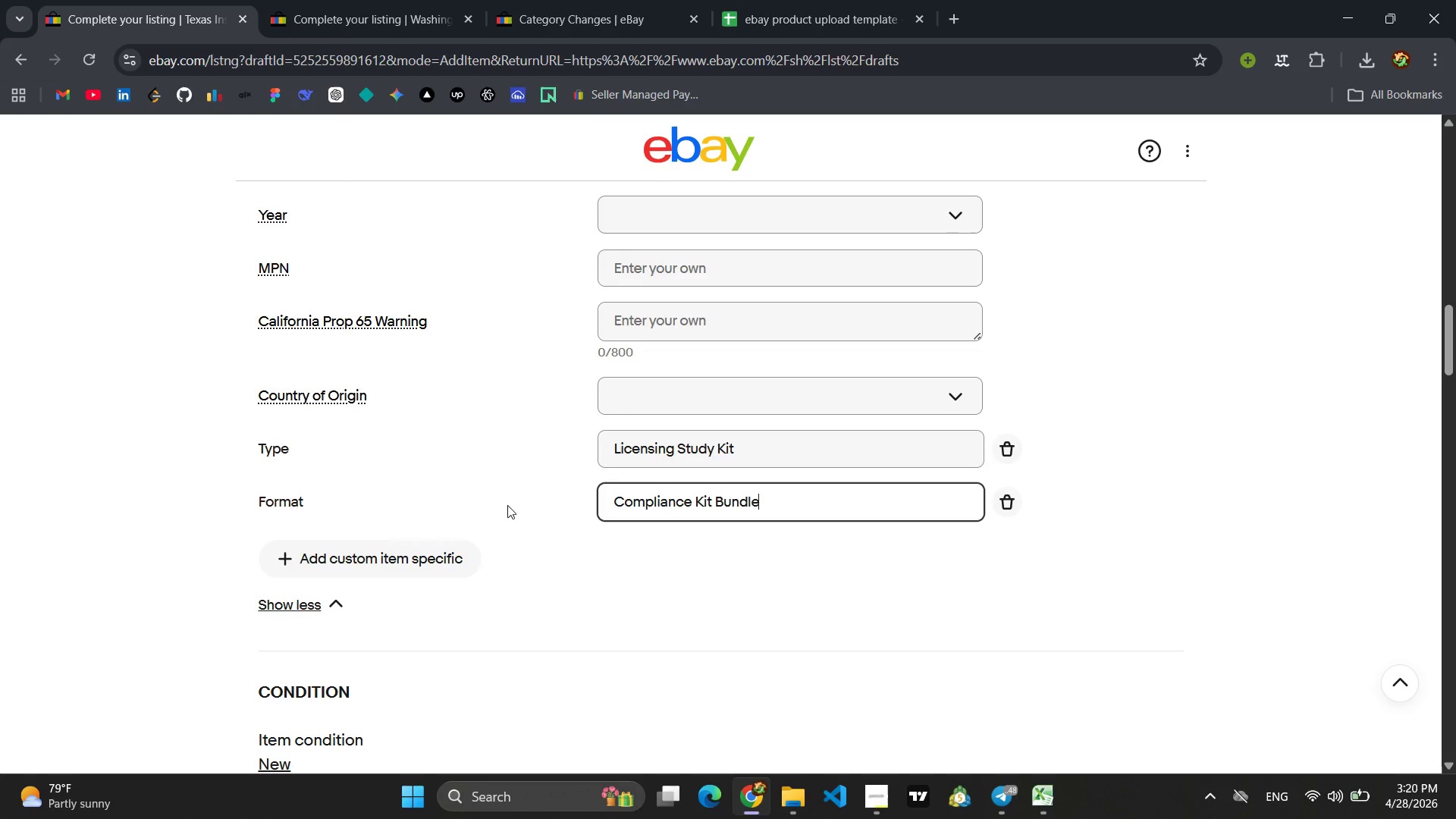 
wait(80.7)
 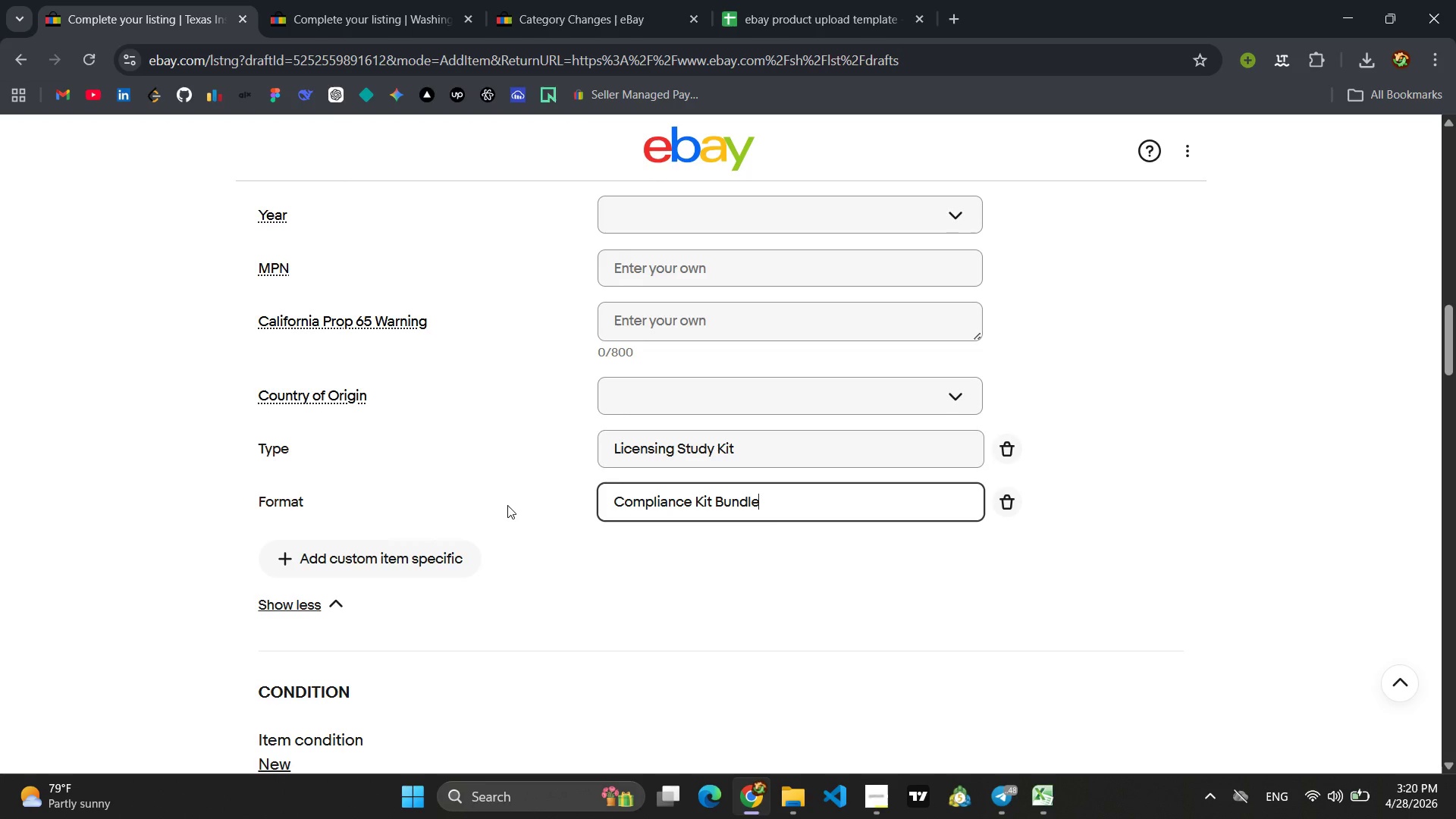 
left_click([530, 645])
 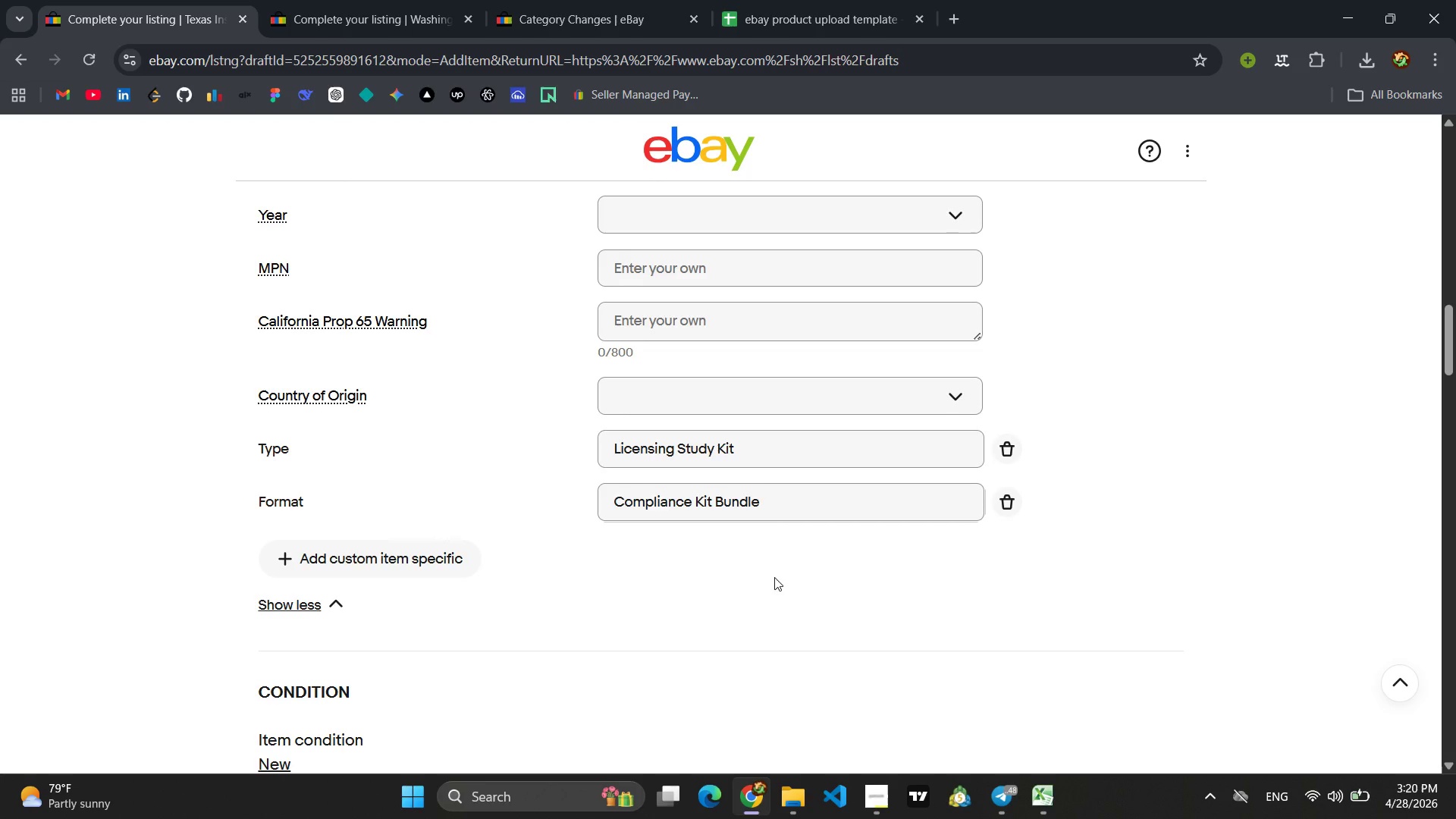 
scroll: coordinate [786, 563], scroll_direction: up, amount: 3.0
 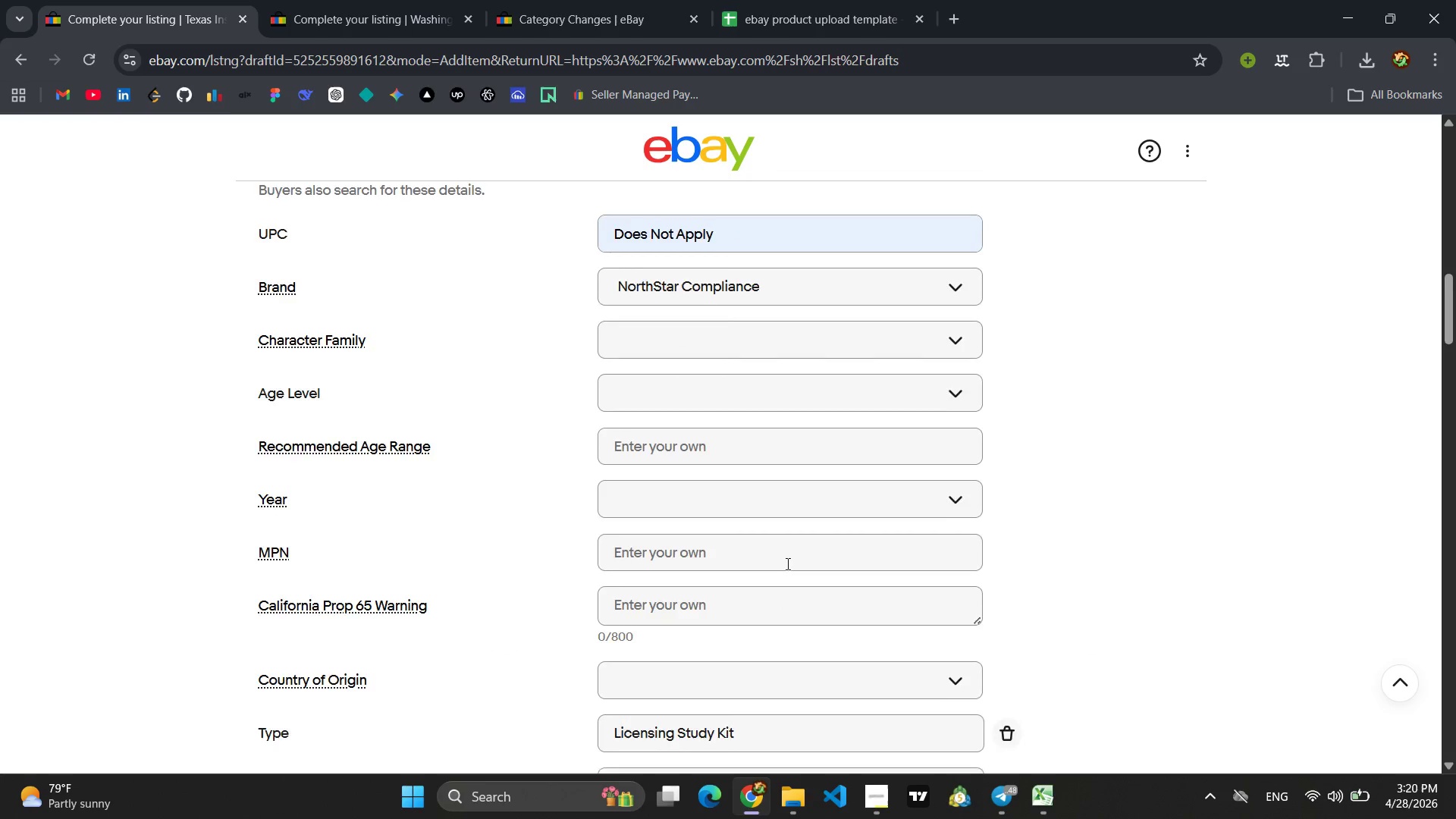 
scroll: coordinate [385, 527], scroll_direction: down, amount: 16.0
 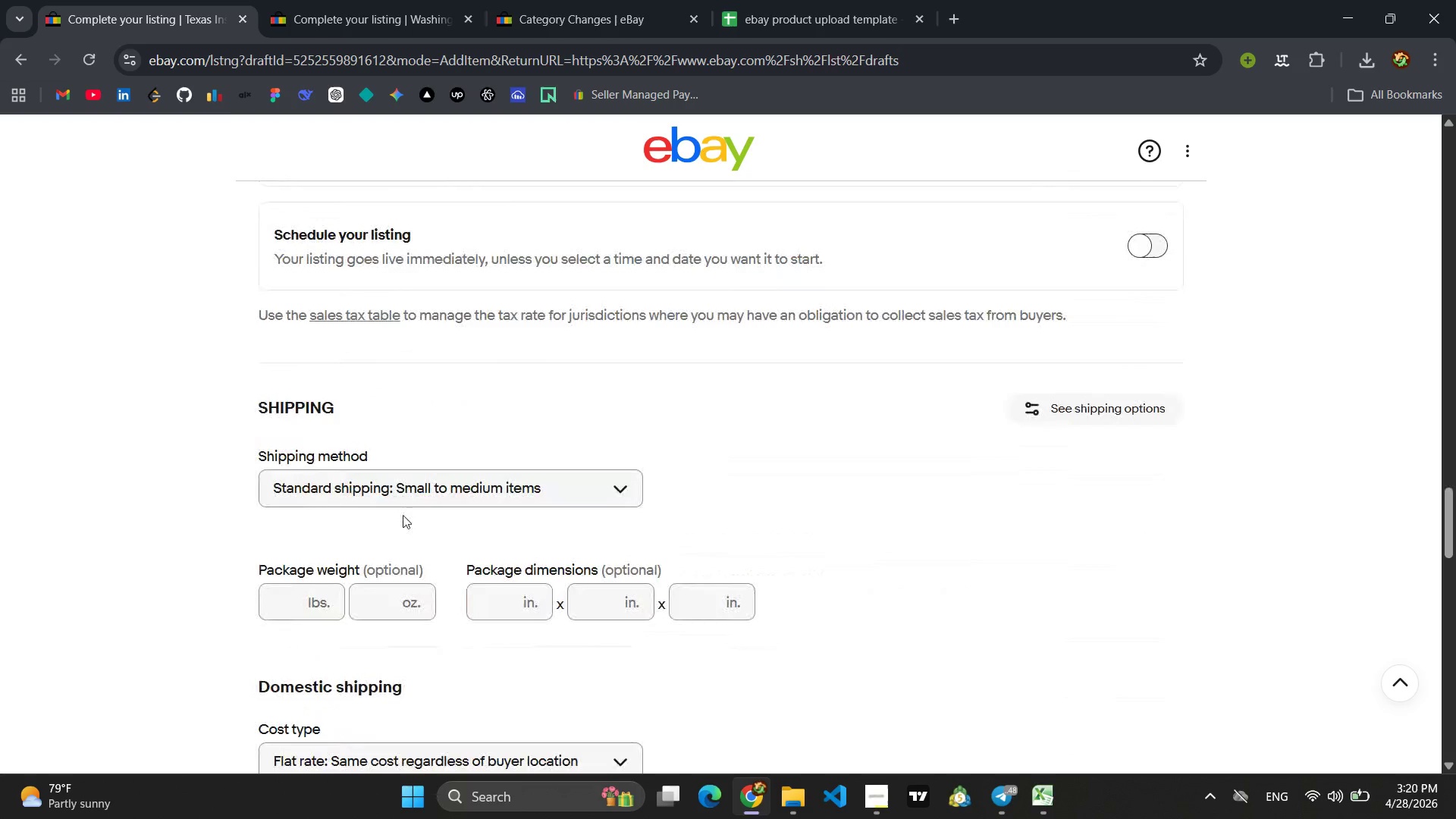 
scroll: coordinate [403, 515], scroll_direction: down, amount: 2.0
 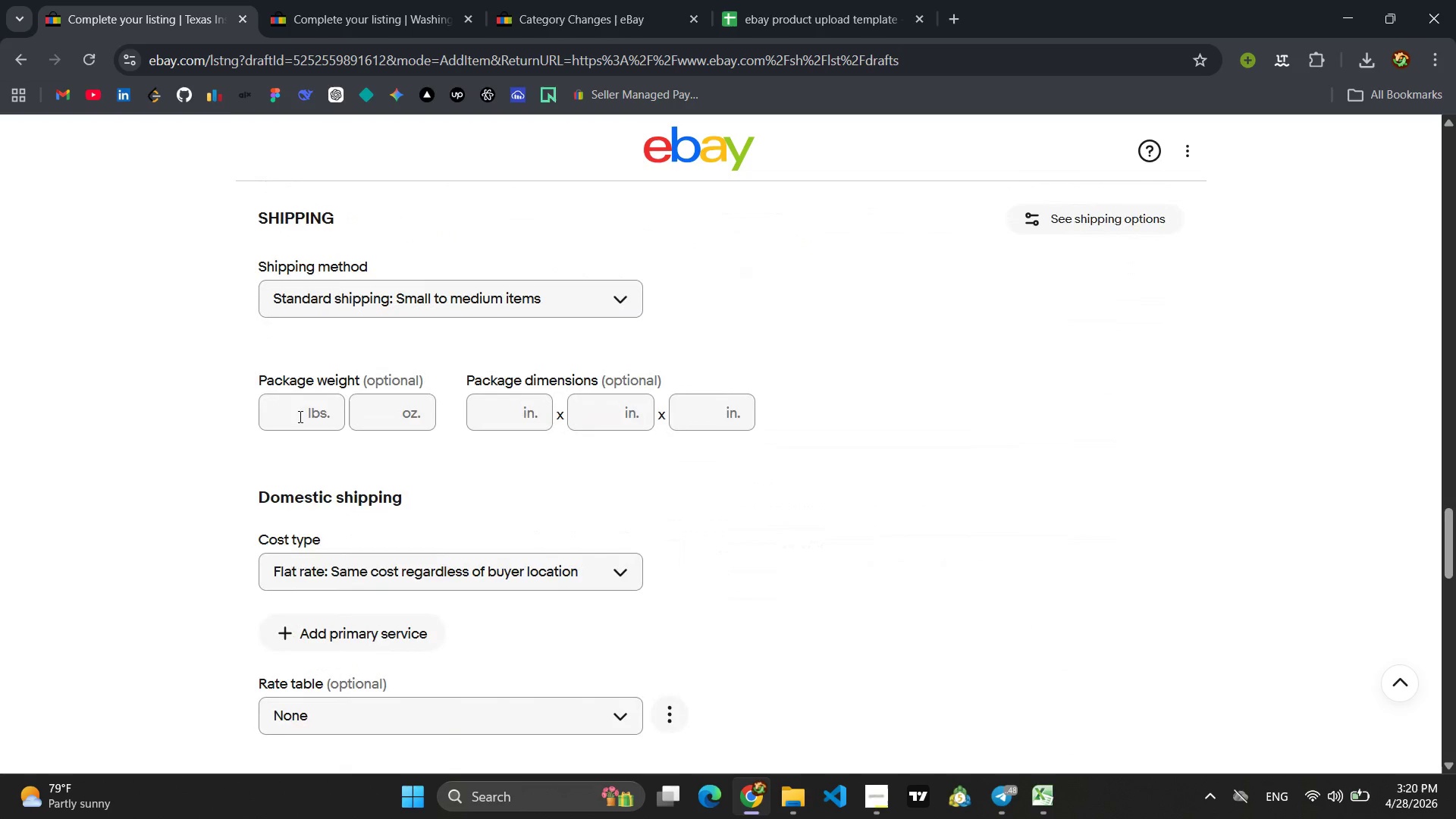 
left_click([299, 416])
 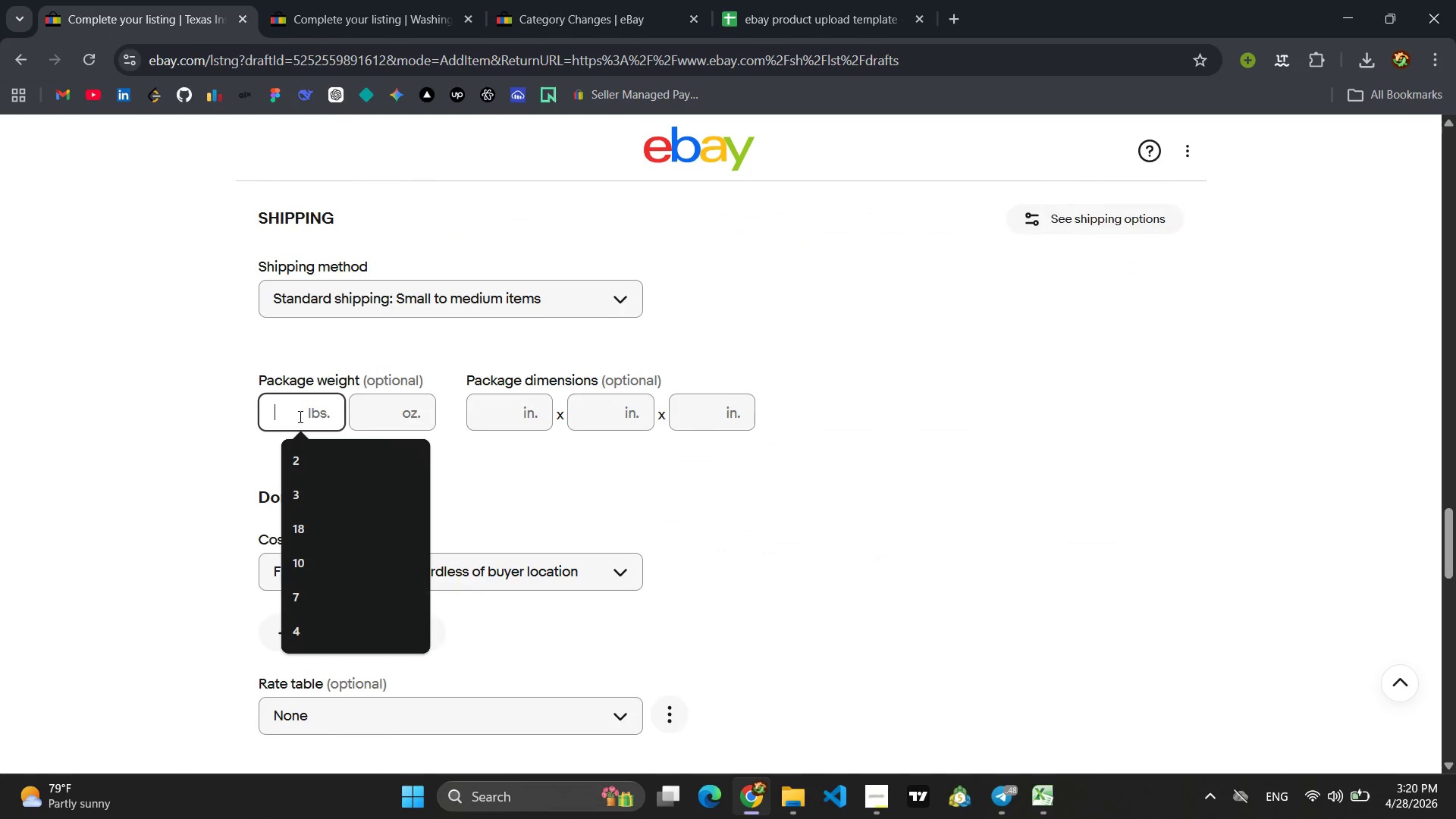 
key(5)
 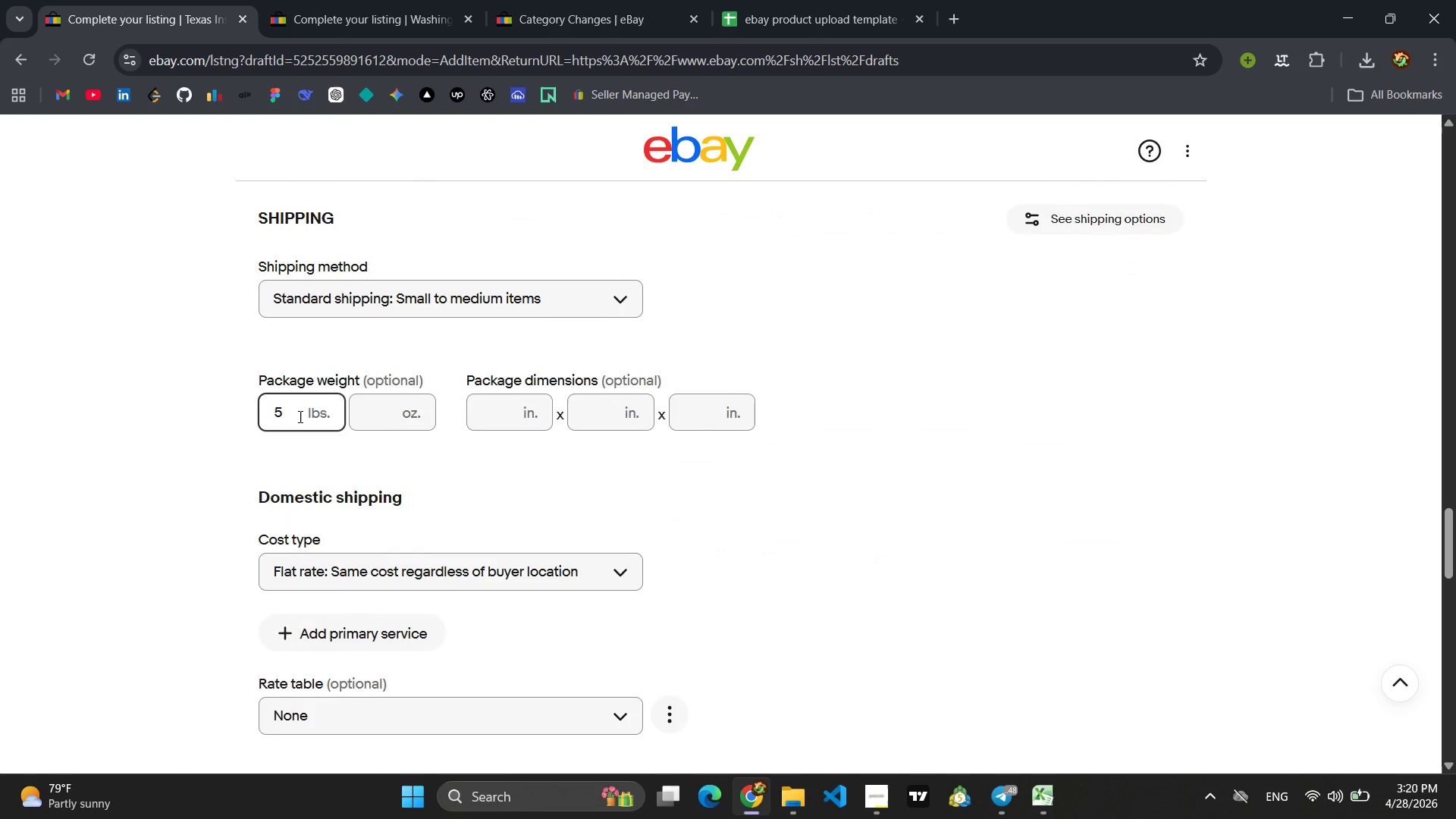 
key(Period)
 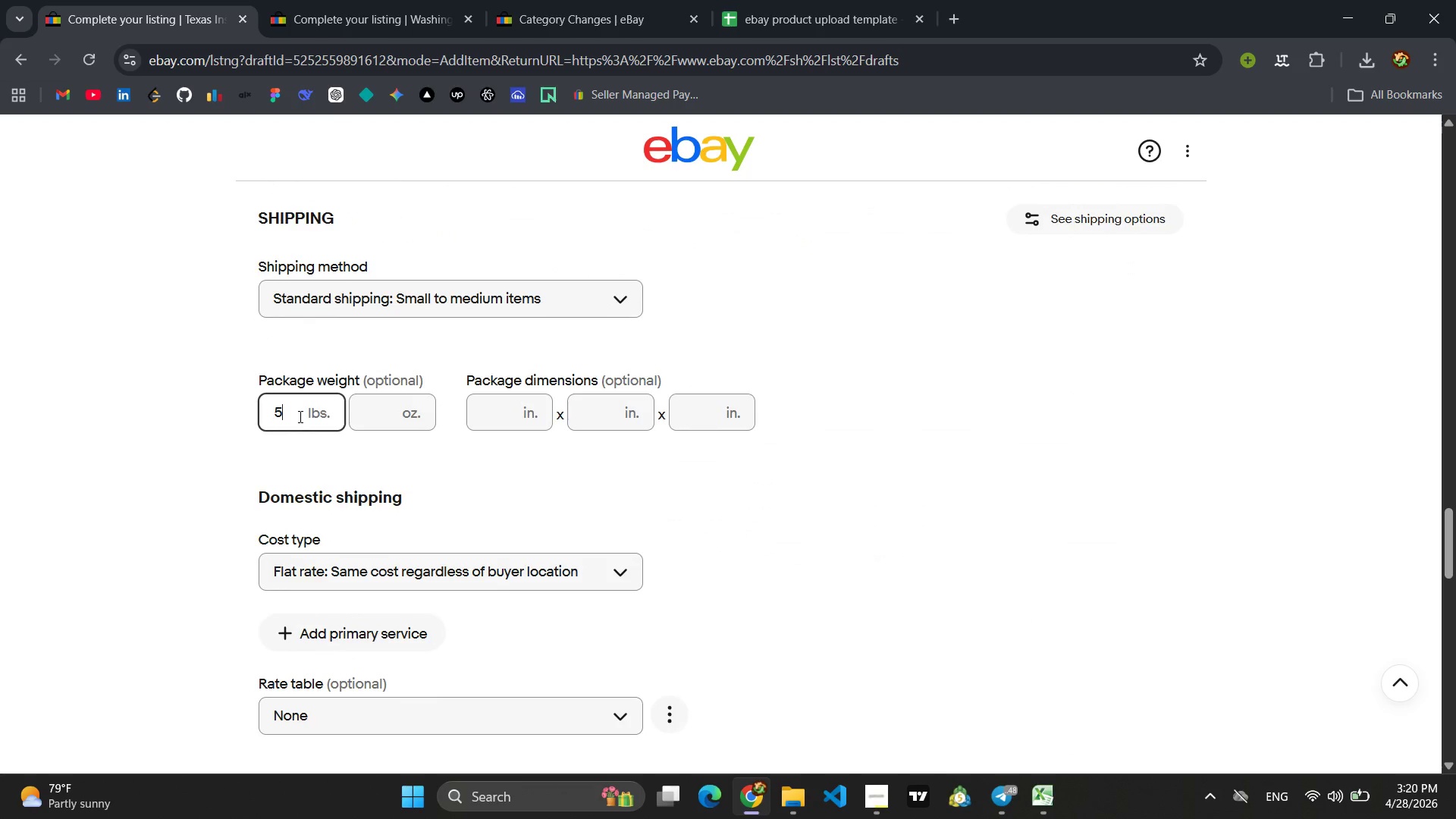 
key(2)
 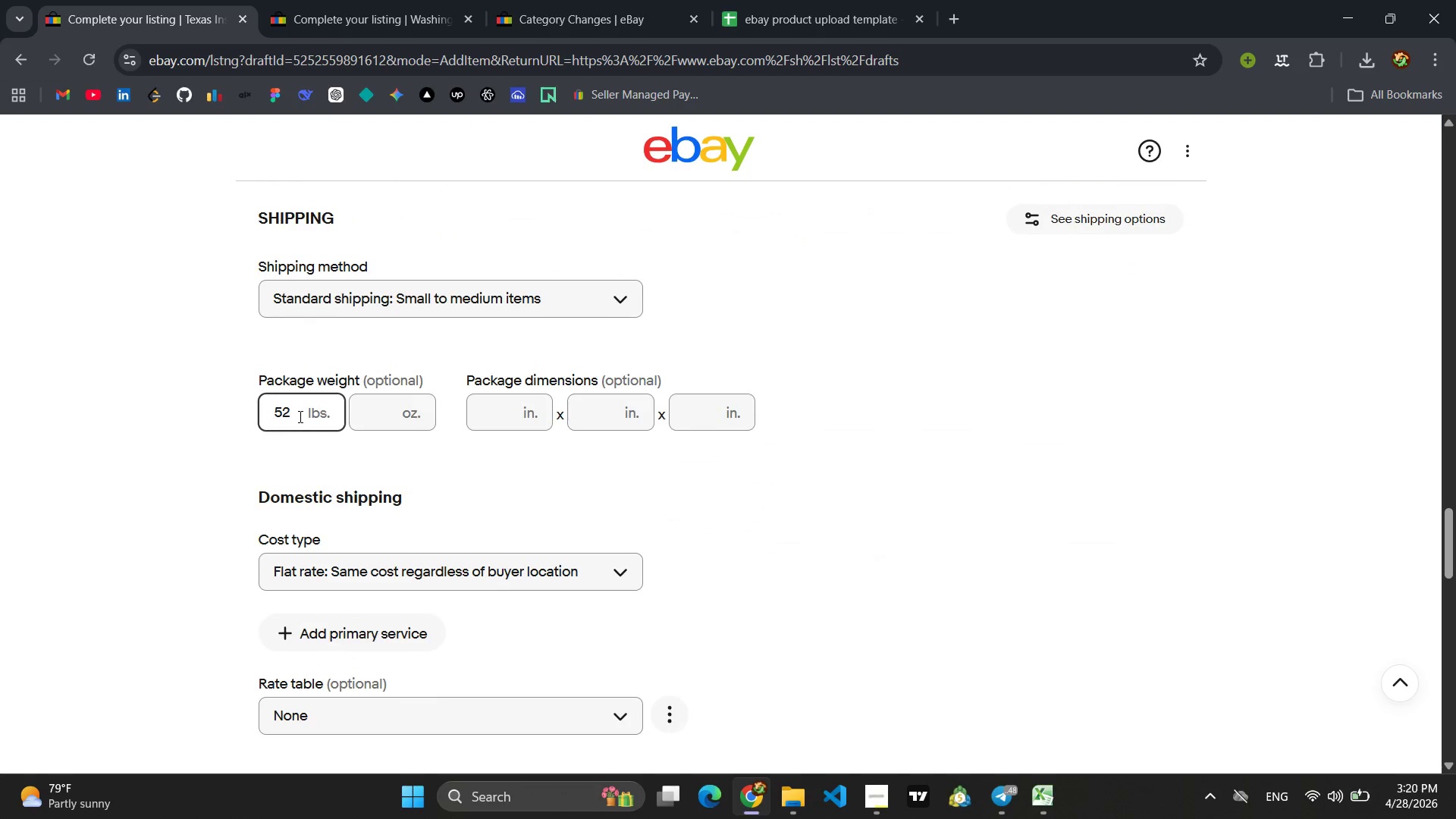 
key(Backspace)
 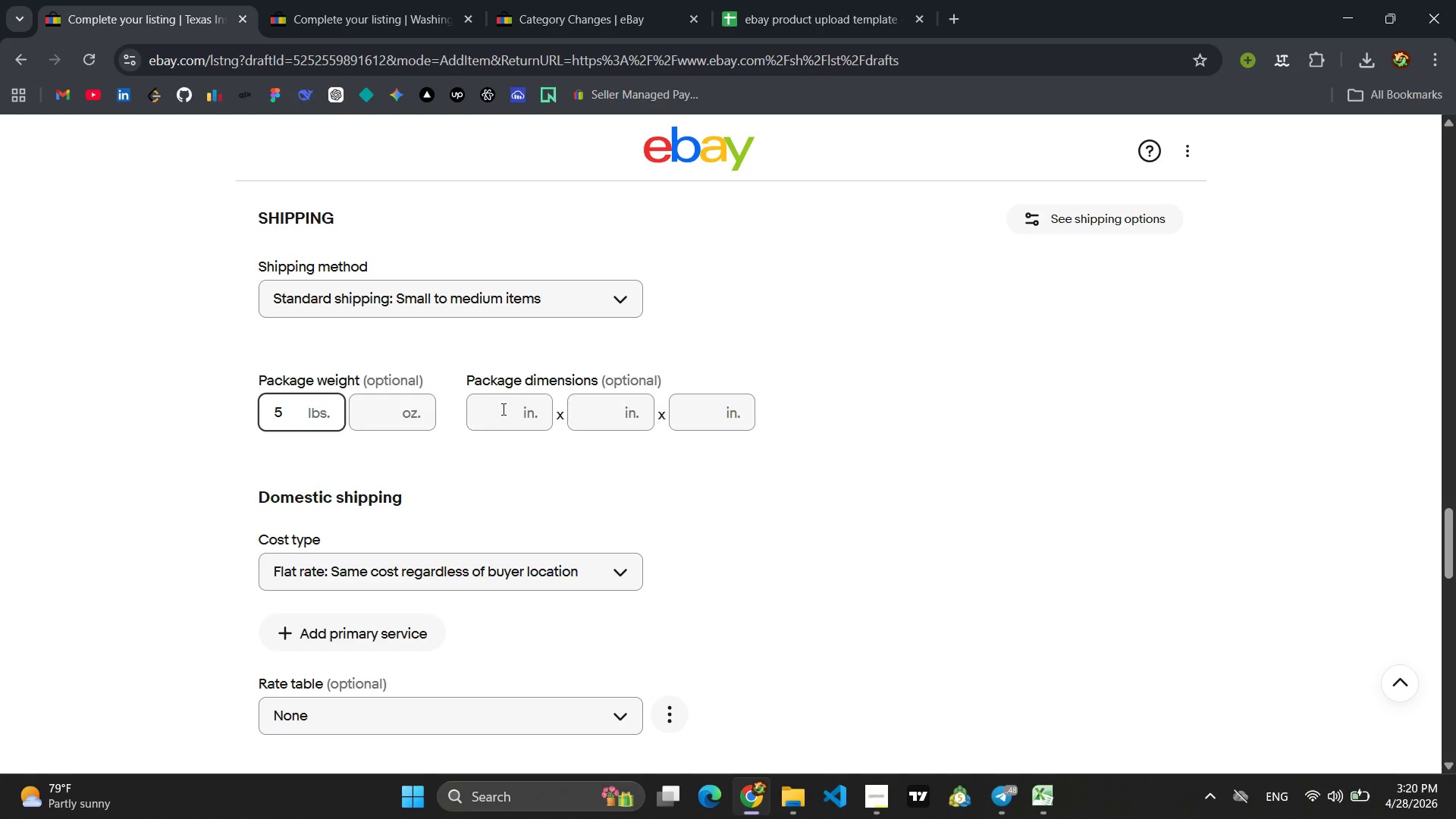 
left_click([502, 409])
 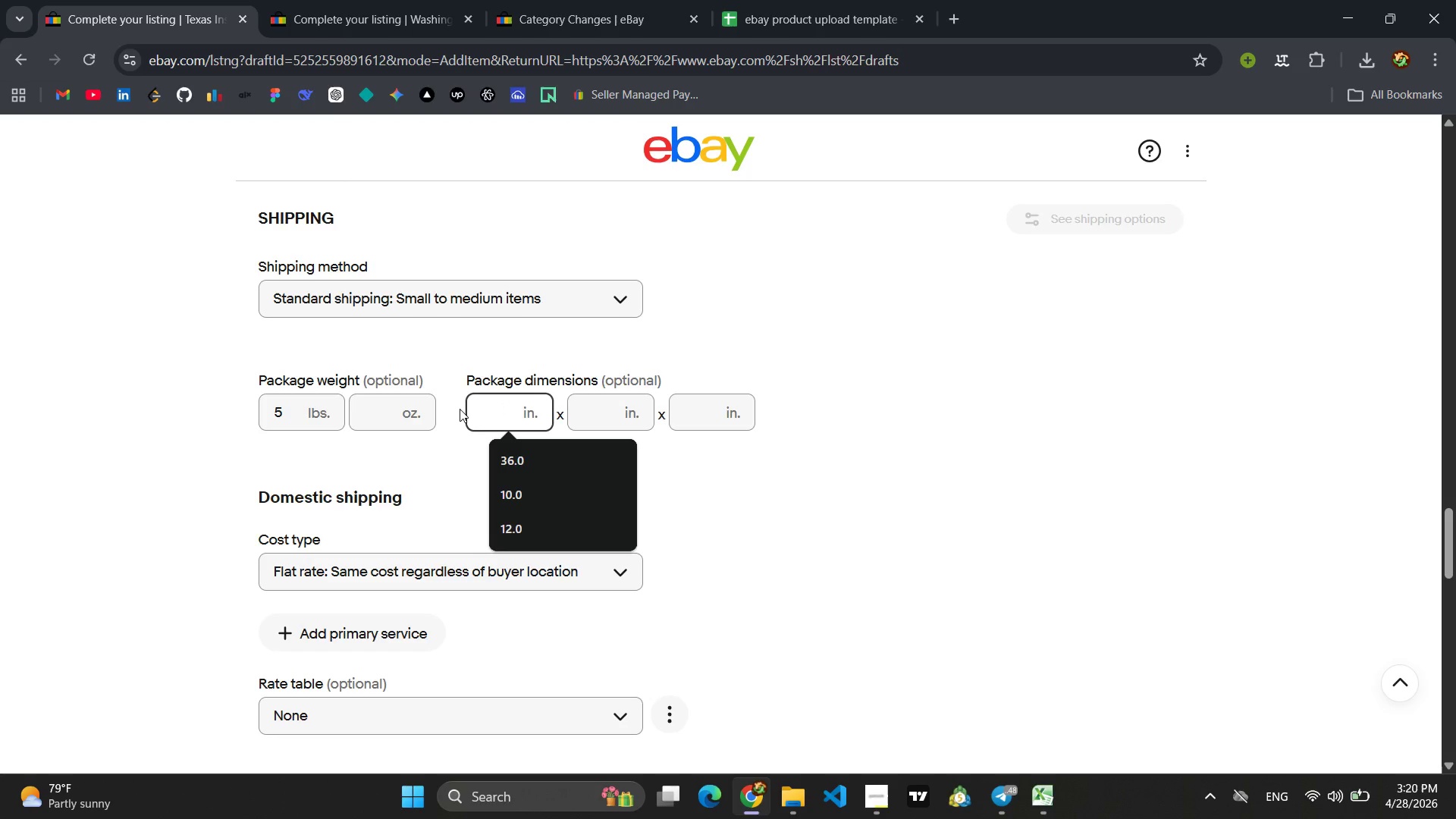 
left_click([398, 403])
 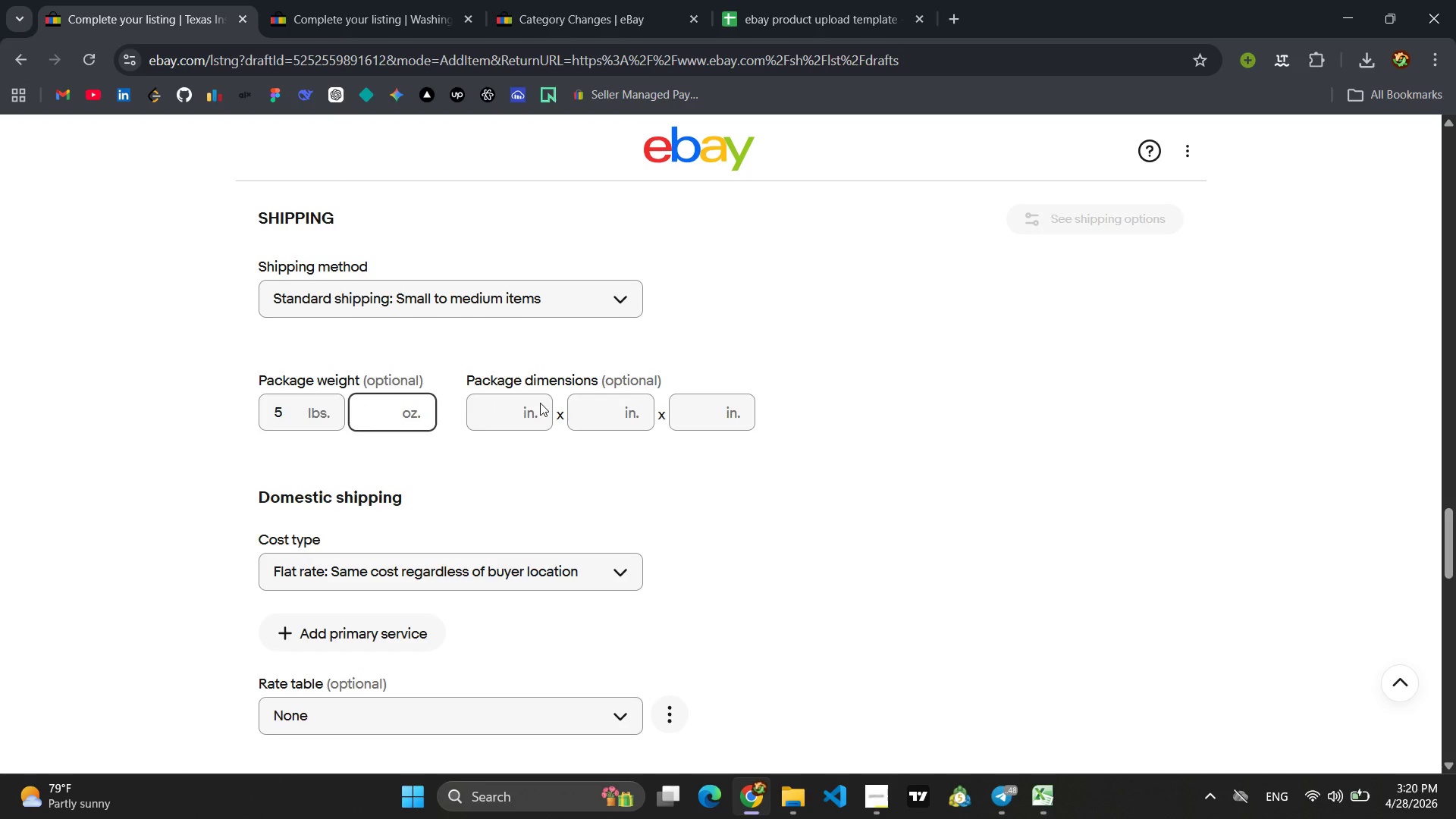 
left_click([540, 403])
 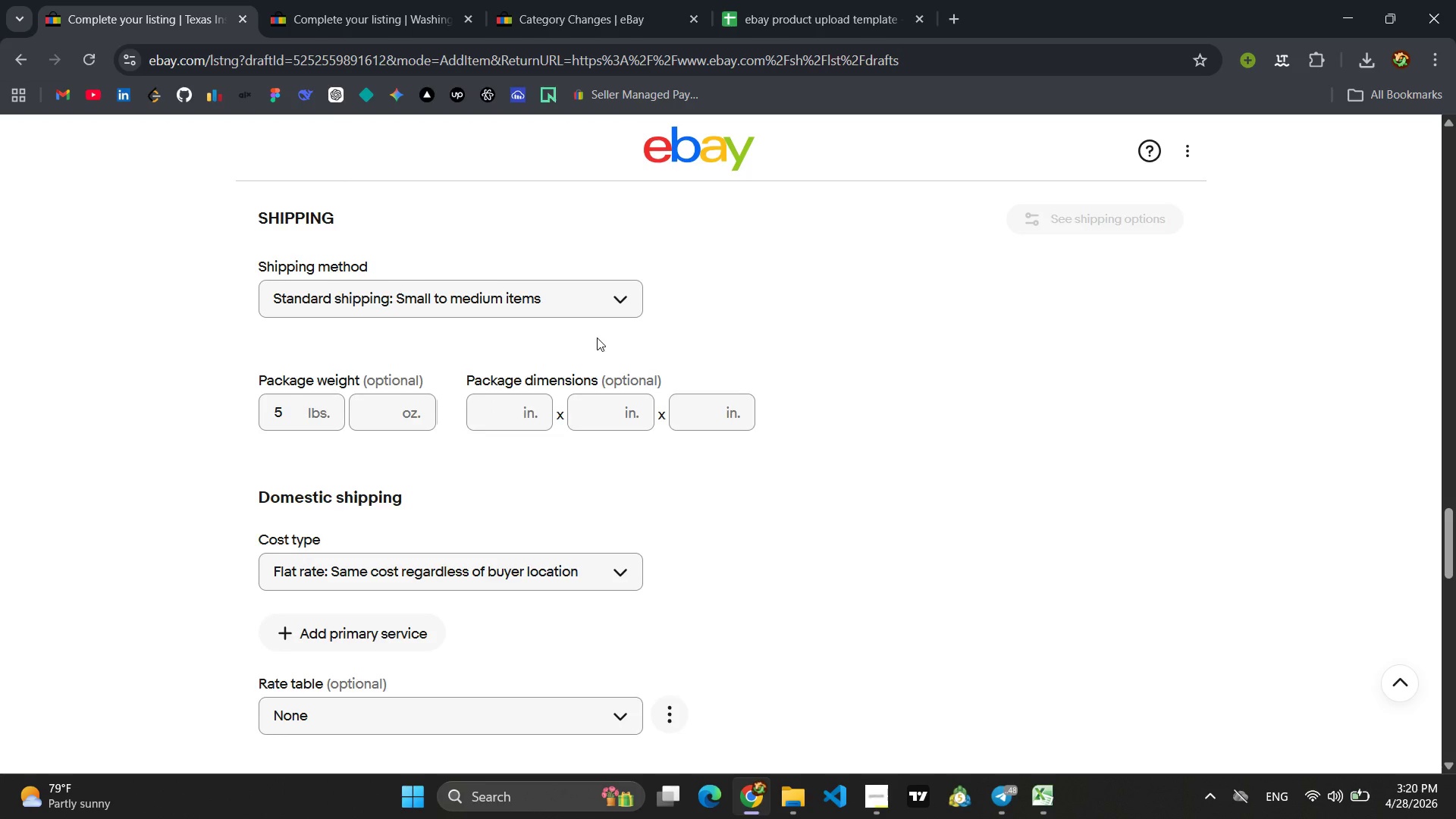 
scroll: coordinate [599, 299], scroll_direction: up, amount: 12.0
 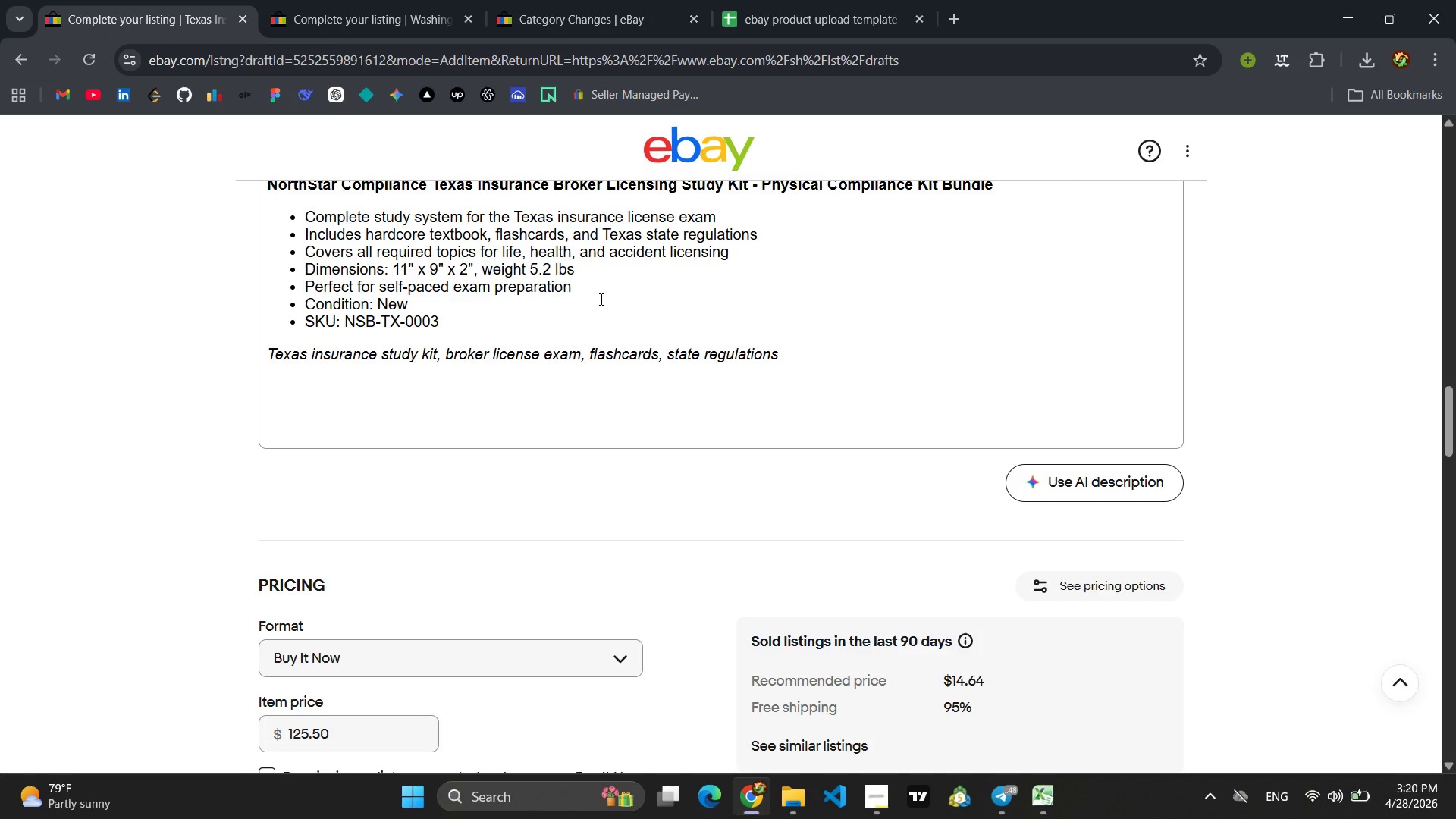 
wait(14.73)
 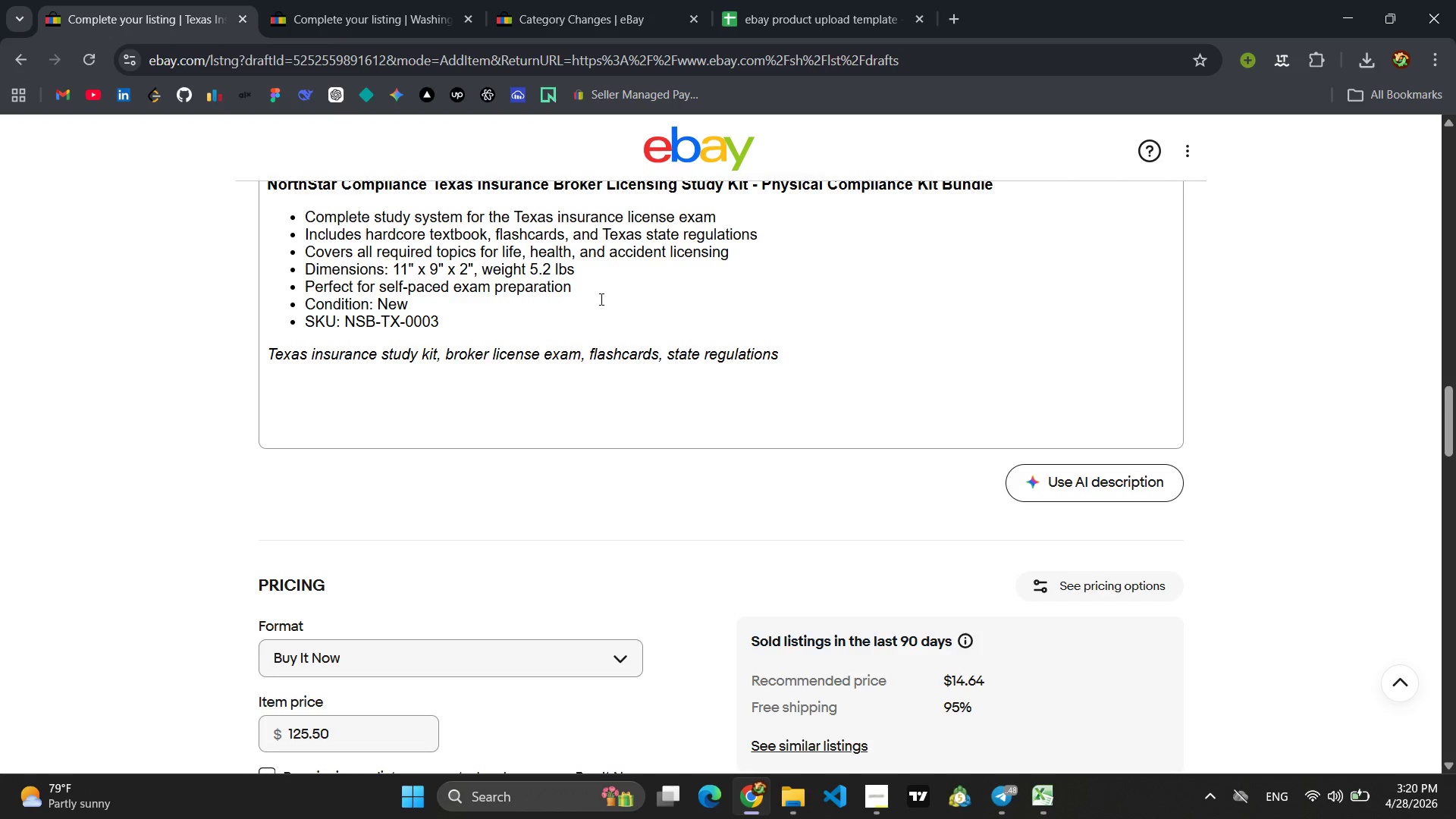 
scroll: coordinate [432, 130], scroll_direction: up, amount: 2.0
 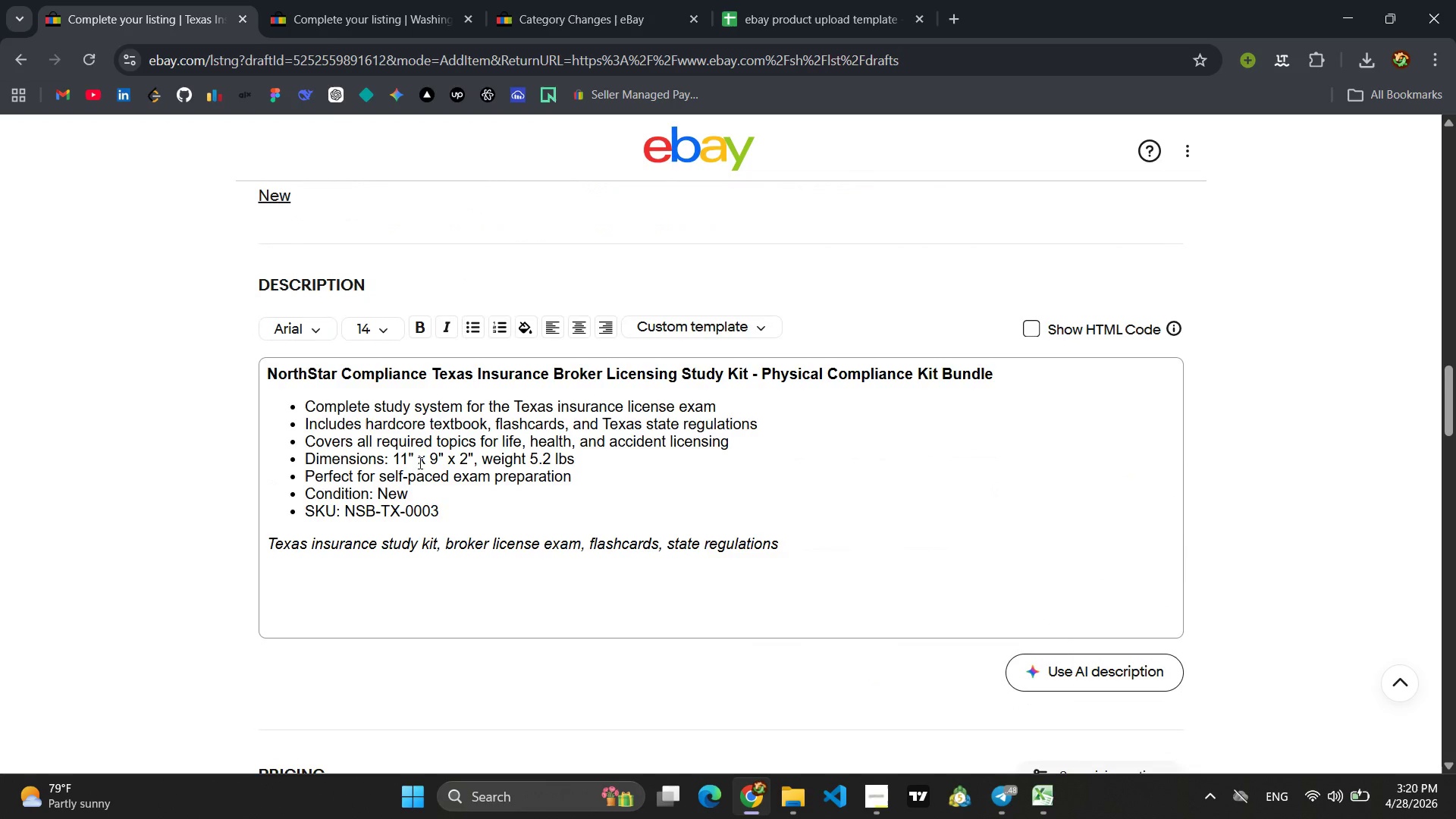 
scroll: coordinate [614, 405], scroll_direction: down, amount: 14.0
 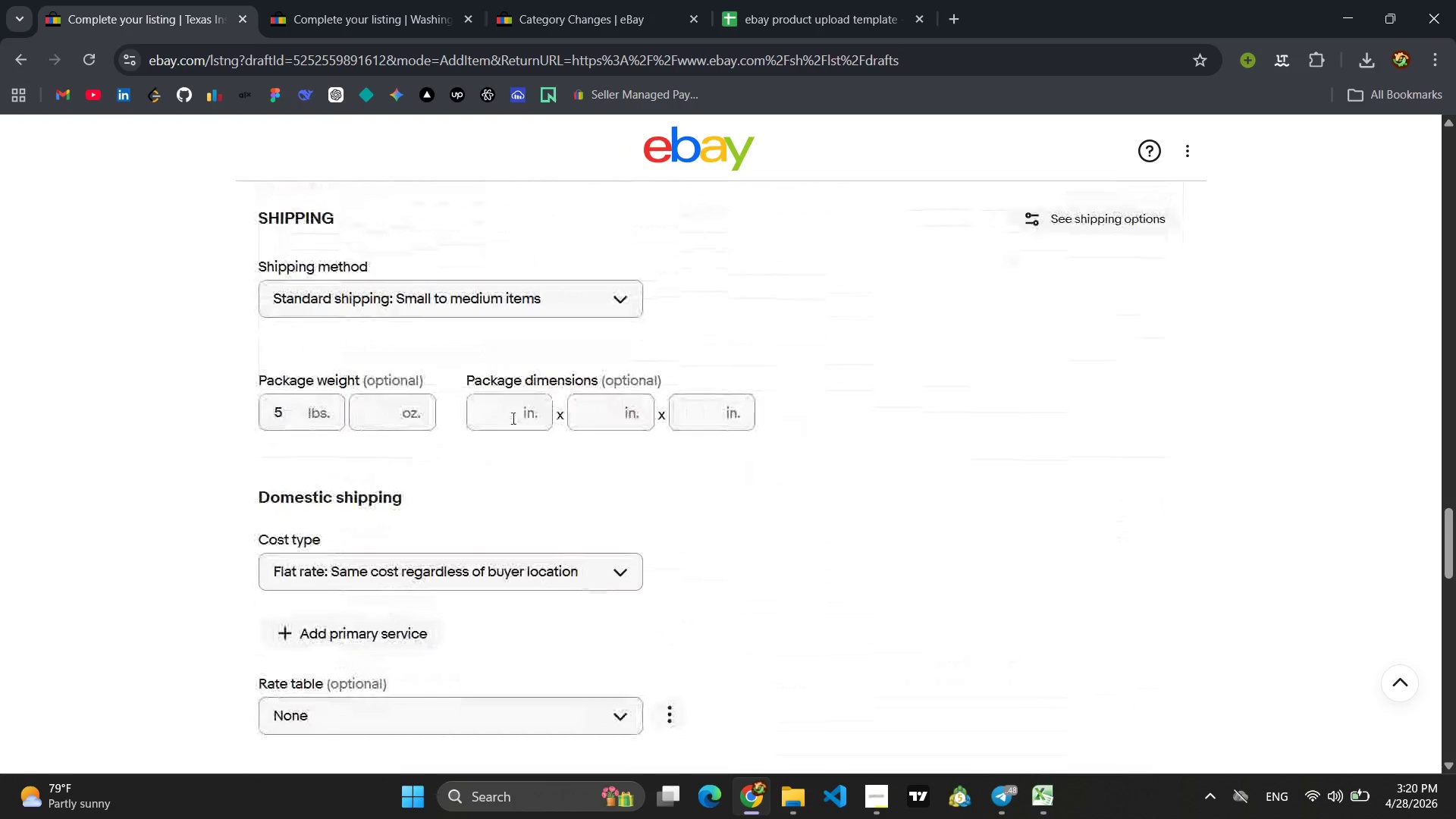 
left_click([510, 423])
 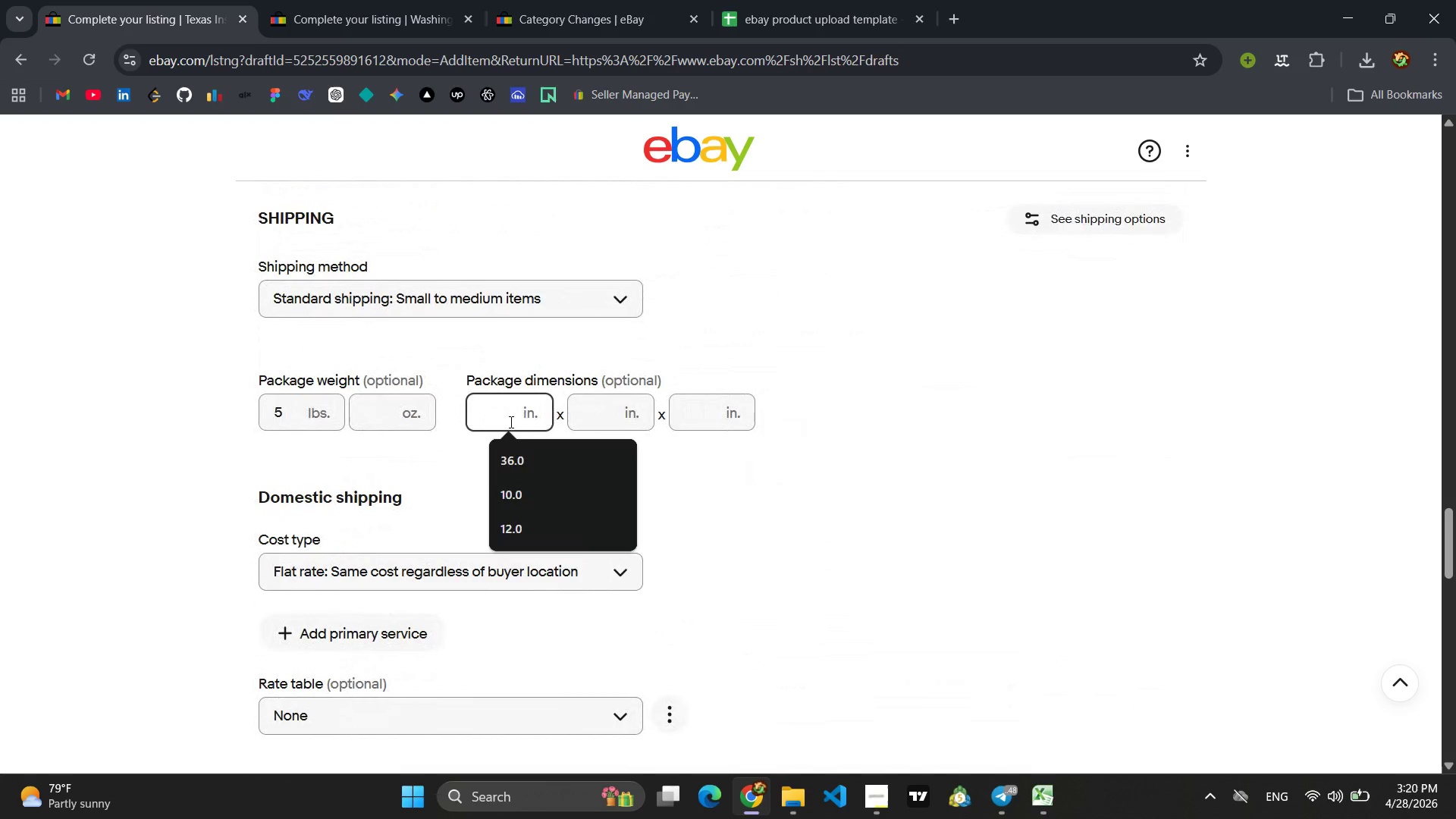 
type(11)
 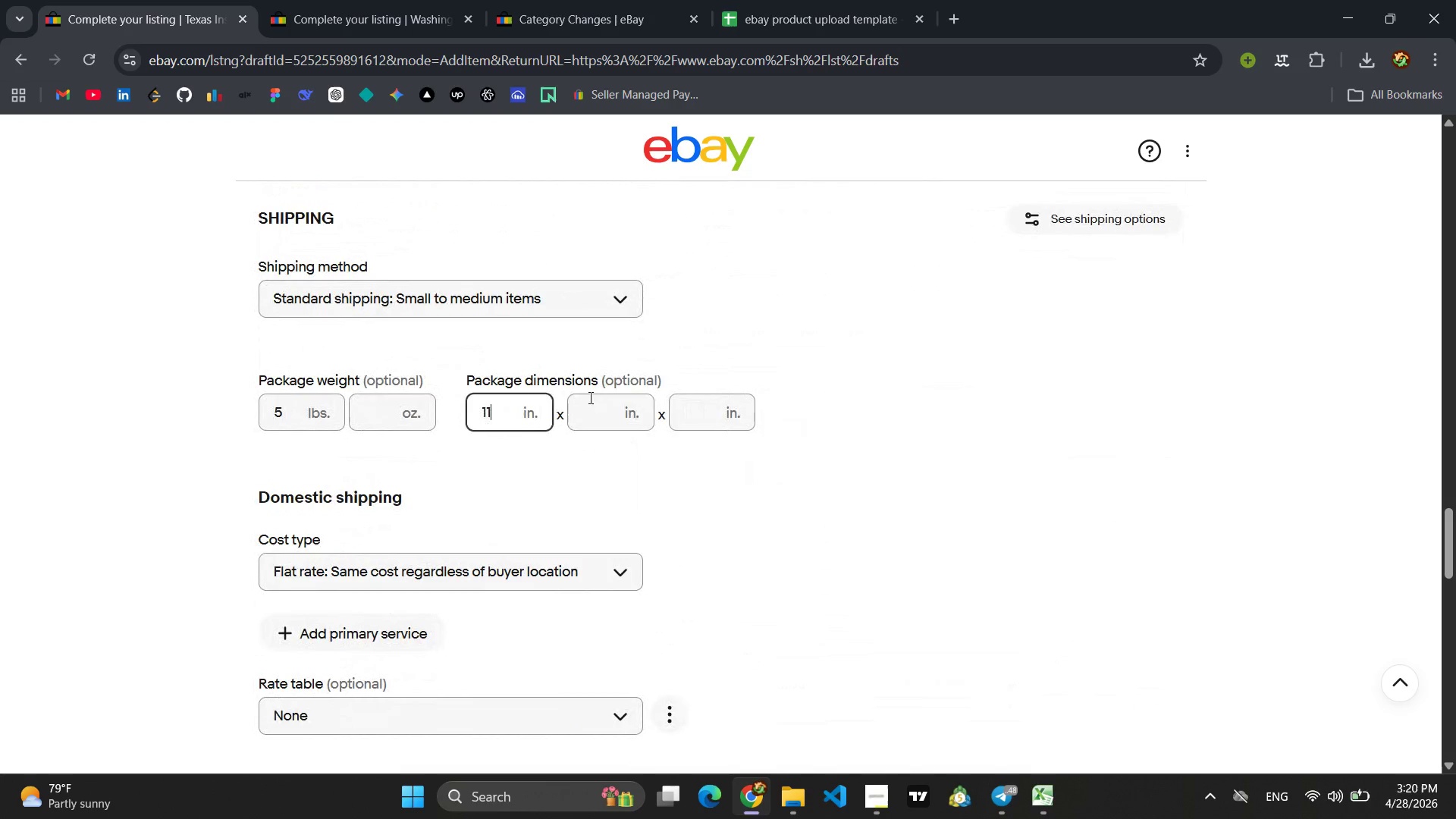 
left_click([593, 397])
 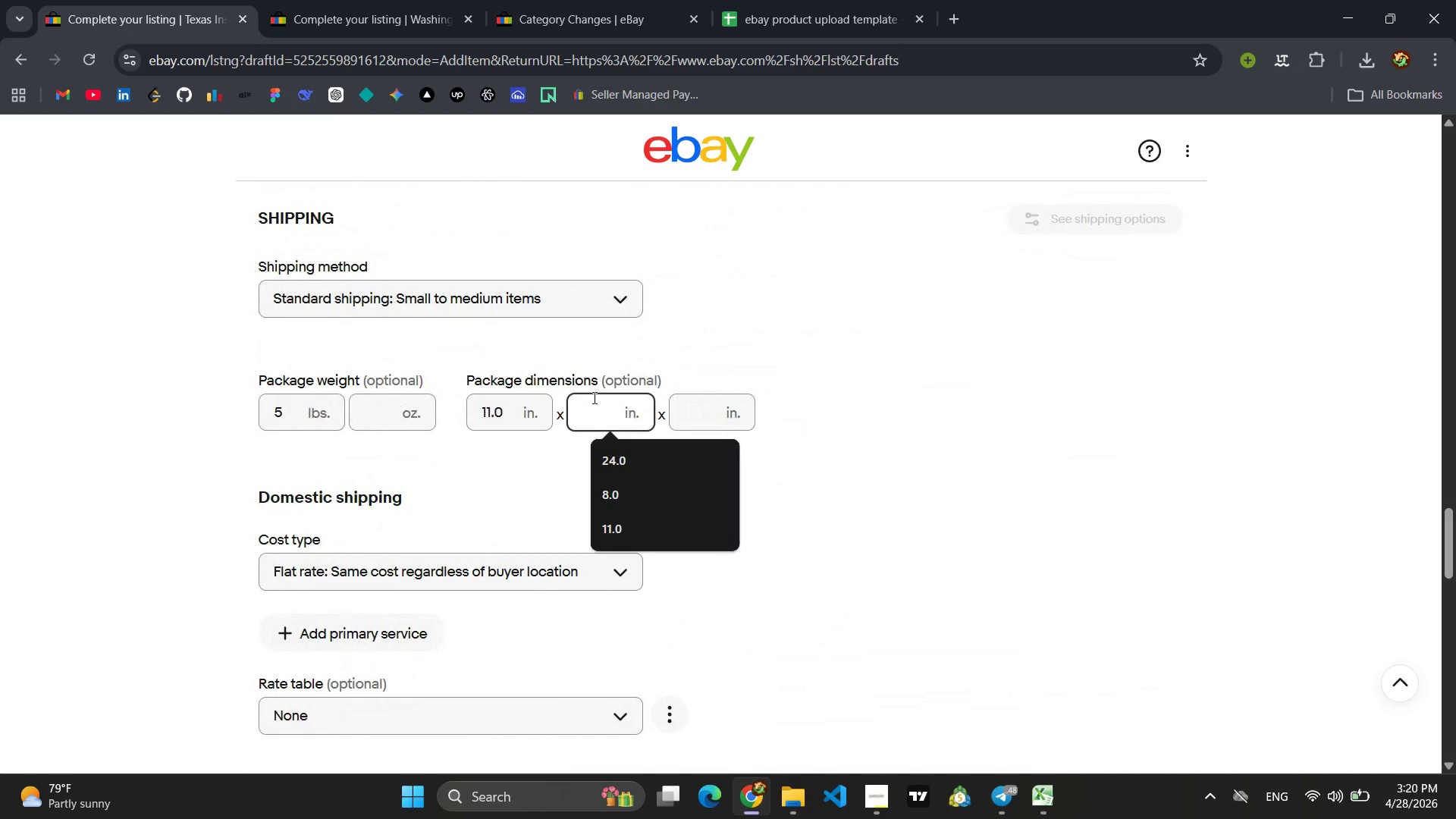 
key(9)
 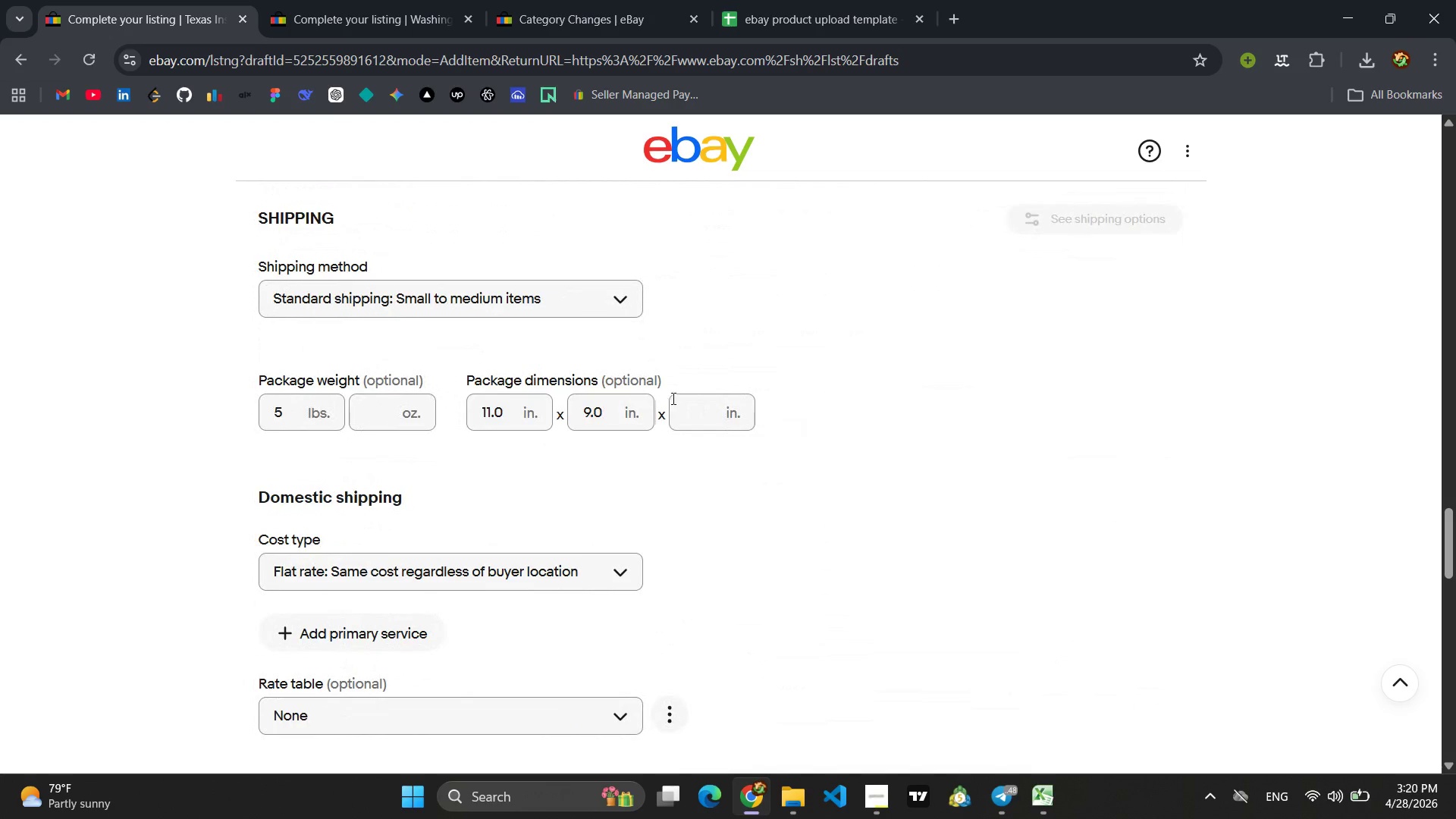 
double_click([673, 400])
 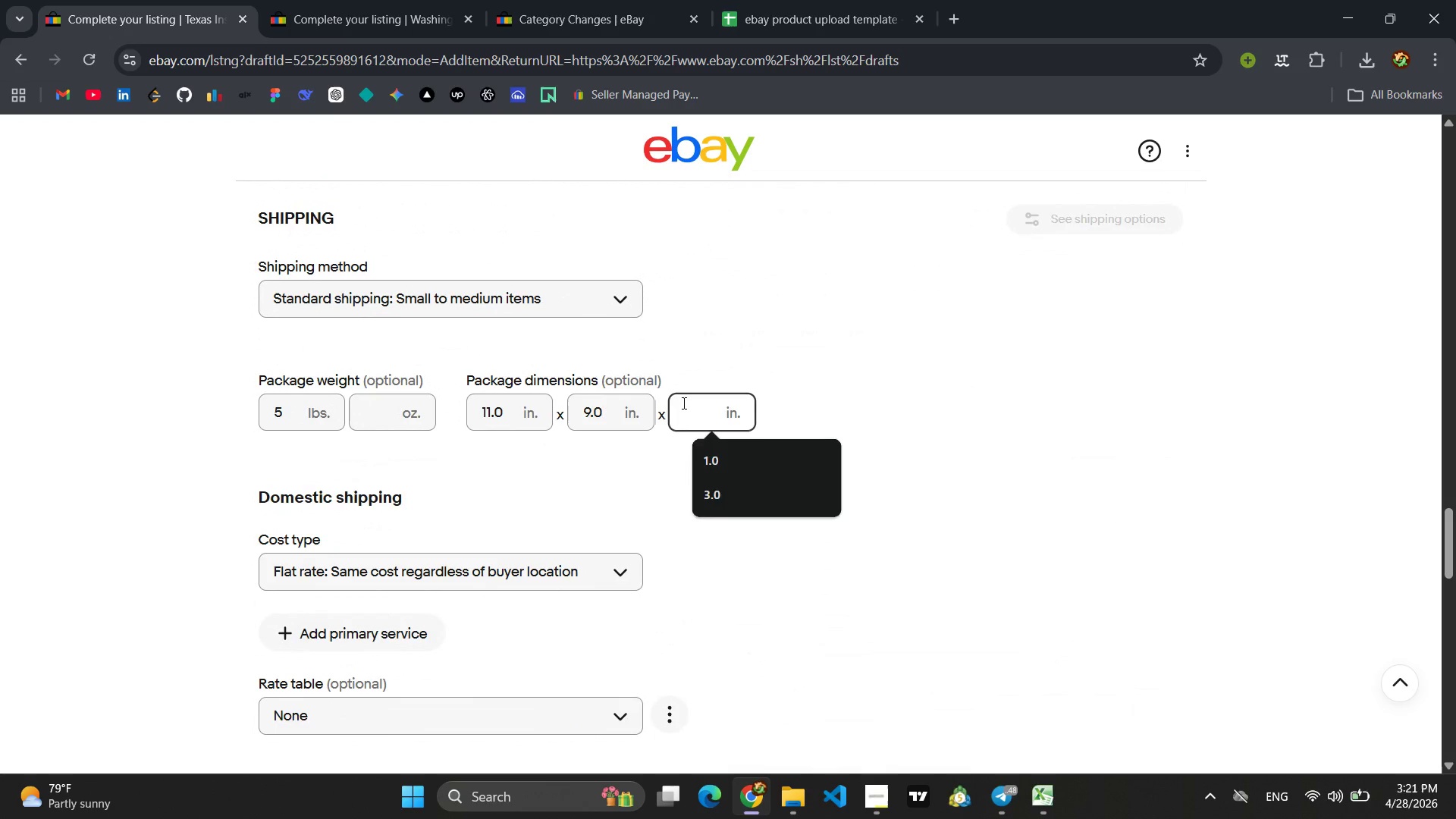 
key(2)
 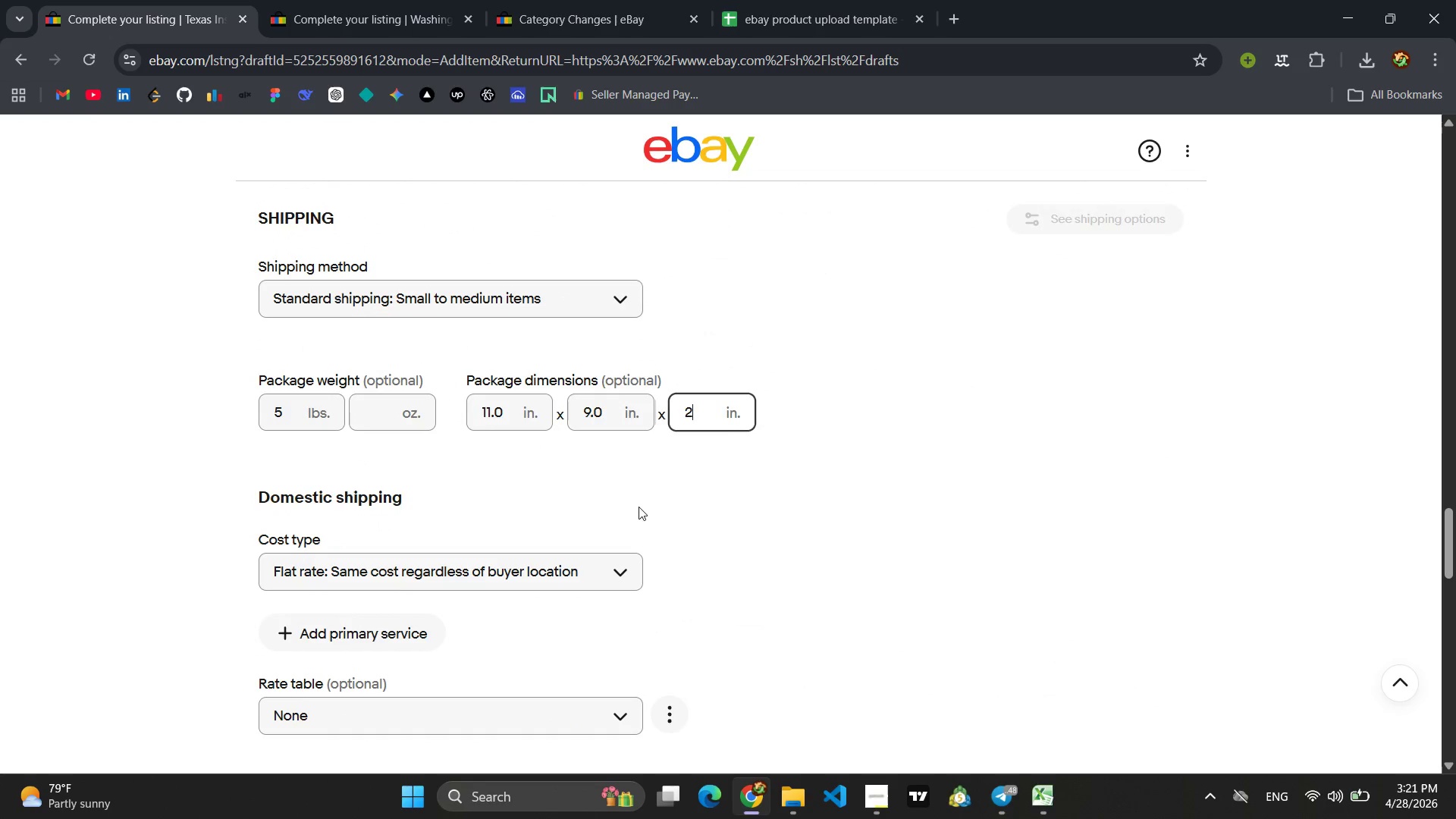 
left_click([633, 507])
 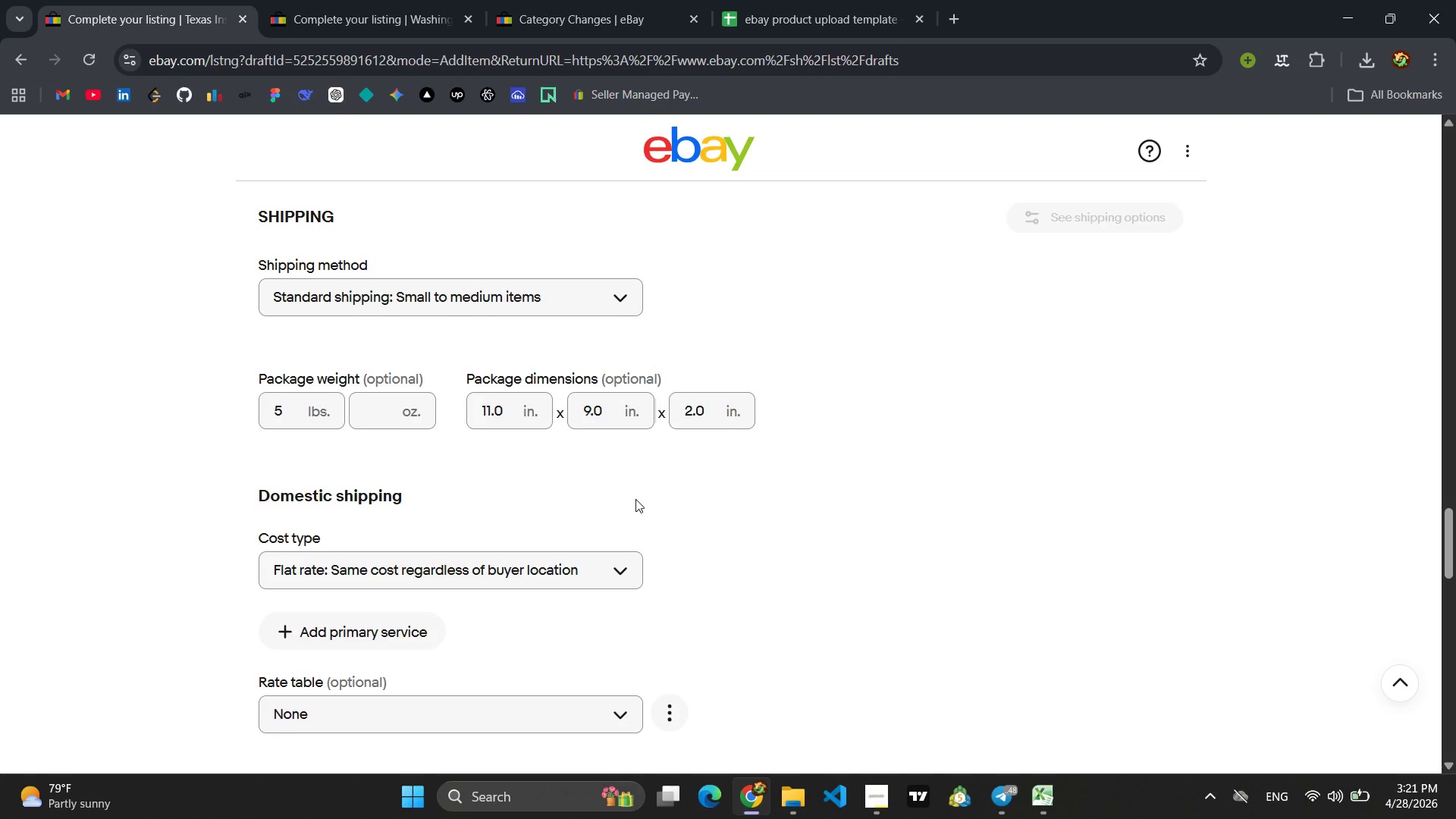 
scroll: coordinate [690, 460], scroll_direction: down, amount: 6.0
 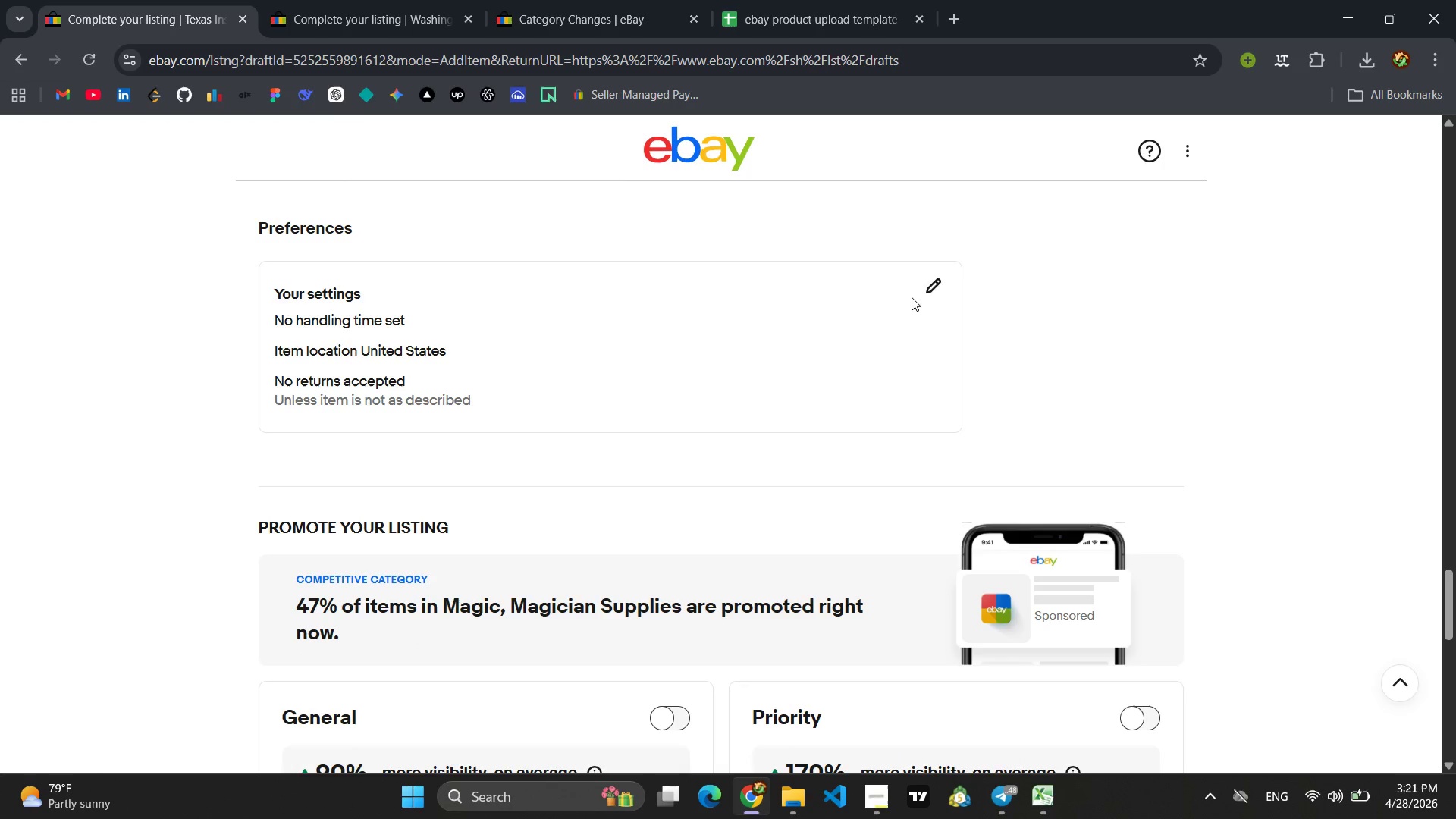 
left_click([915, 293])
 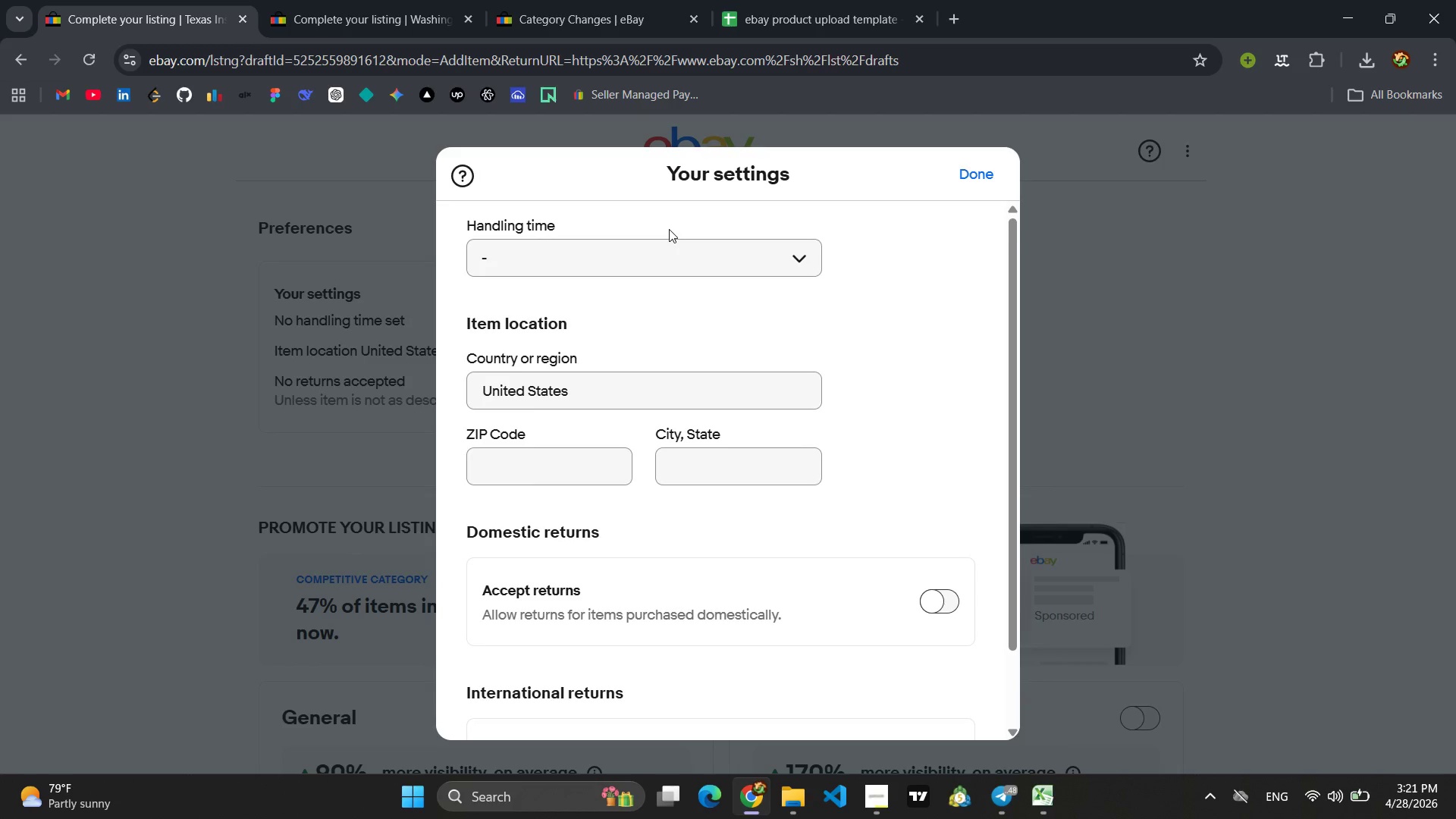 
double_click([670, 244])
 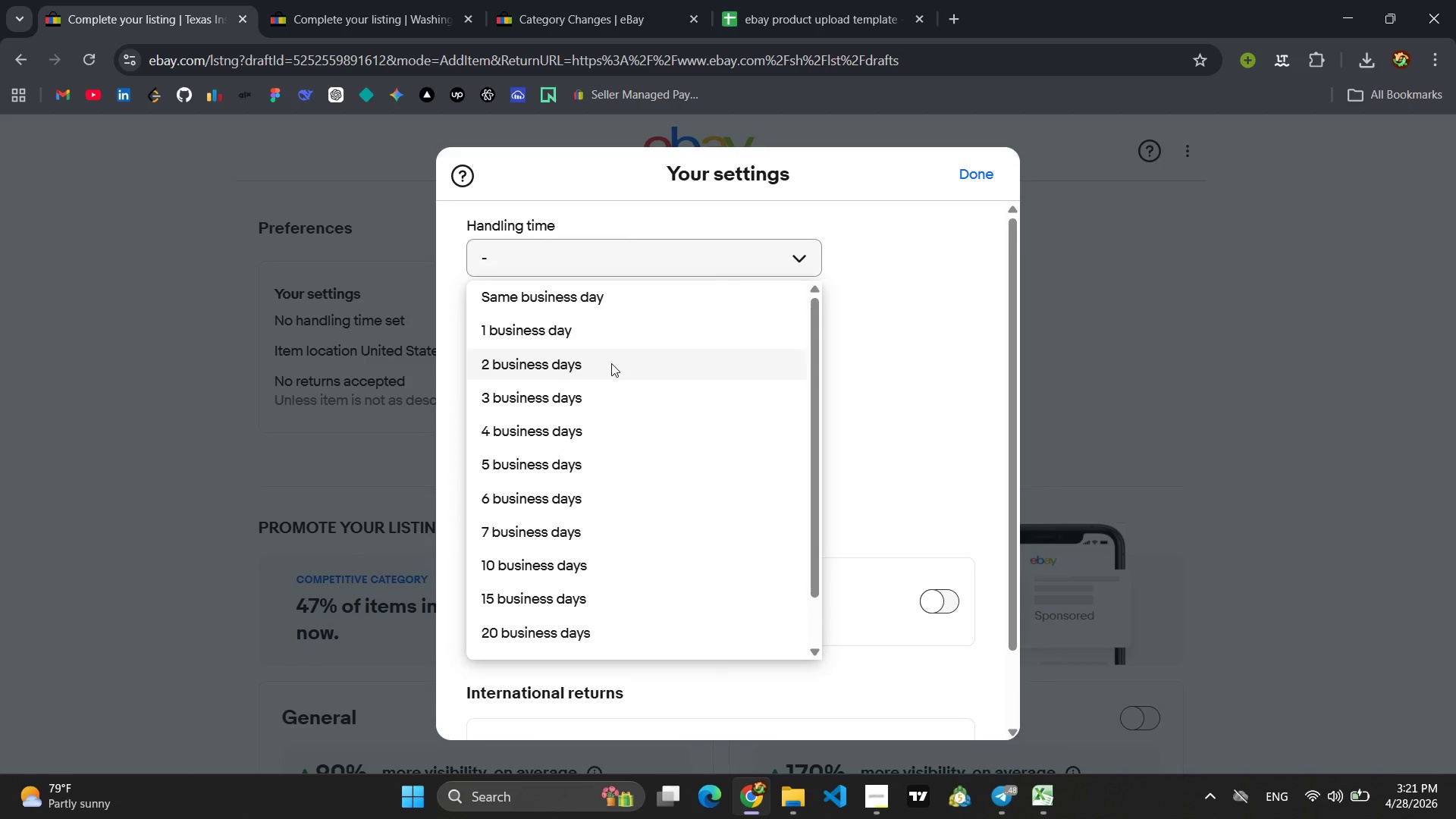 
left_click([611, 363])
 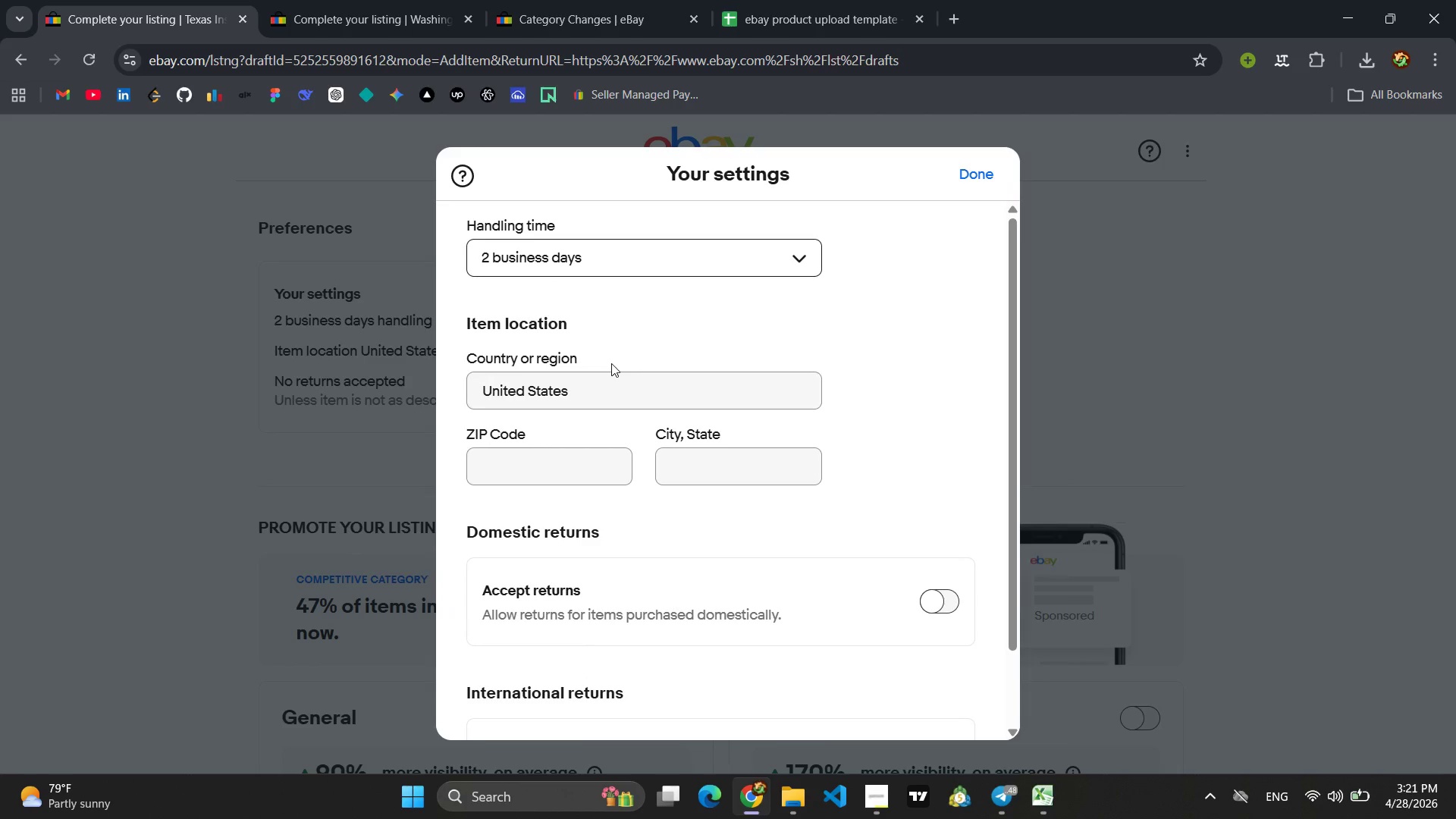 
left_click_drag(start_coordinate=[946, 585], to_coordinate=[950, 588])
 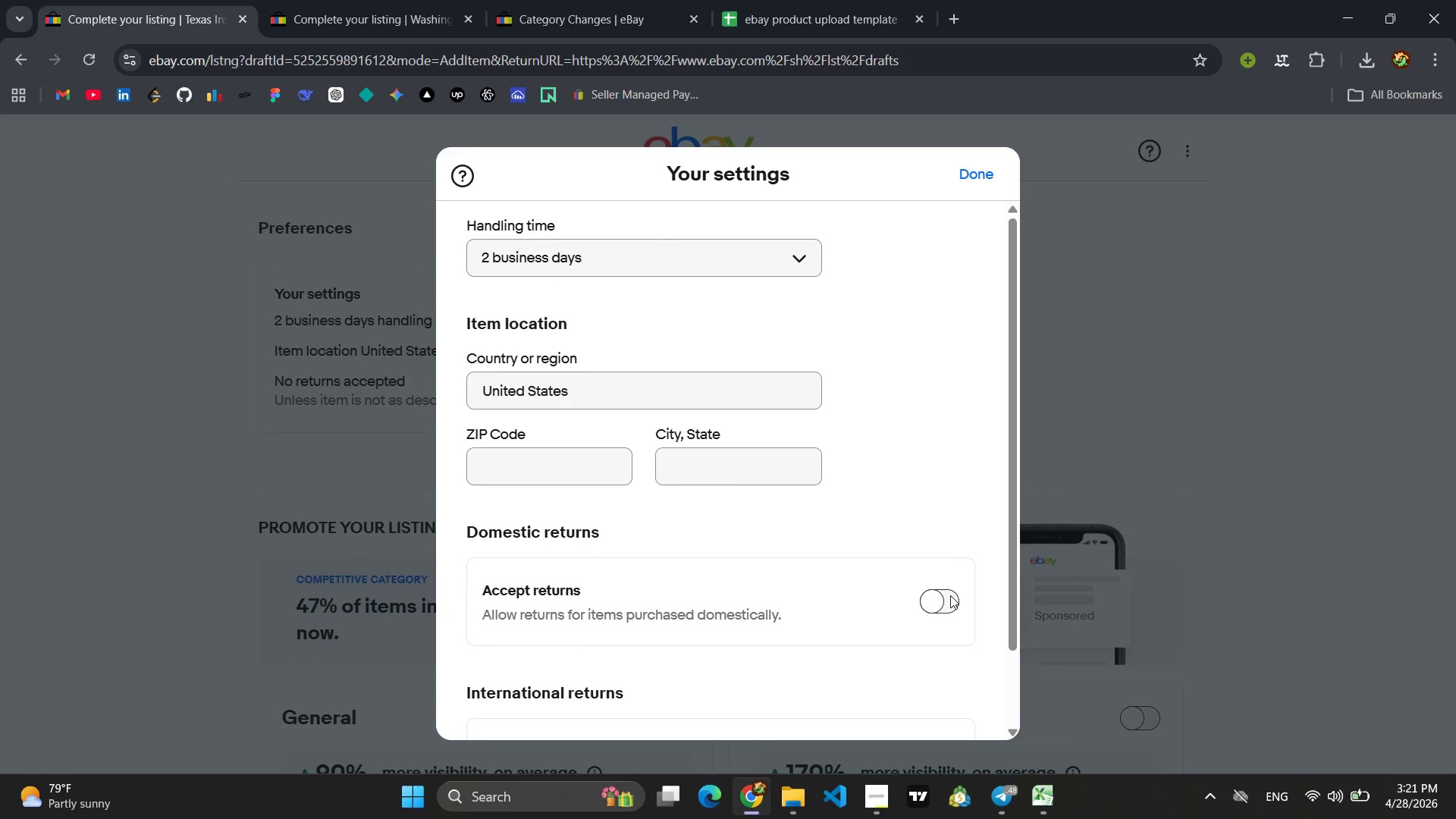 
left_click([950, 595])
 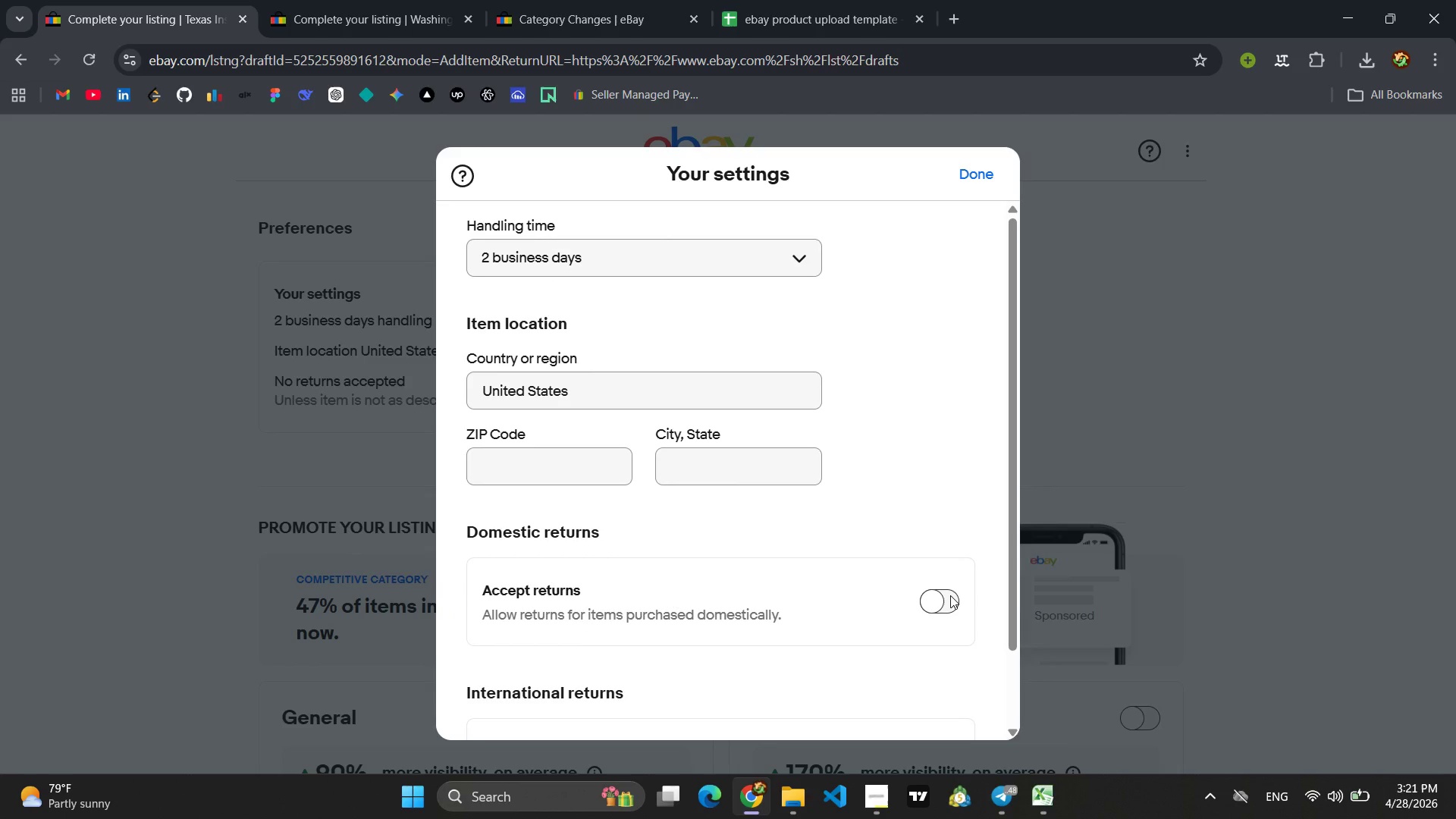 
left_click([950, 595])
 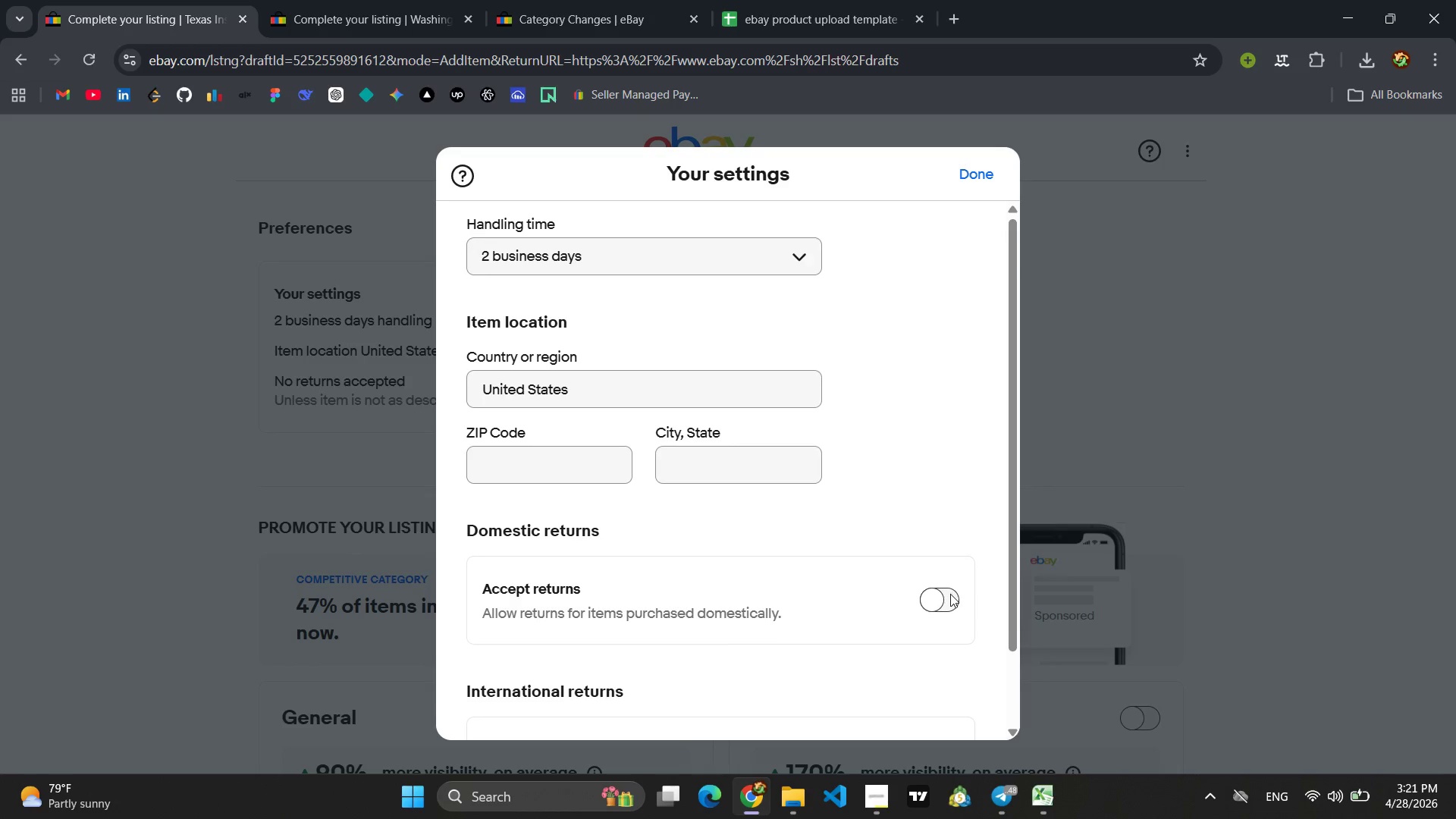 
scroll: coordinate [950, 594], scroll_direction: down, amount: 3.0
 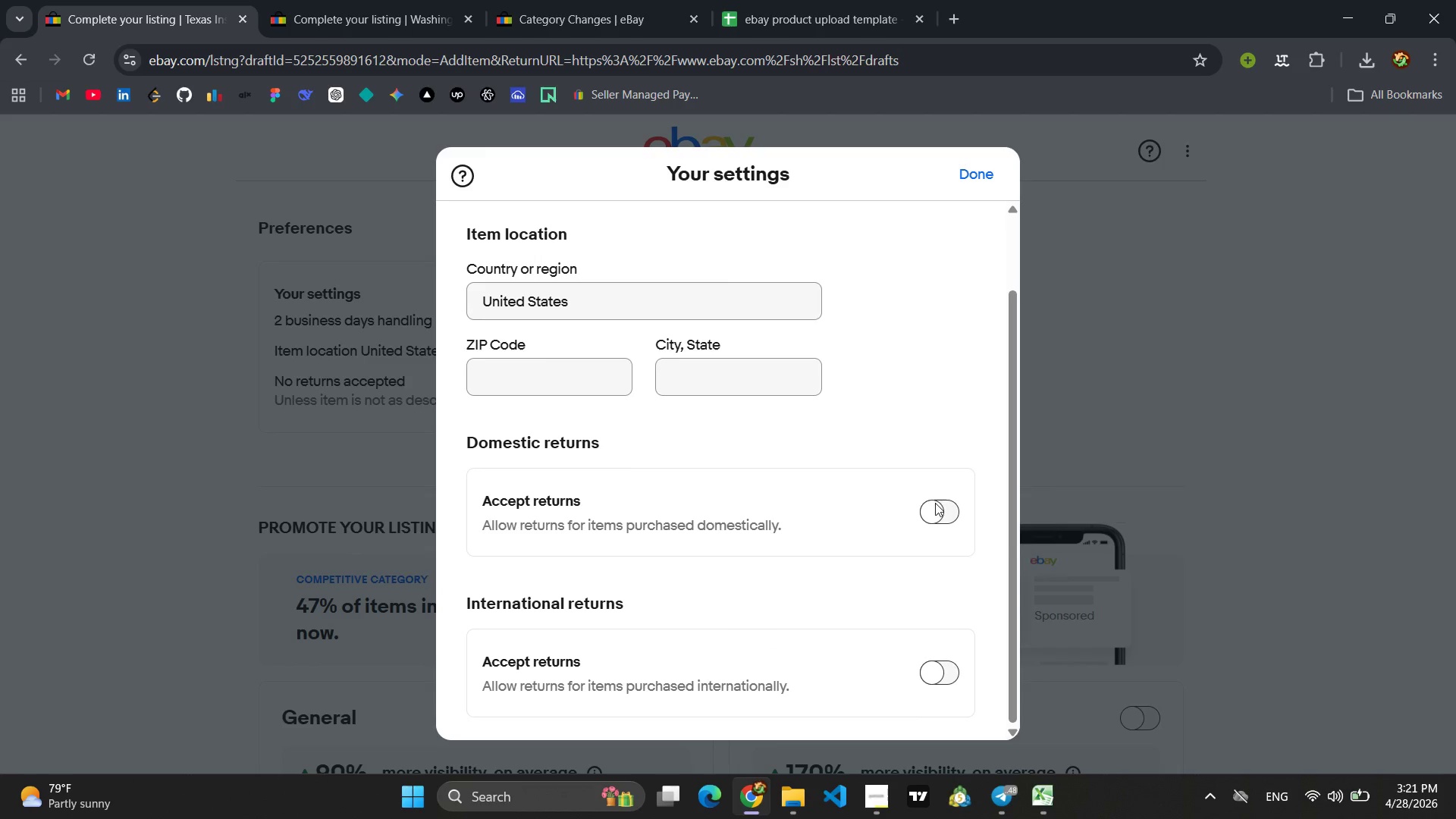 
left_click([935, 503])
 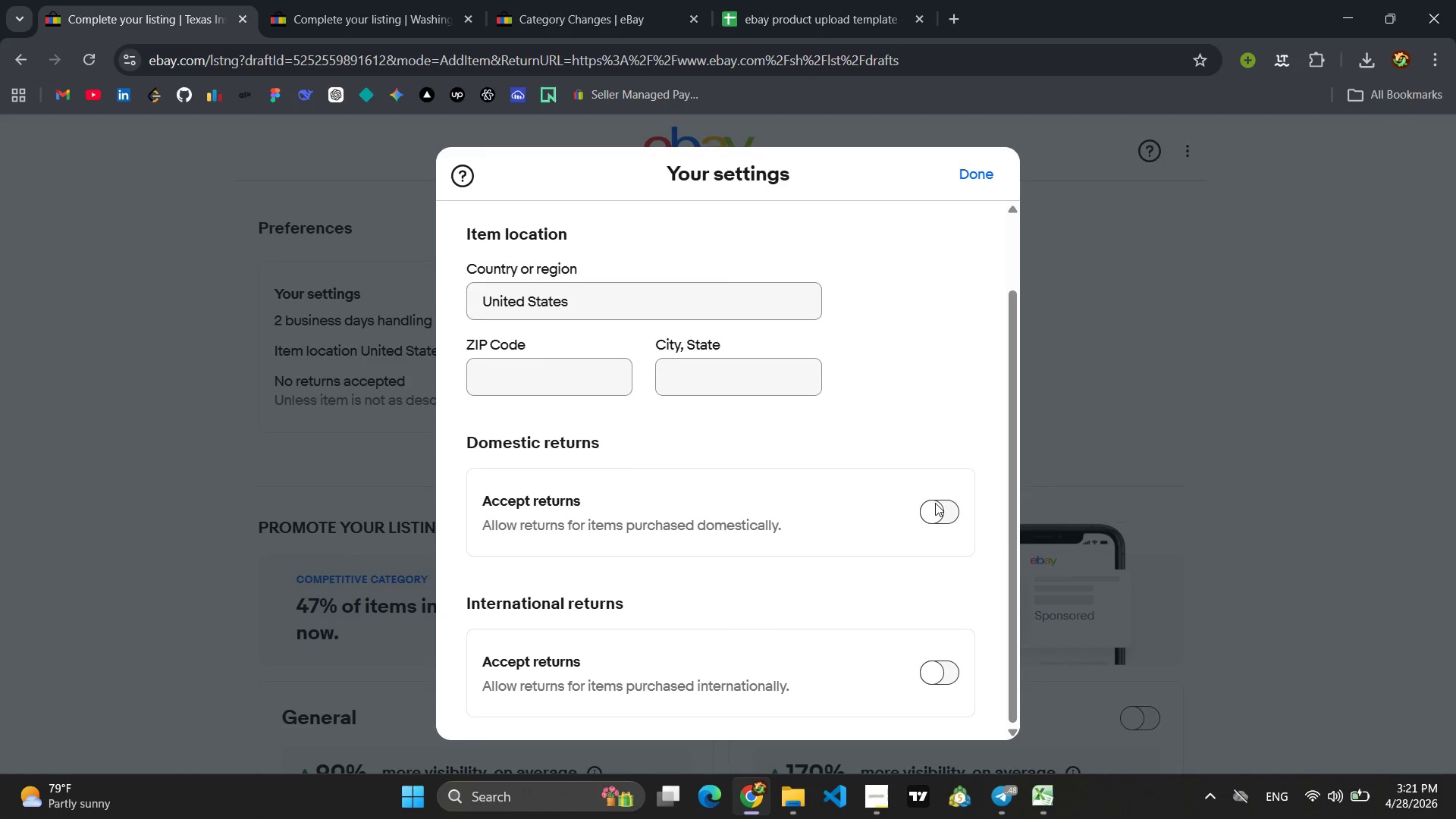 
wait(6.38)
 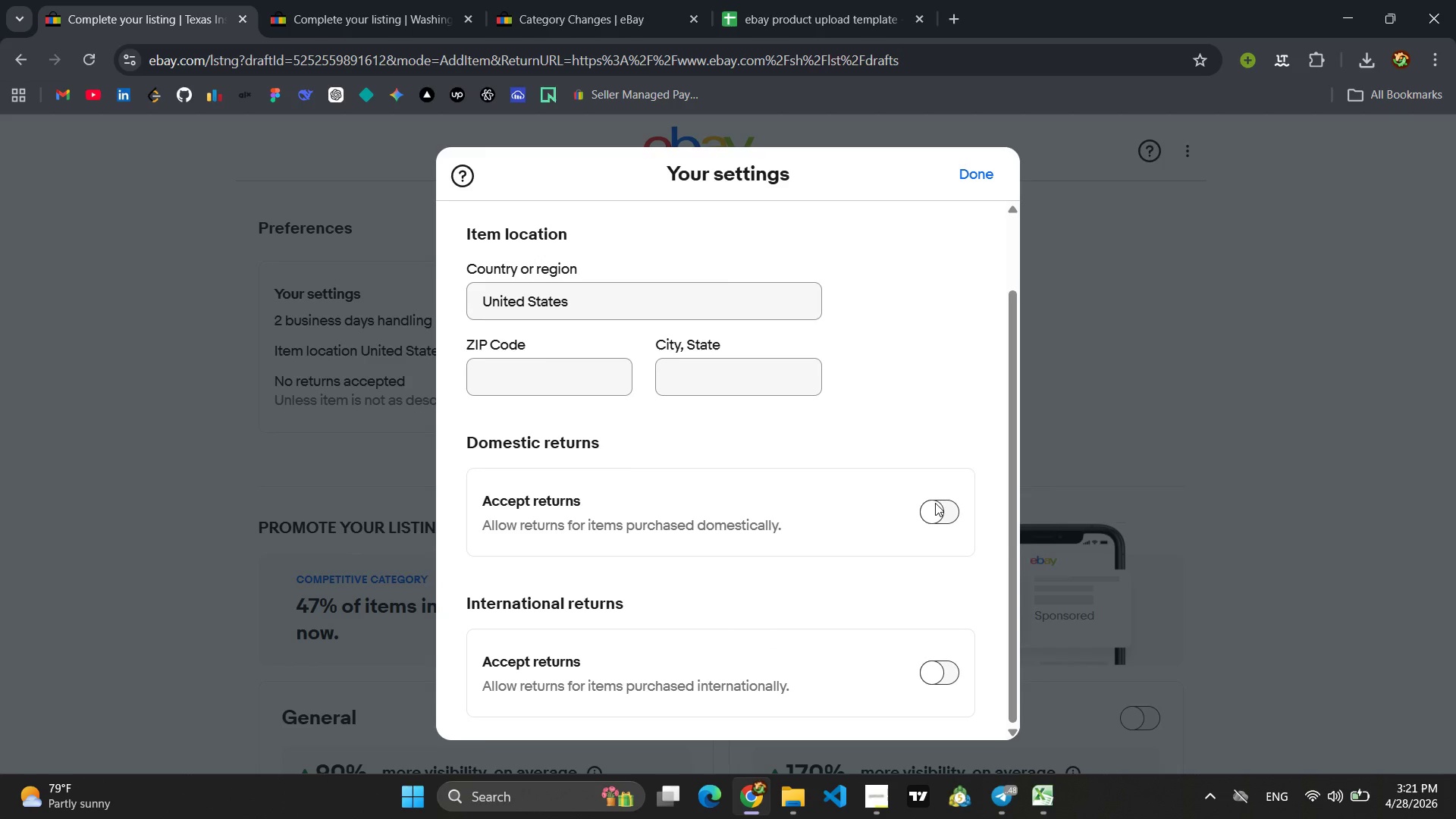 
left_click([935, 503])
 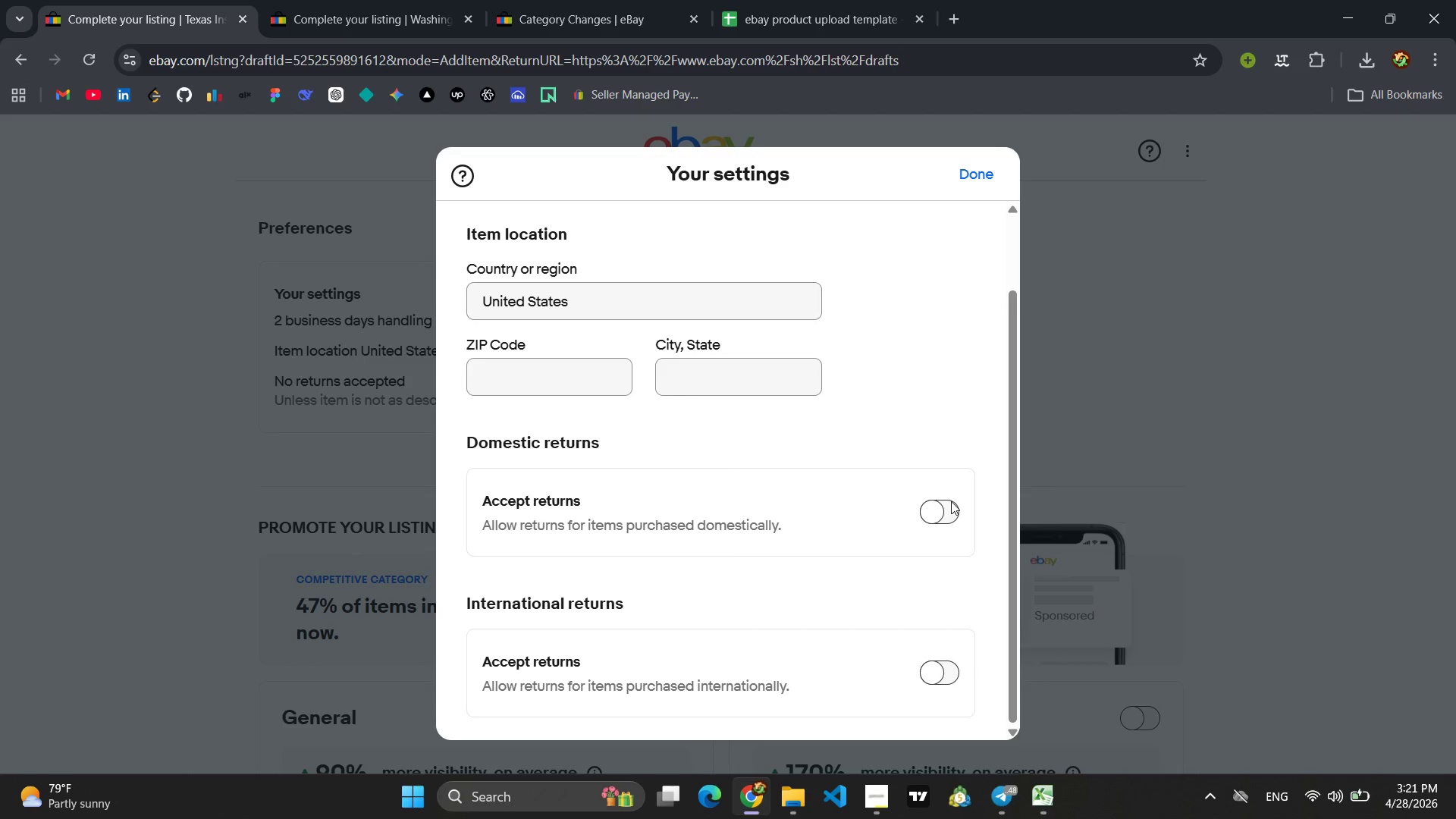 
scroll: coordinate [952, 501], scroll_direction: down, amount: 4.0
 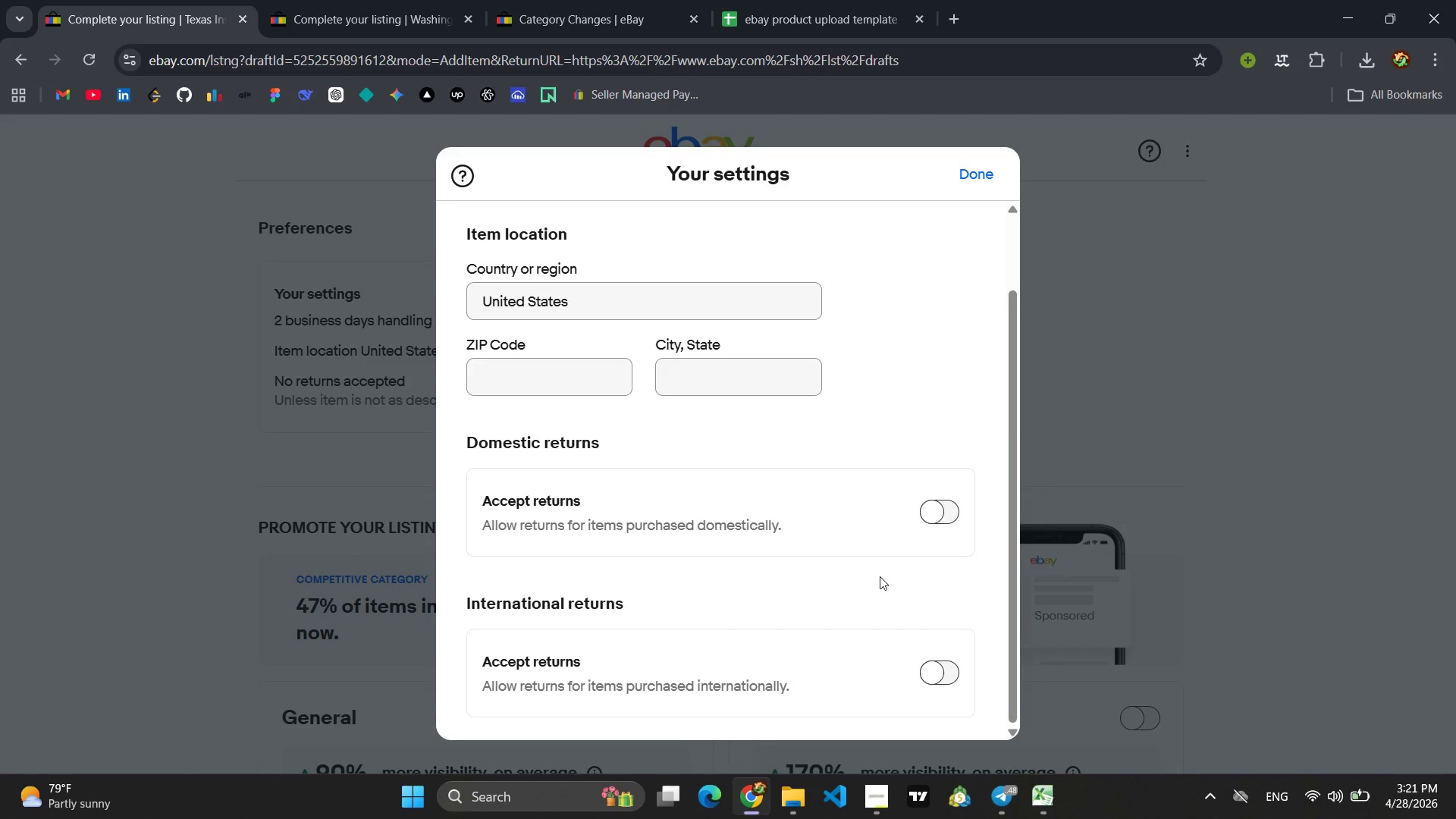 
scroll: coordinate [866, 517], scroll_direction: up, amount: 6.0
 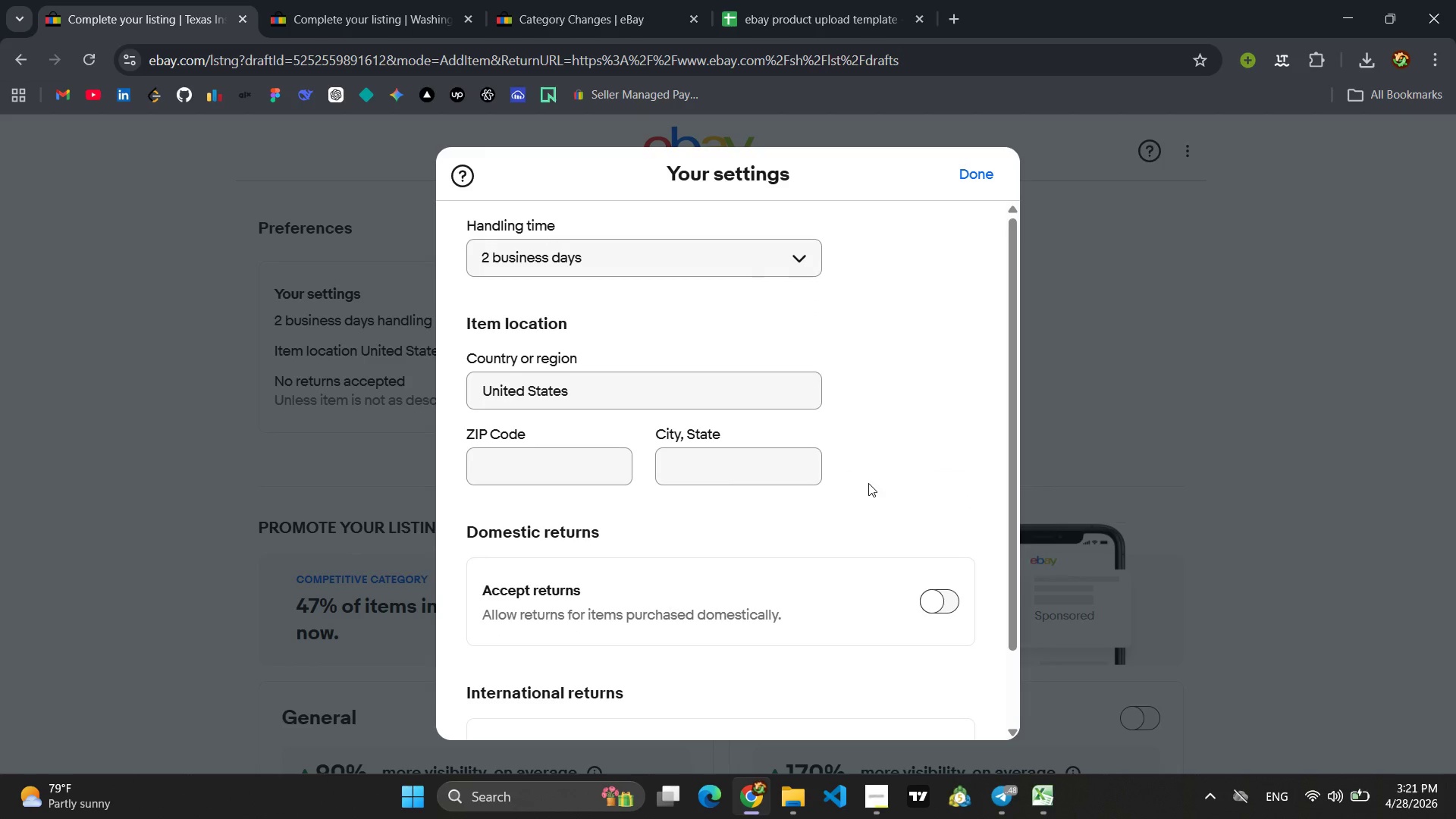 
scroll: coordinate [891, 484], scroll_direction: down, amount: 5.0
 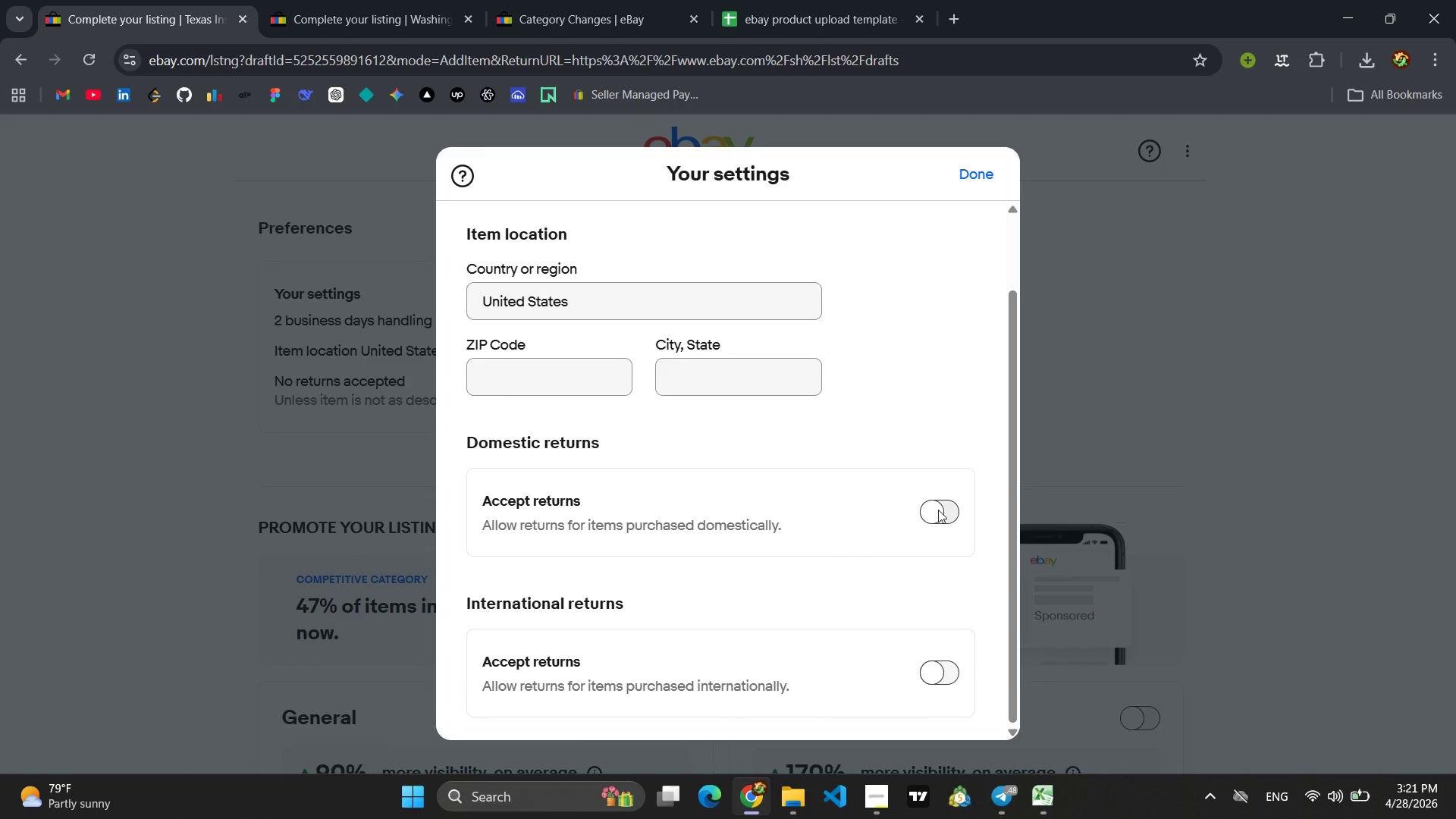 
left_click([938, 510])
 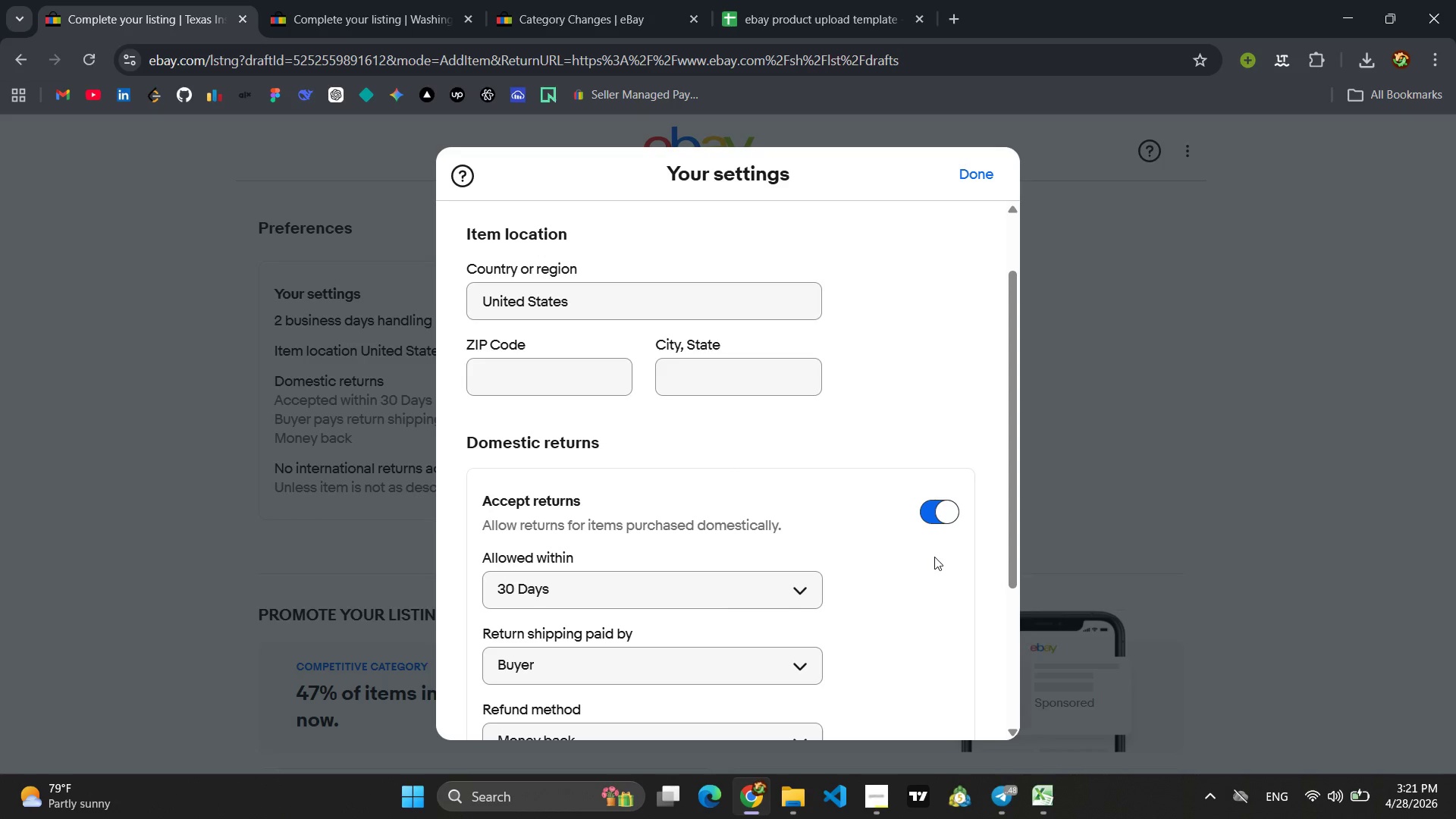 
wait(9.62)
 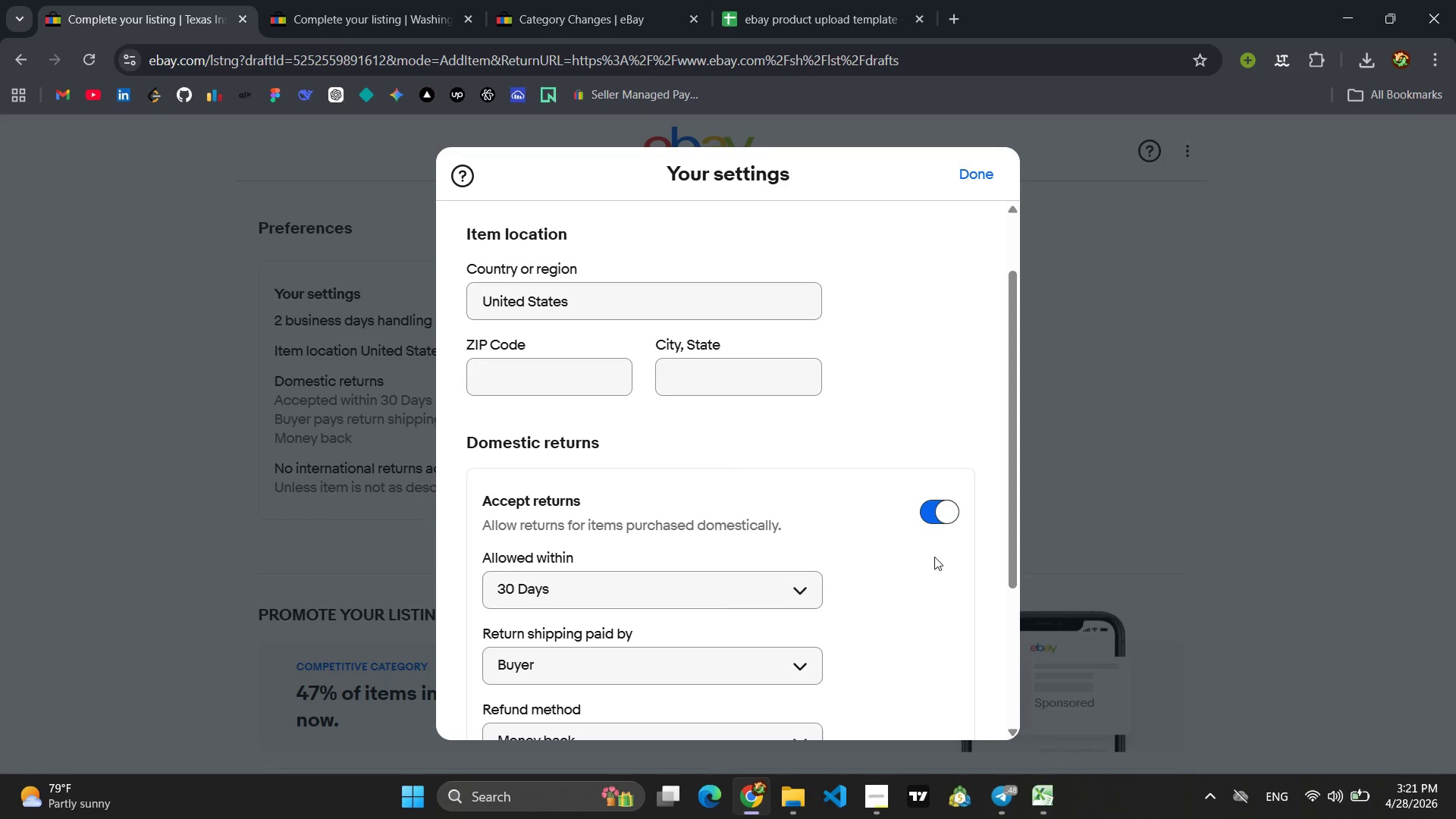 
scroll: coordinate [934, 557], scroll_direction: down, amount: 4.0
 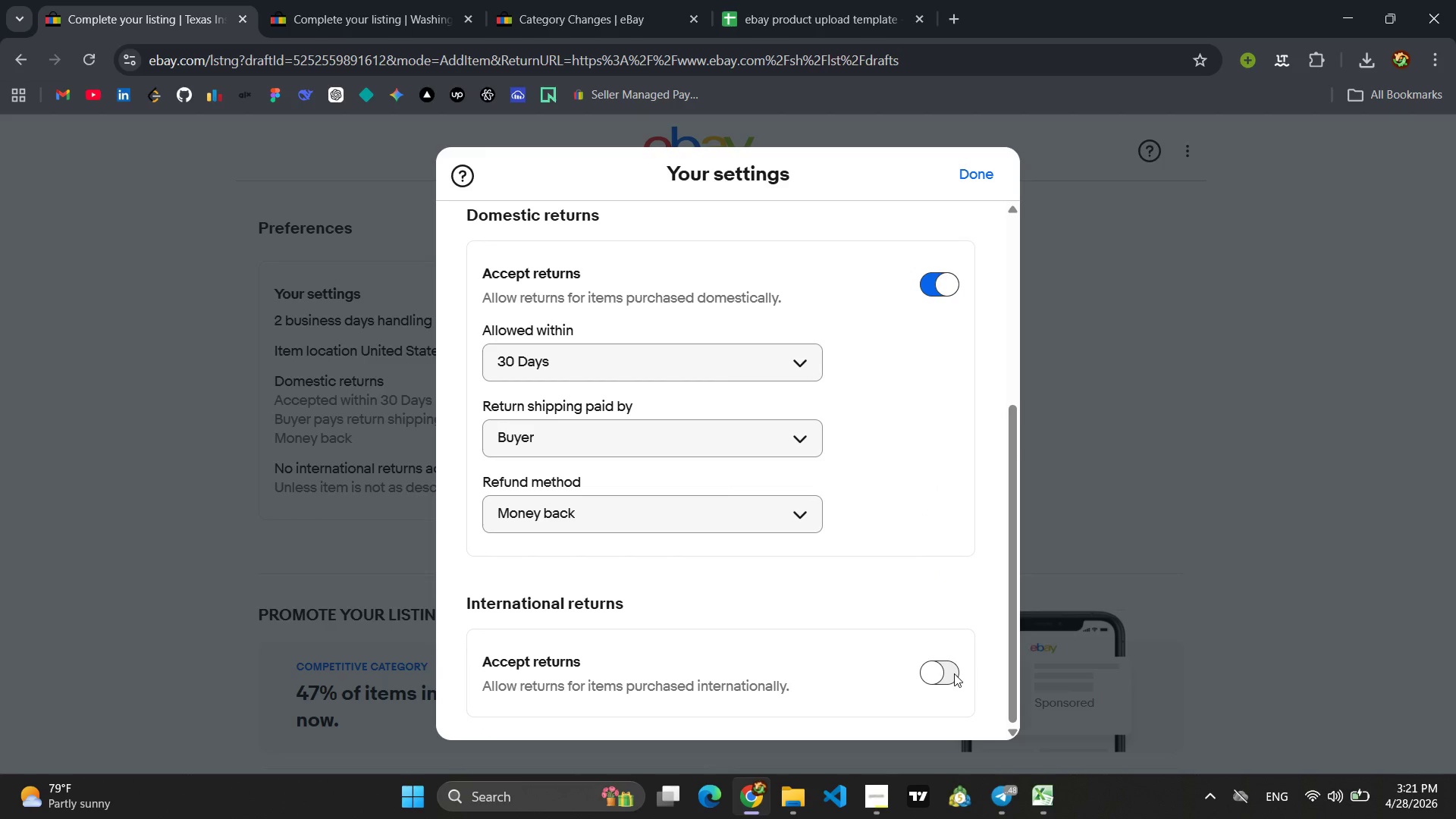 
left_click([948, 677])
 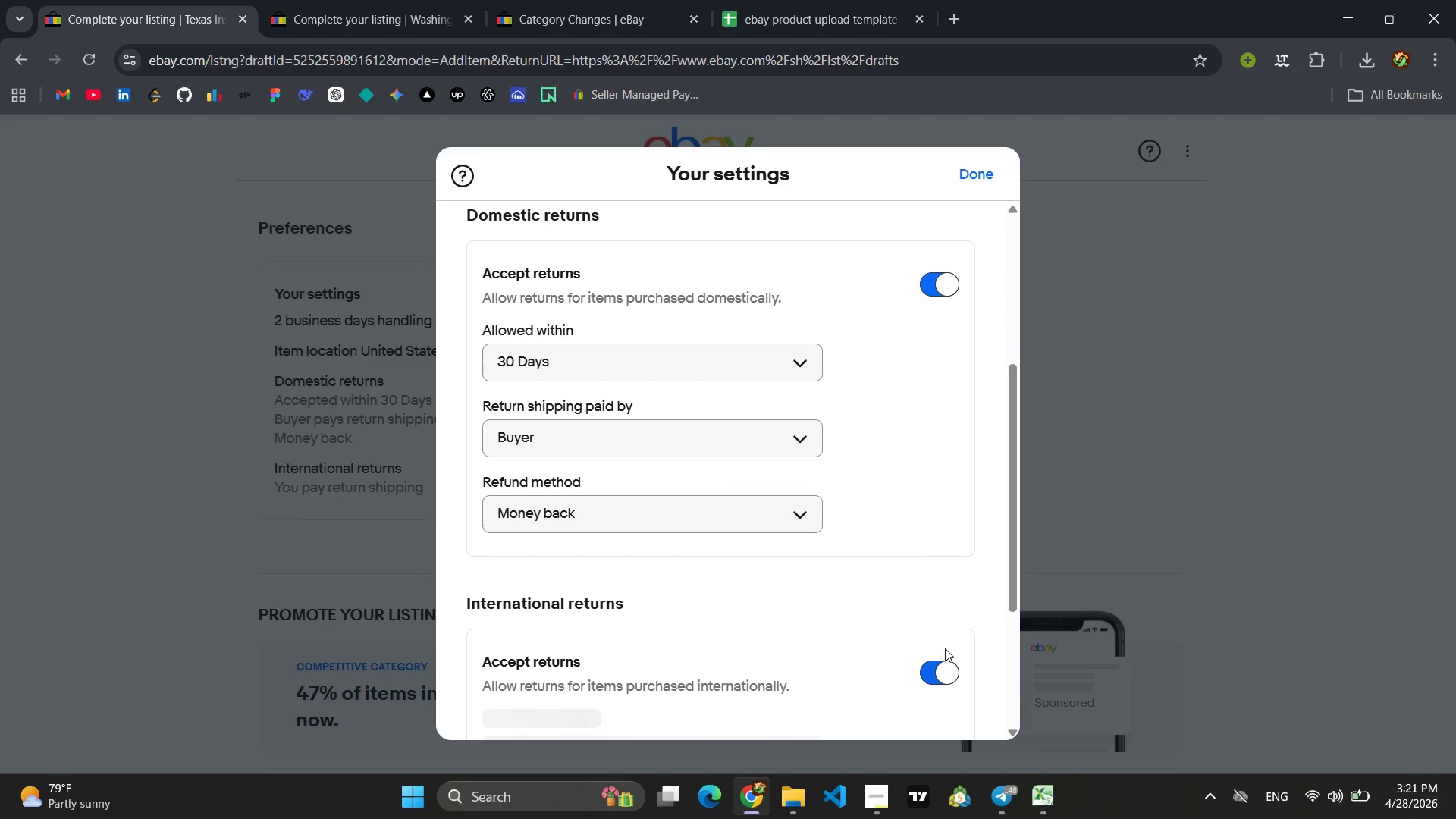 
scroll: coordinate [923, 504], scroll_direction: down, amount: 4.0
 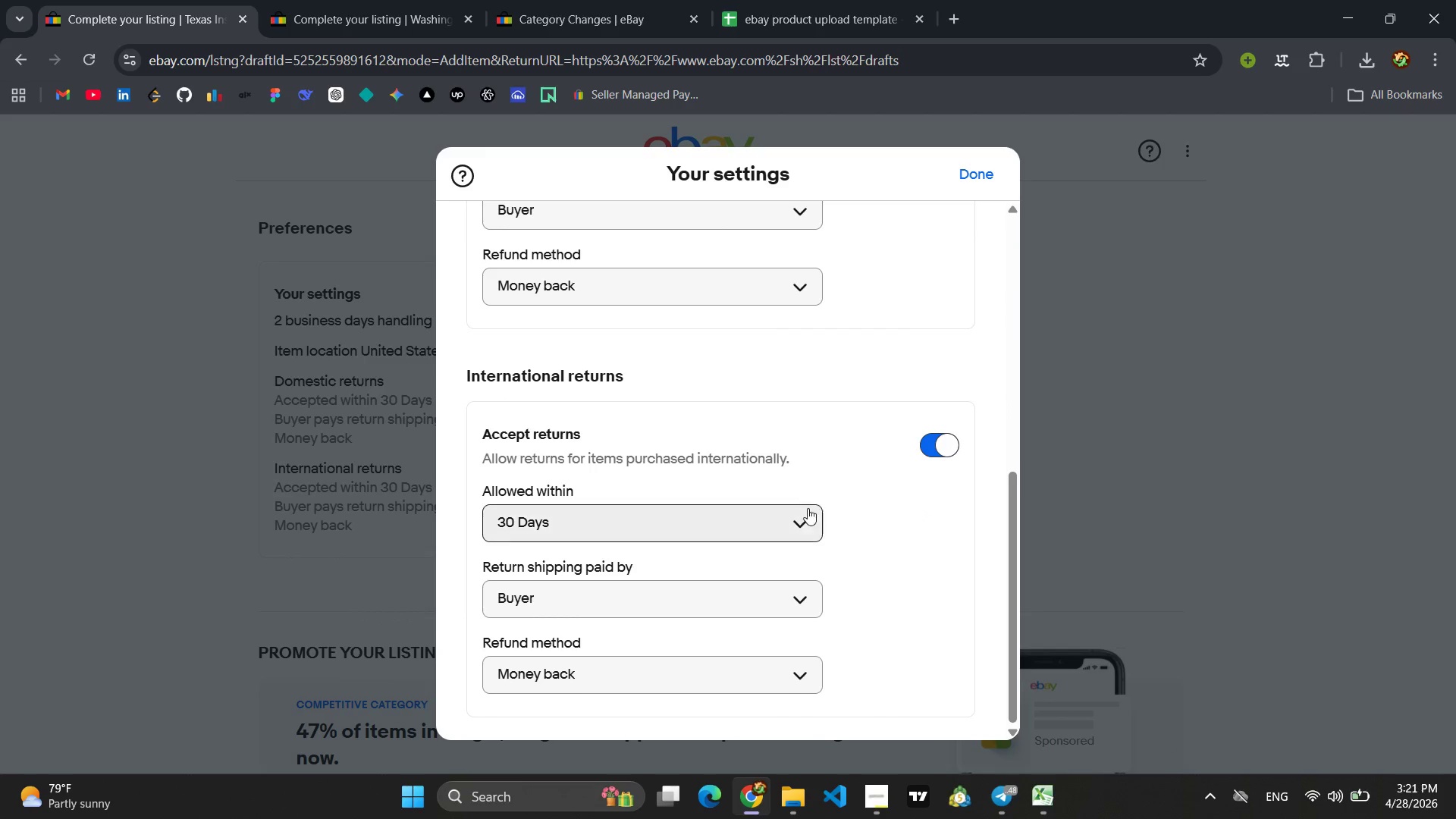 
scroll: coordinate [770, 507], scroll_direction: up, amount: 4.0
 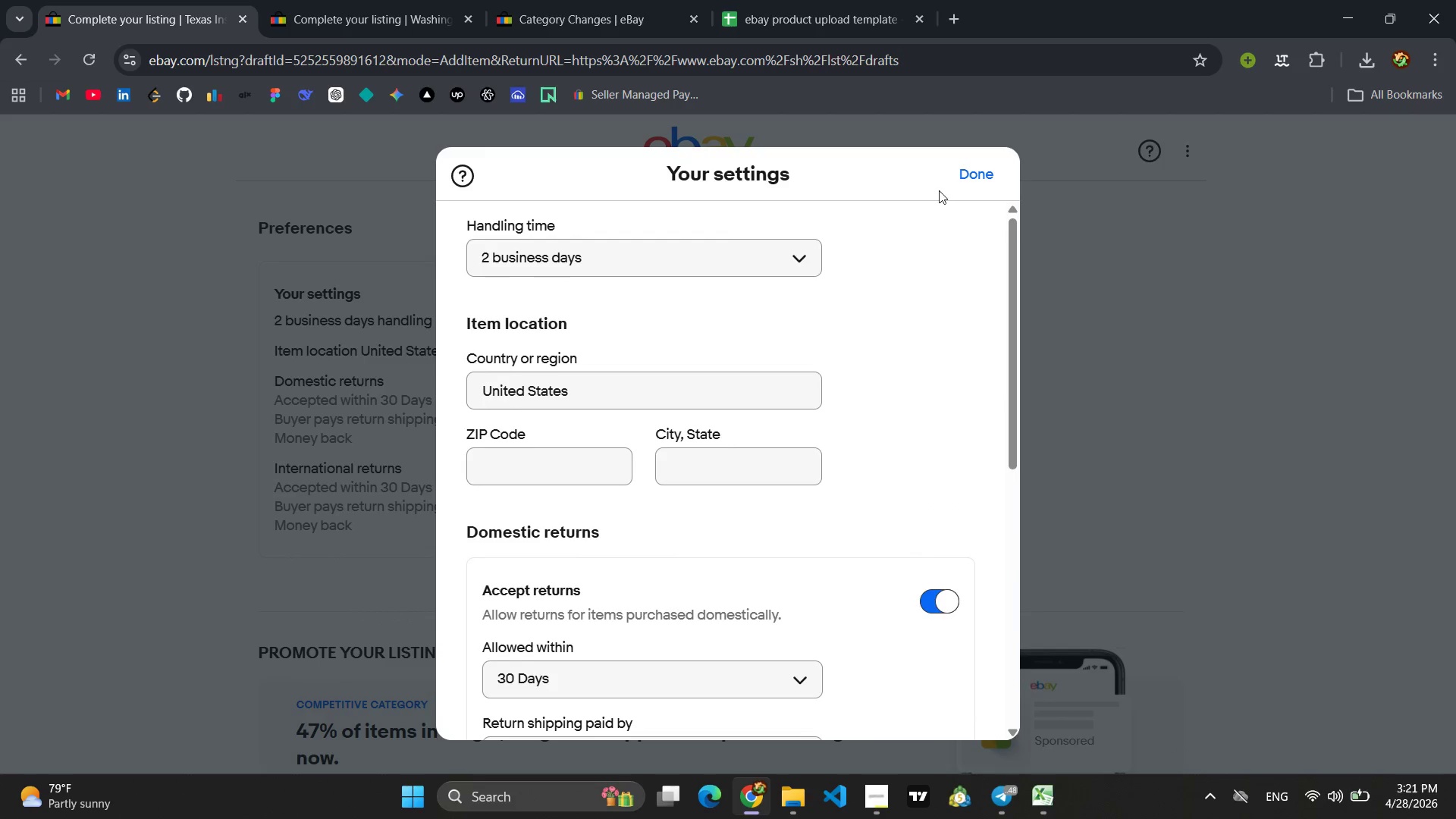 
left_click([980, 165])
 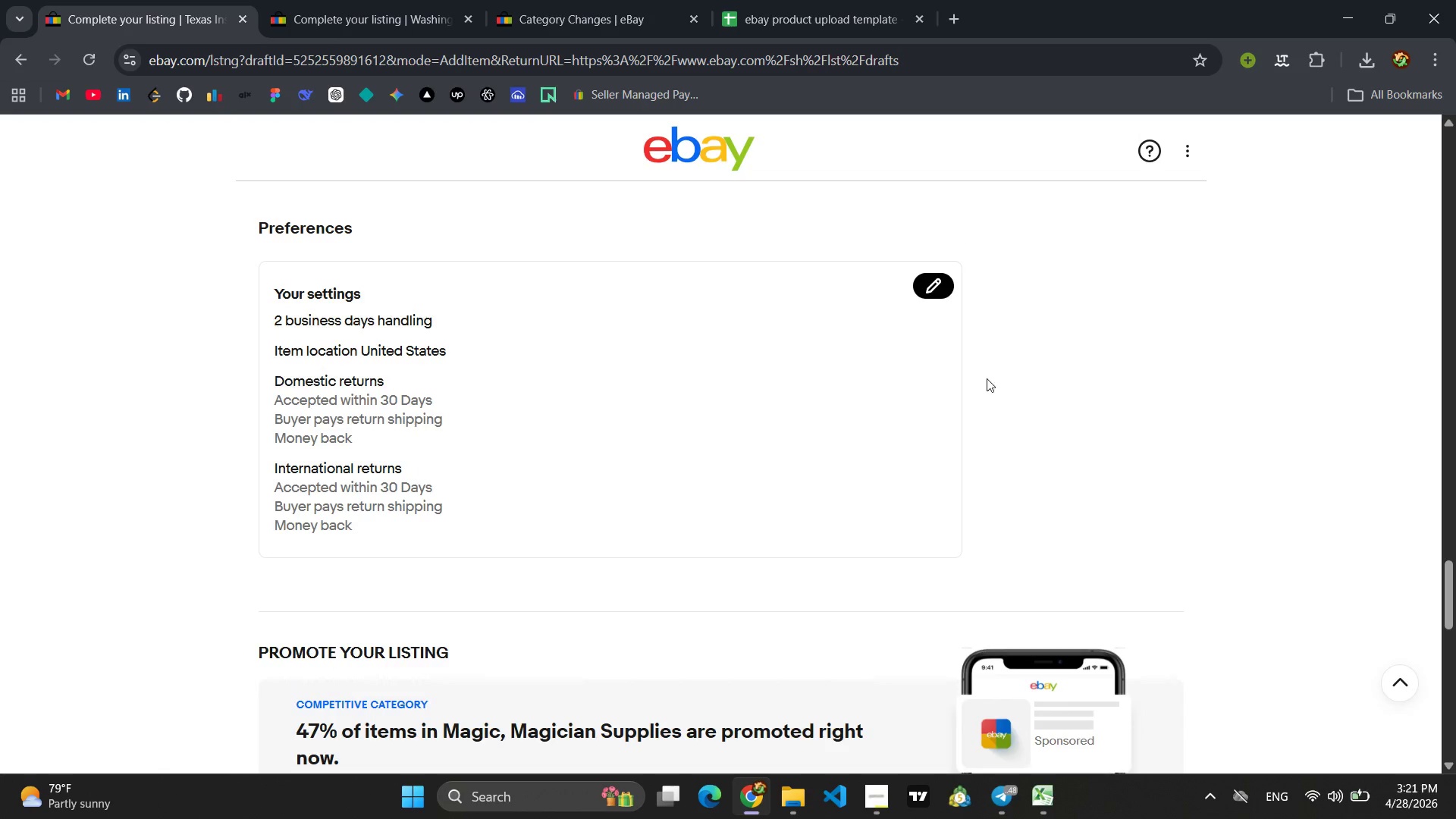 
scroll: coordinate [975, 401], scroll_direction: up, amount: 16.0
 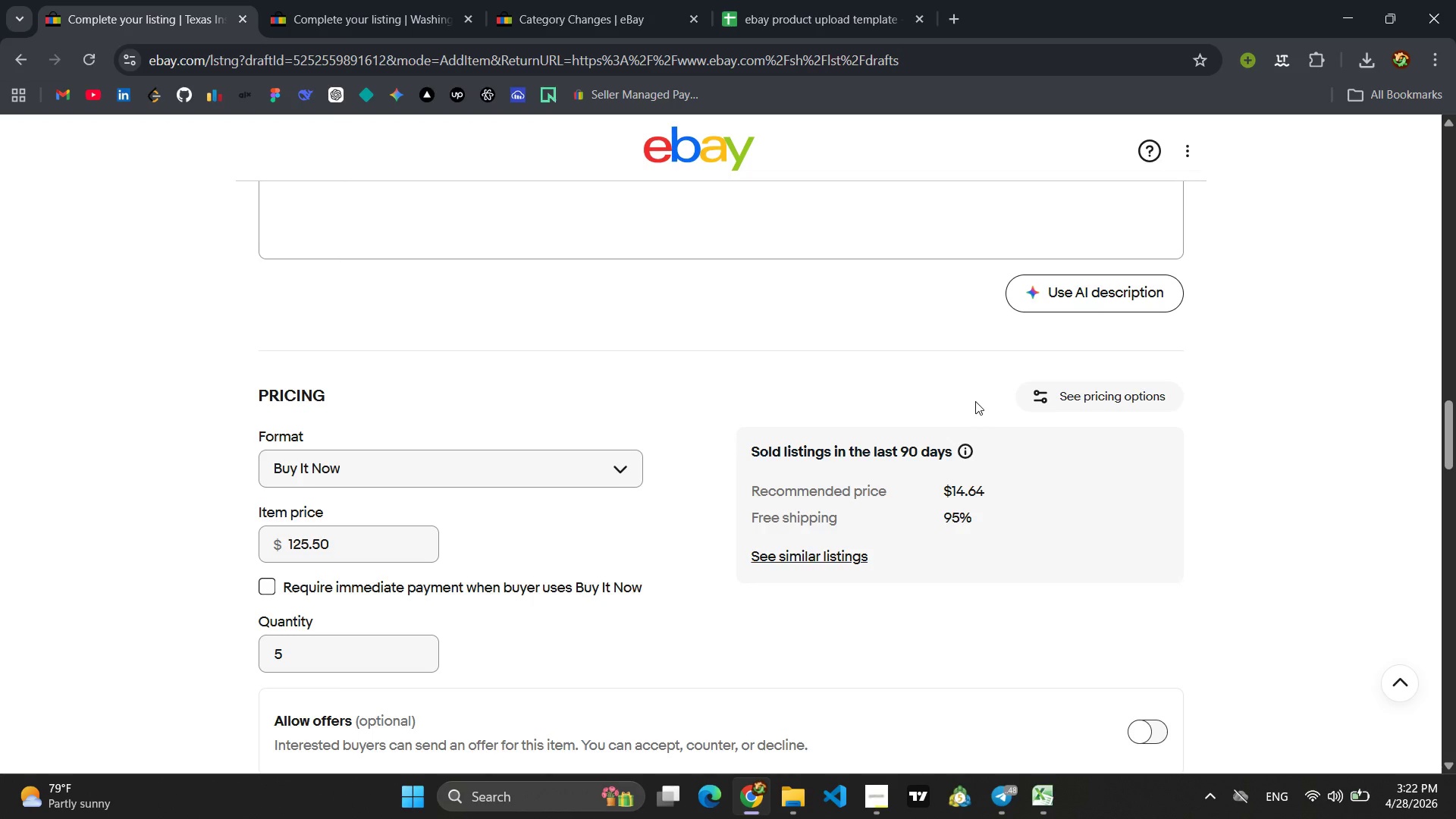 
wait(16.74)
 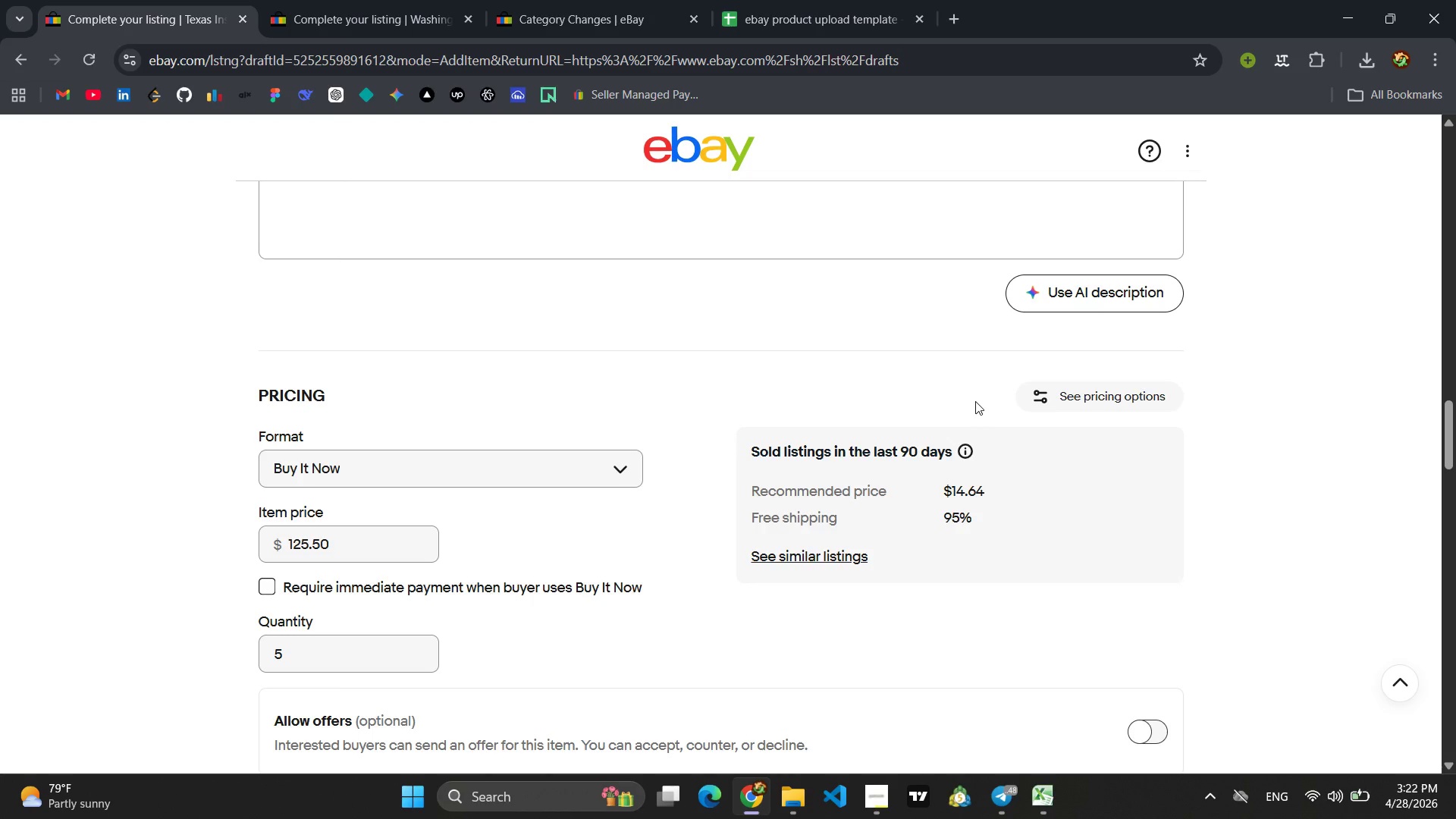 
scroll: coordinate [610, 584], scroll_direction: down, amount: 13.0
 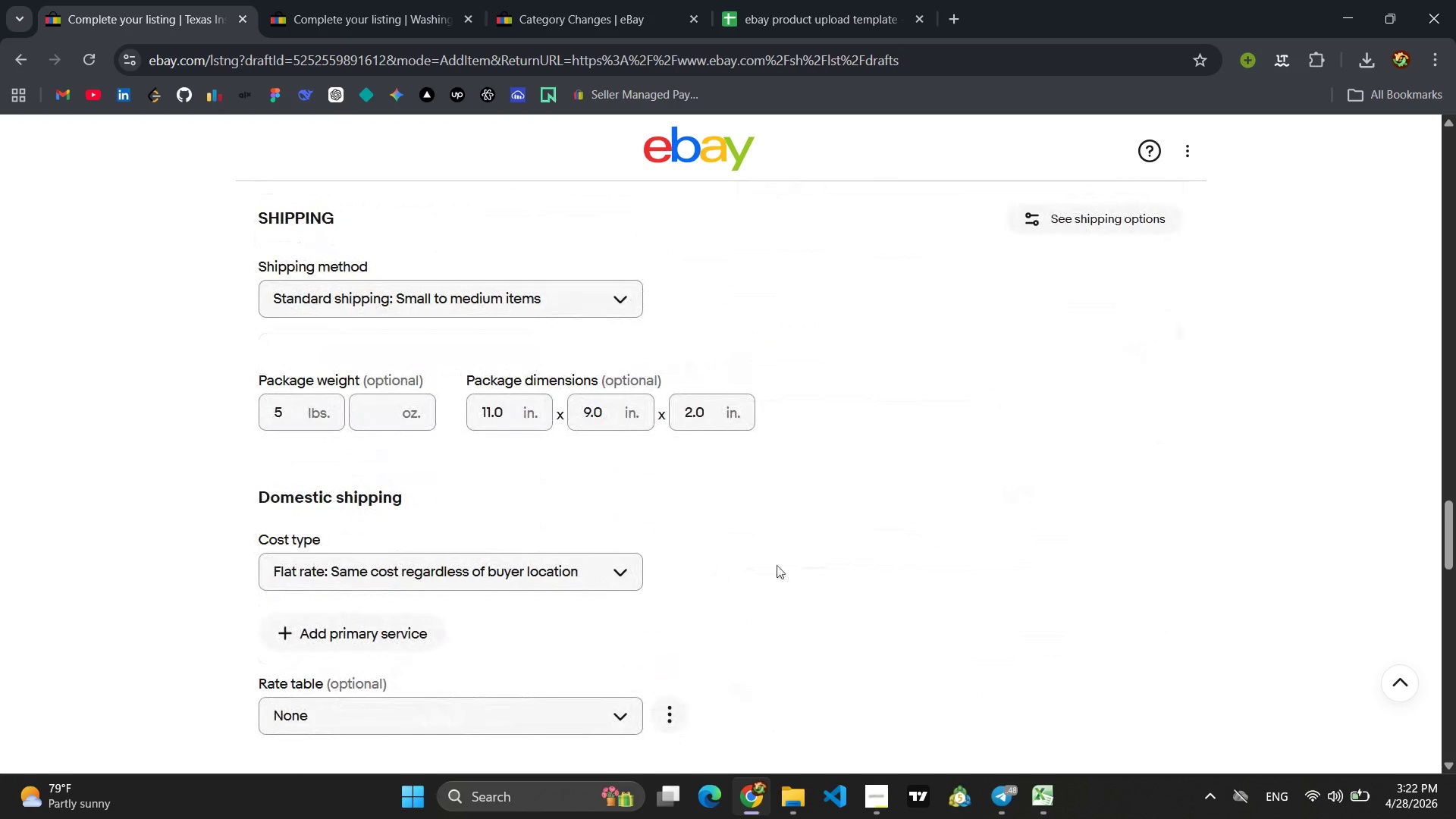 
scroll: coordinate [786, 604], scroll_direction: up, amount: 21.0
 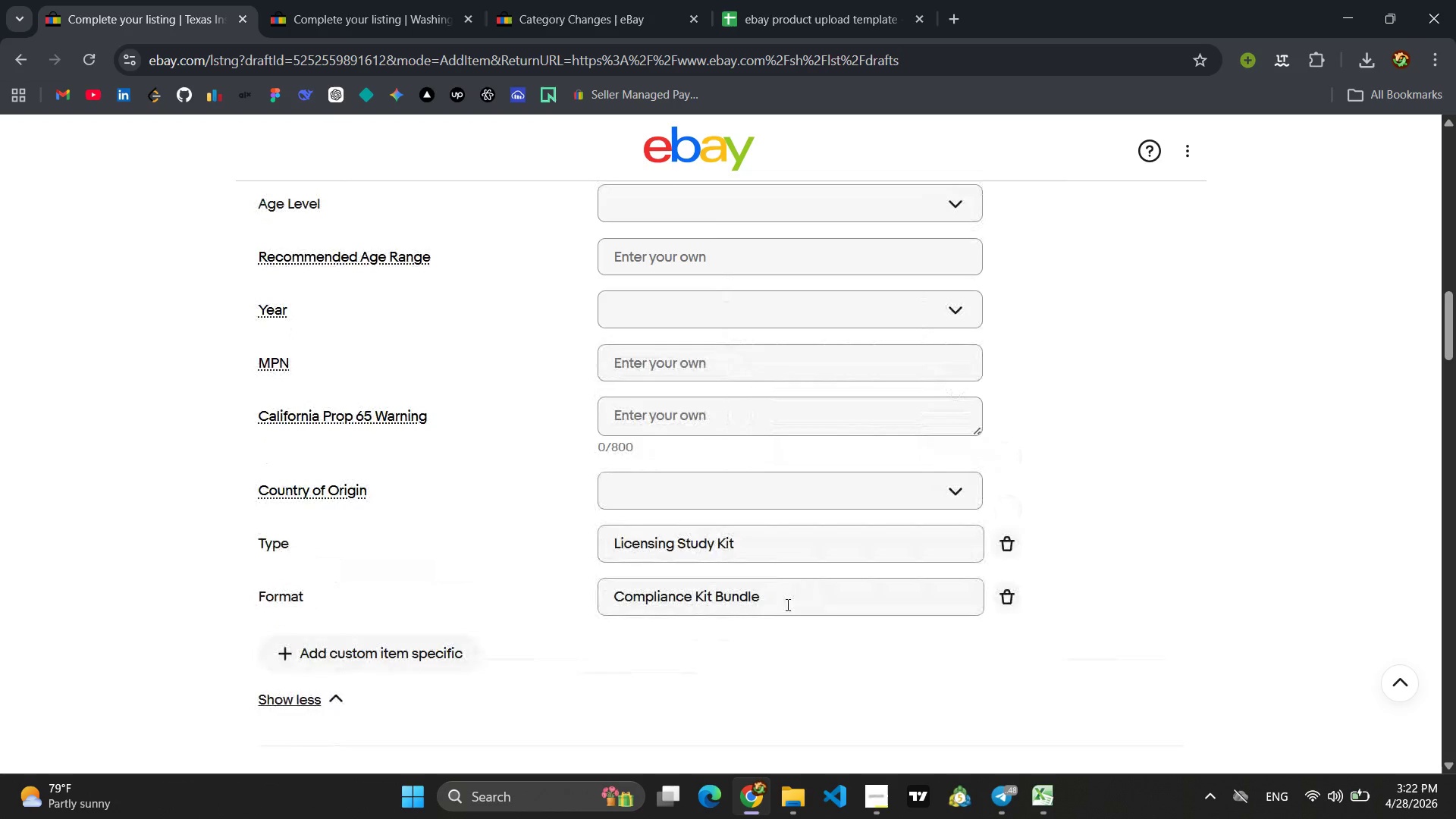 
scroll: coordinate [786, 605], scroll_direction: down, amount: 1.0
 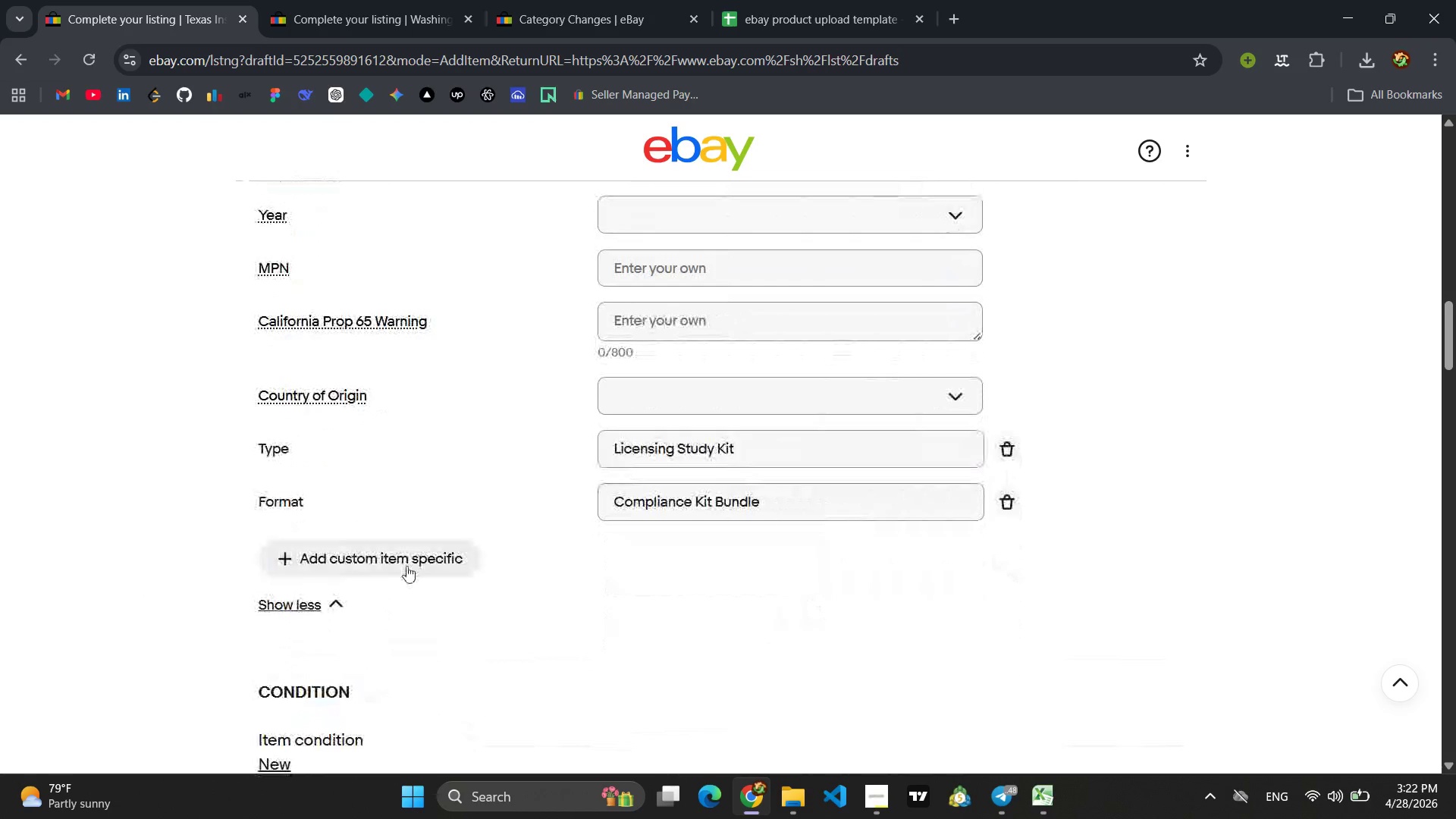 
left_click([410, 567])
 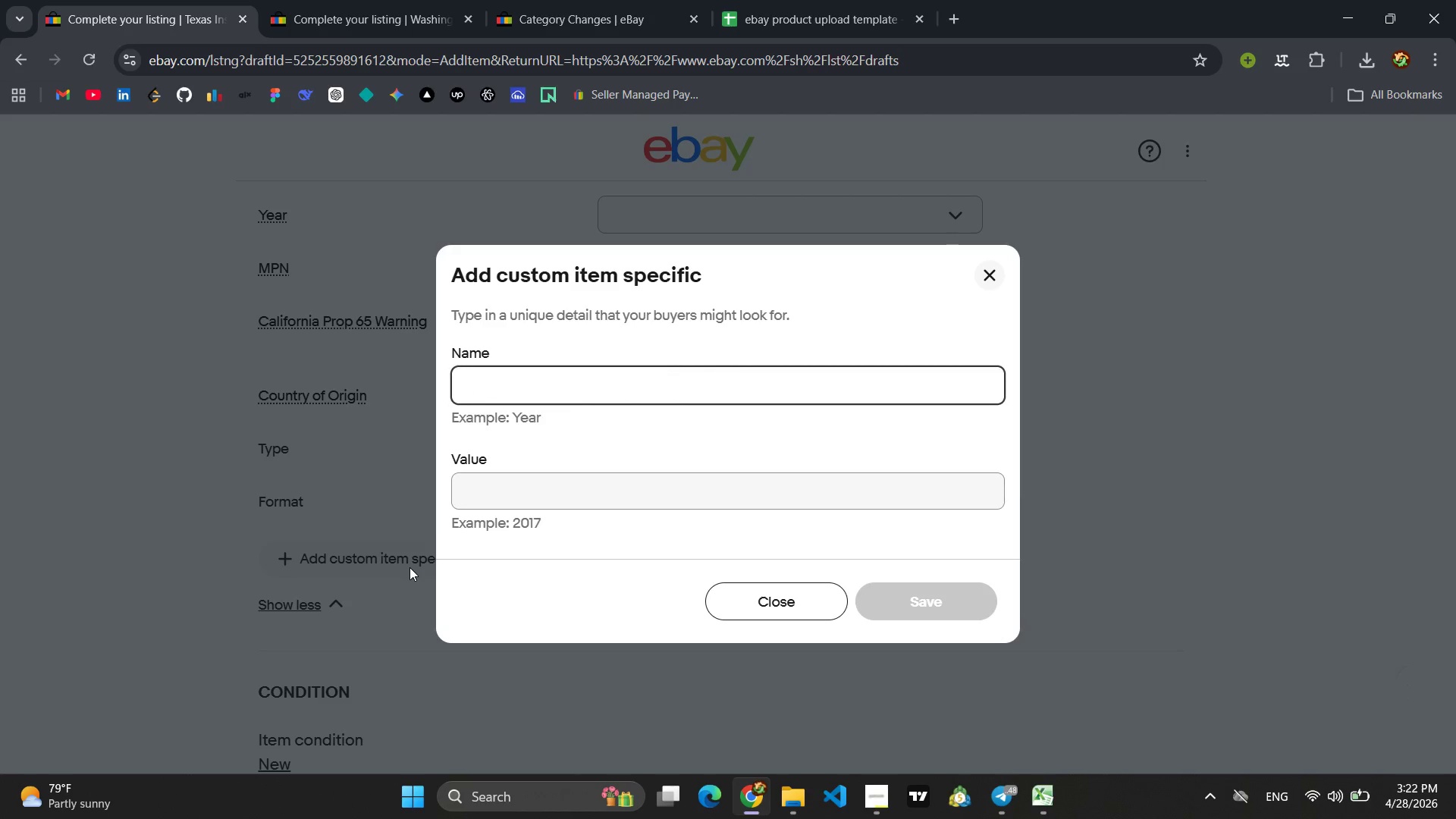 
wait(5.42)
 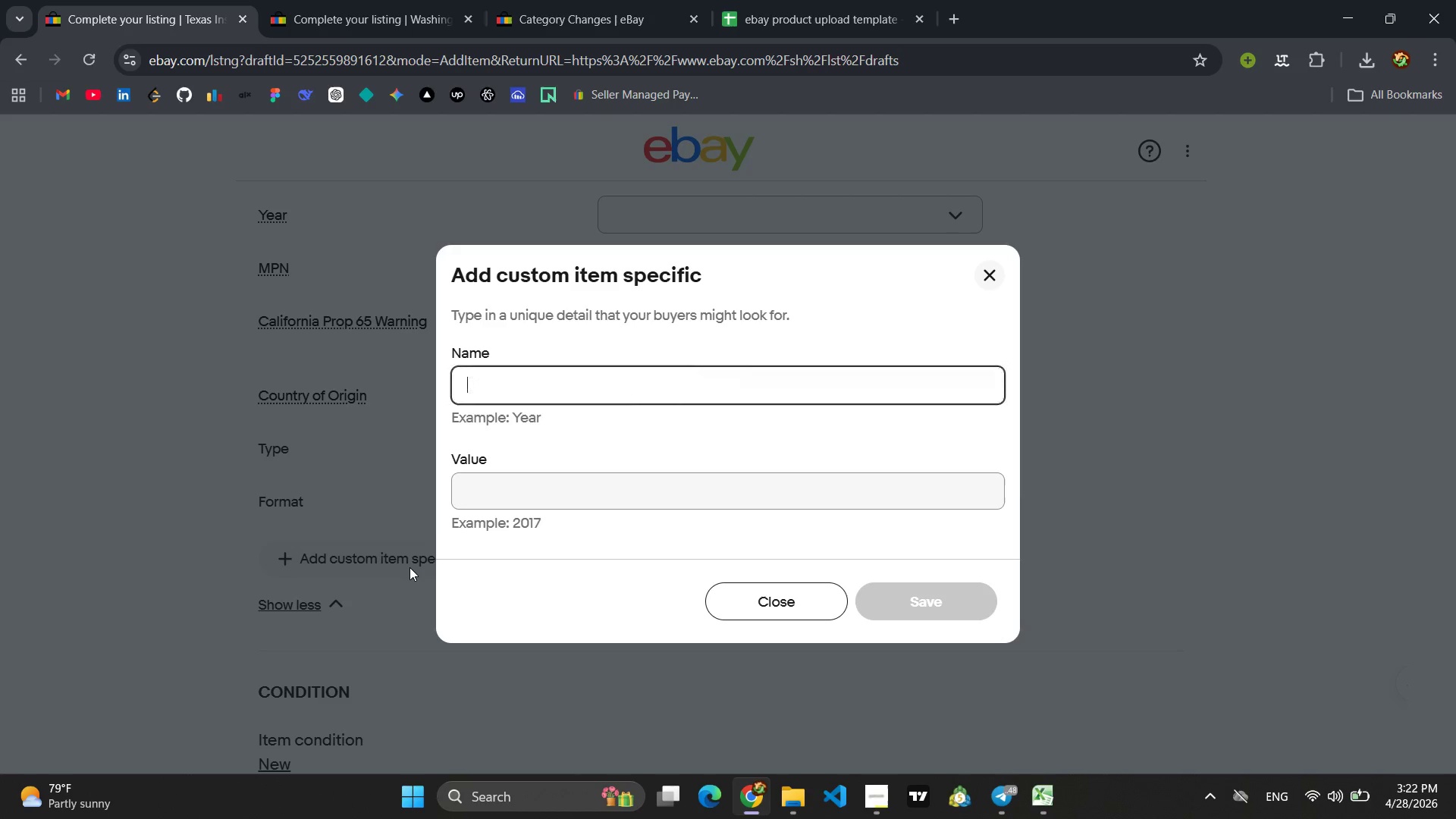 
left_click([1003, 271])
 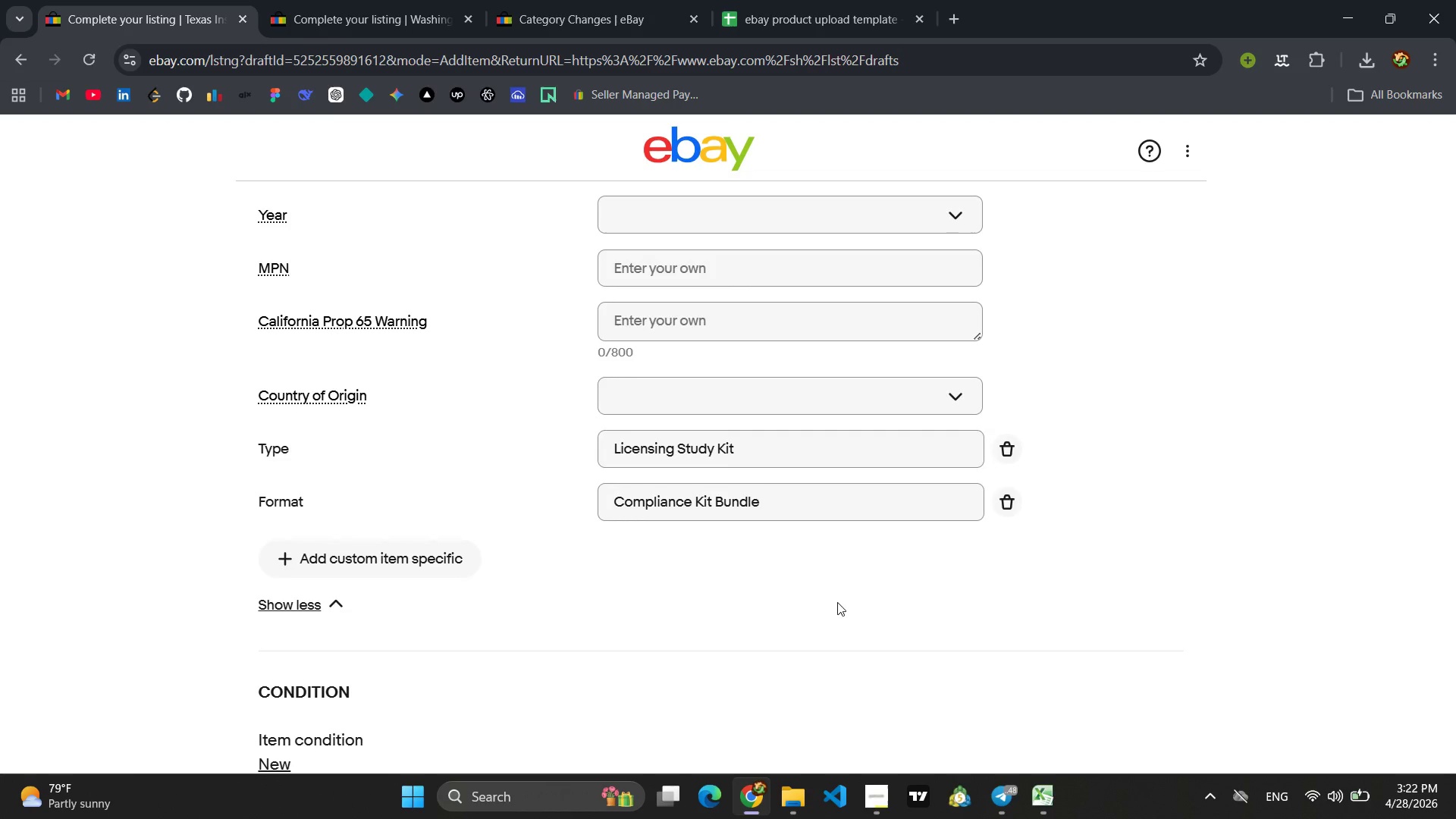 
scroll: coordinate [750, 555], scroll_direction: up, amount: 20.0
 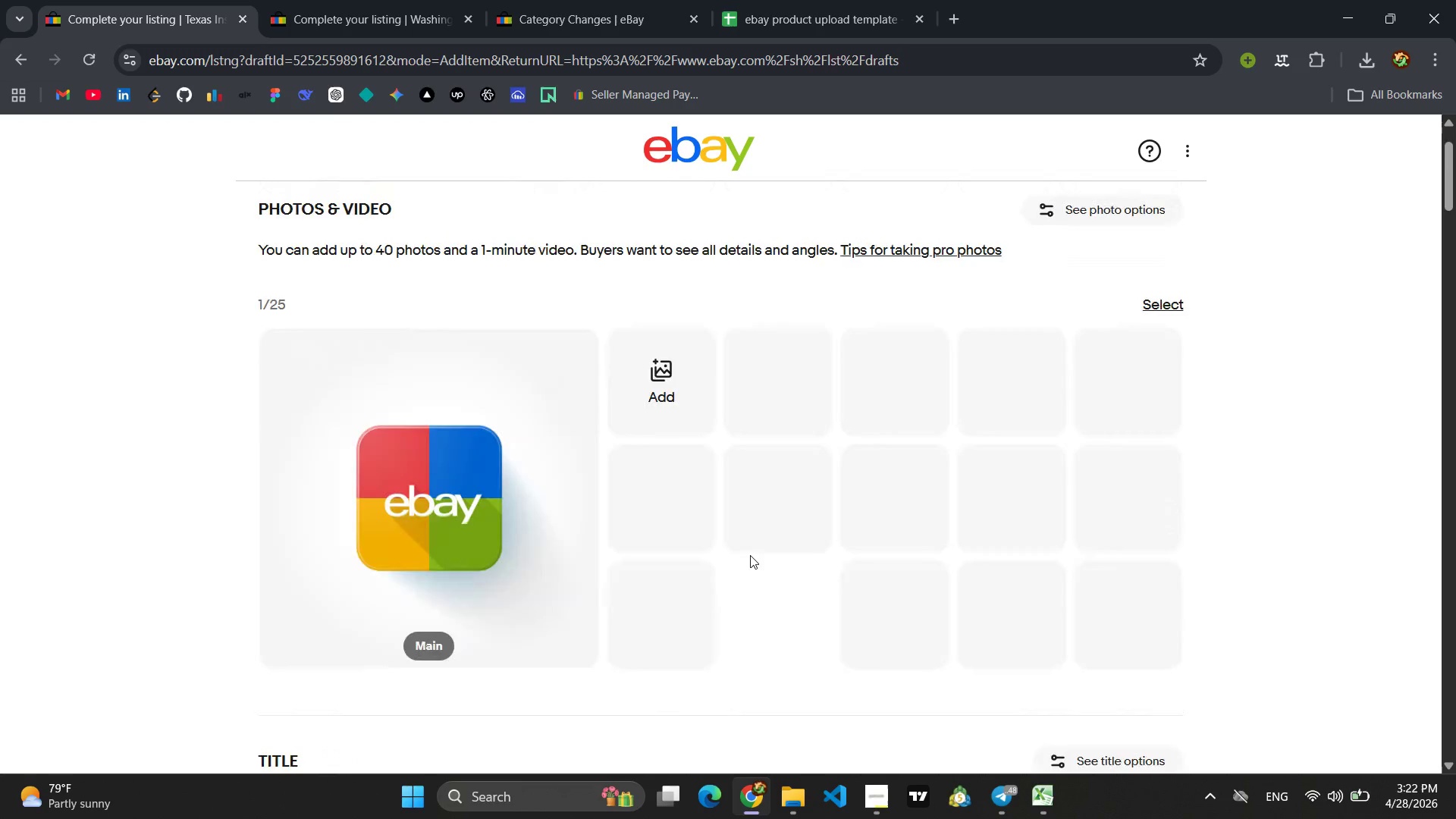 
scroll: coordinate [750, 555], scroll_direction: down, amount: 16.0
 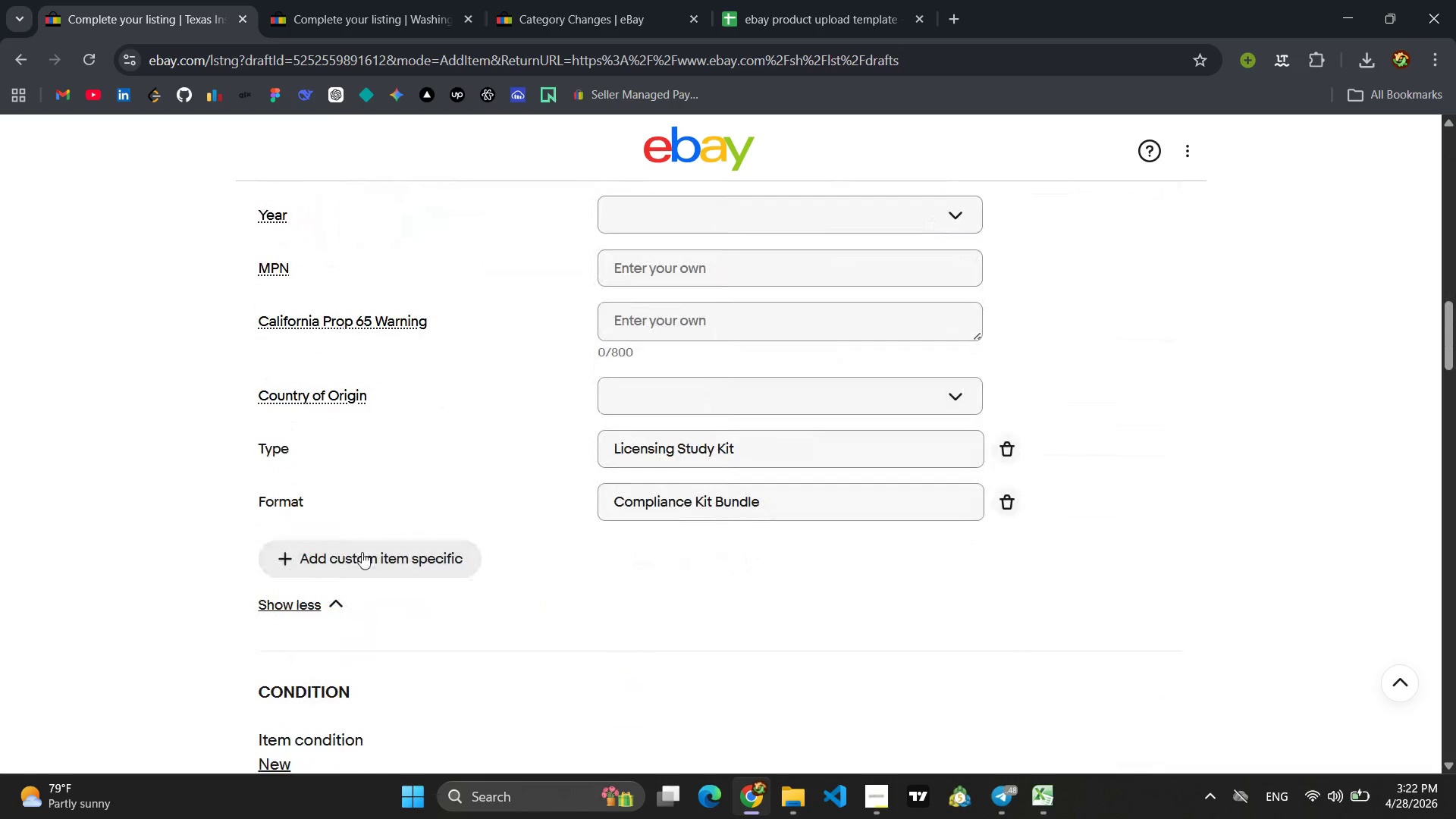 
left_click([357, 551])
 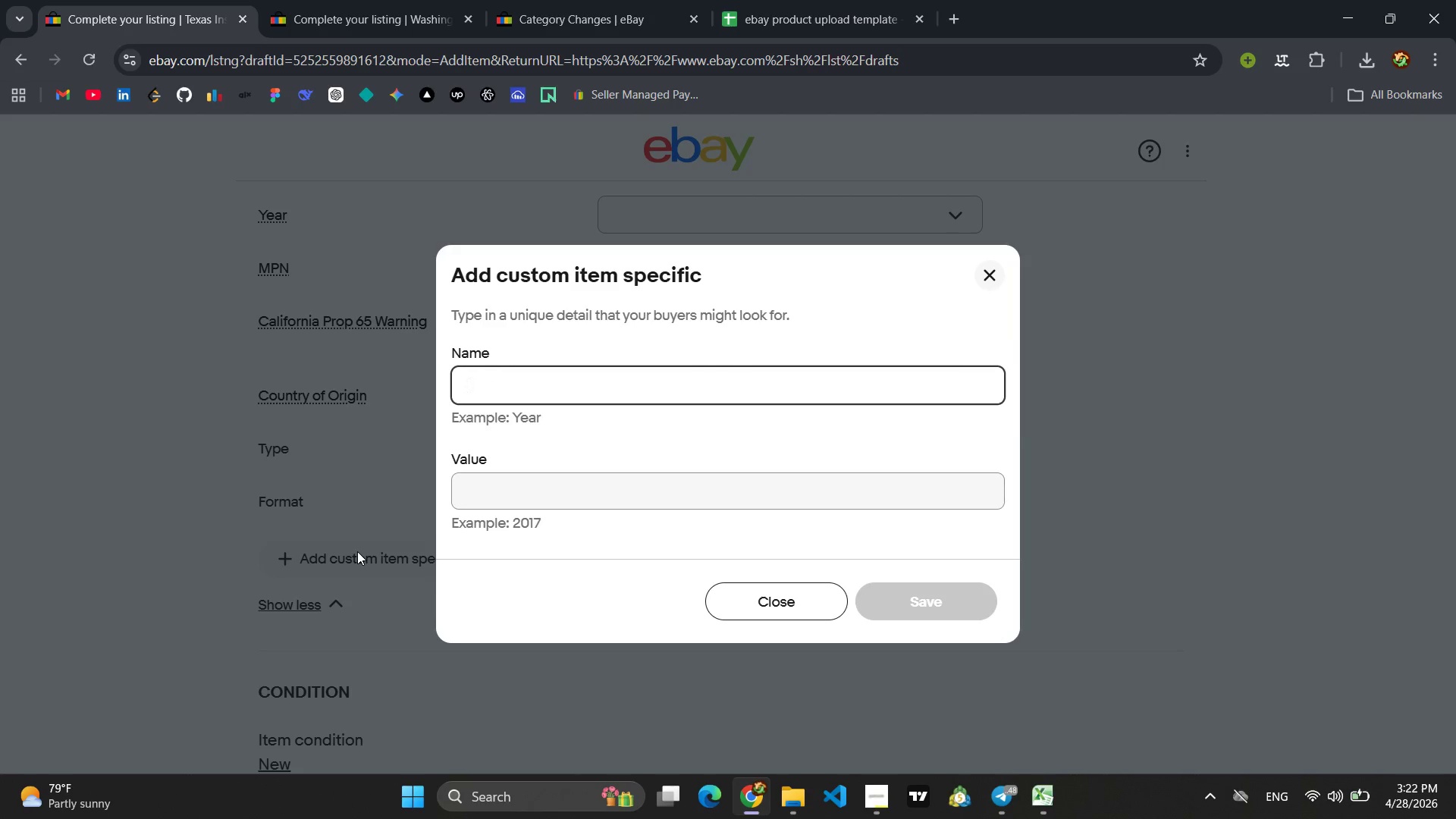 
type(Sub)
 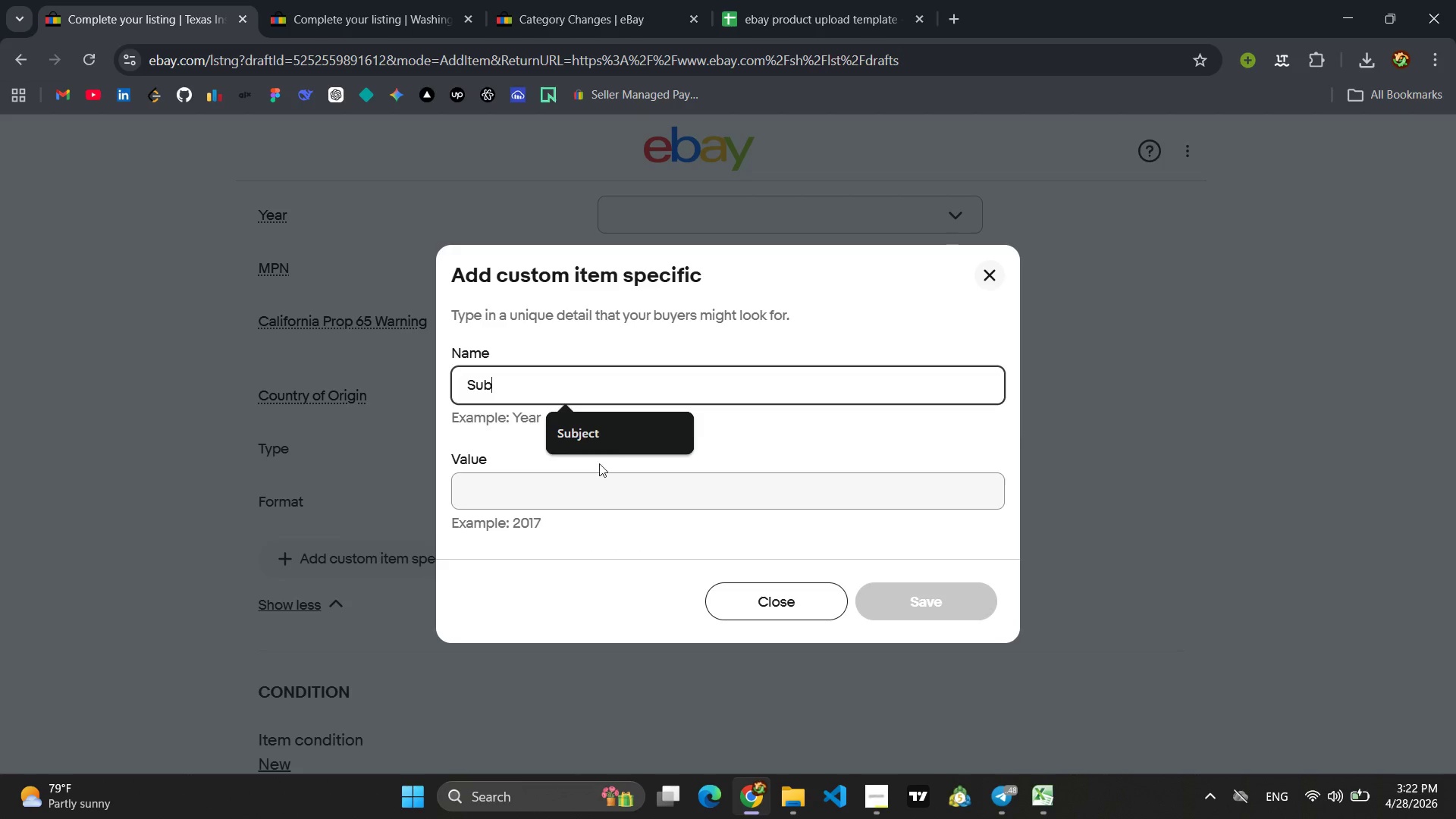 
left_click([611, 441])
 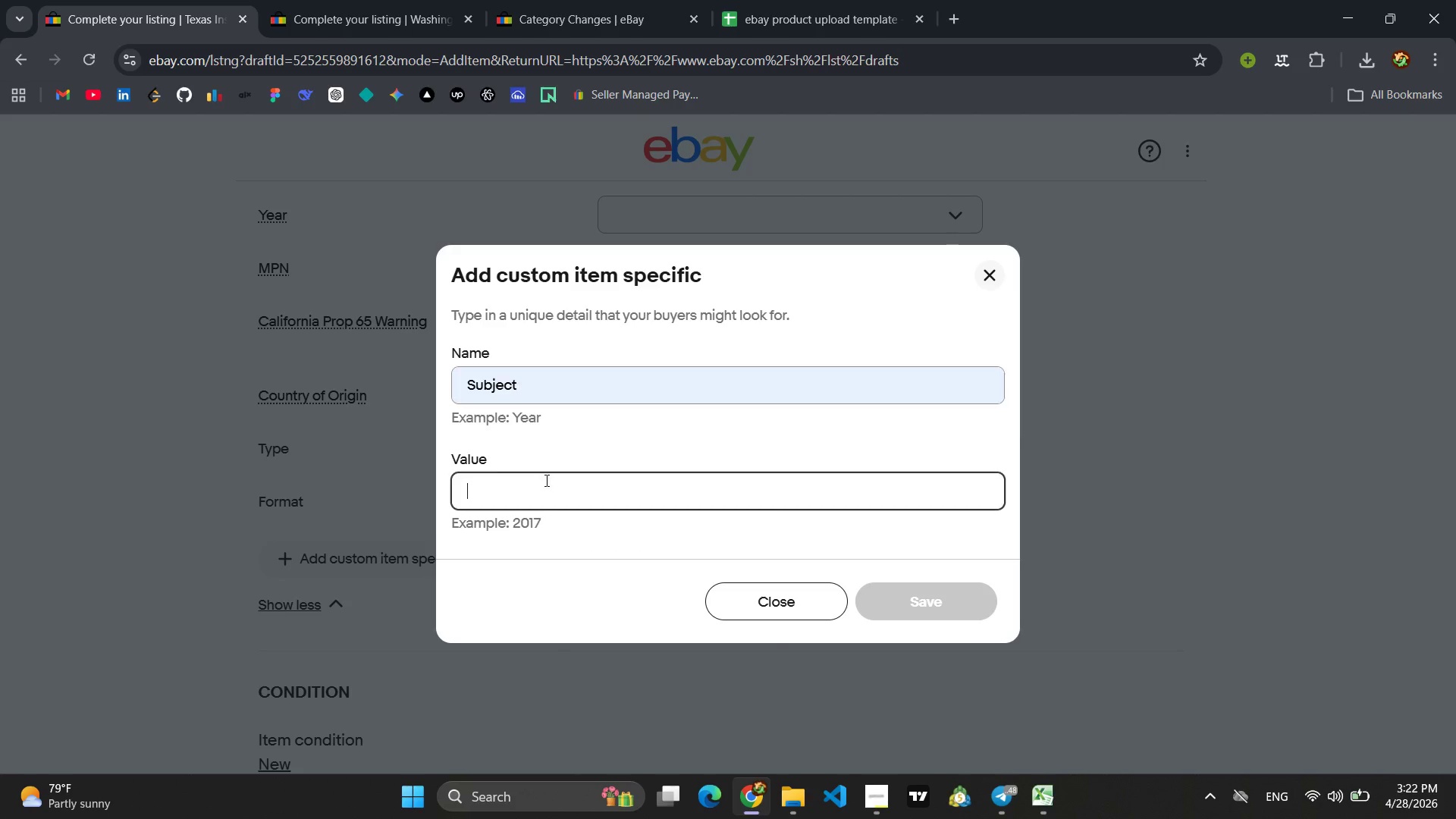 
left_click([545, 480])
 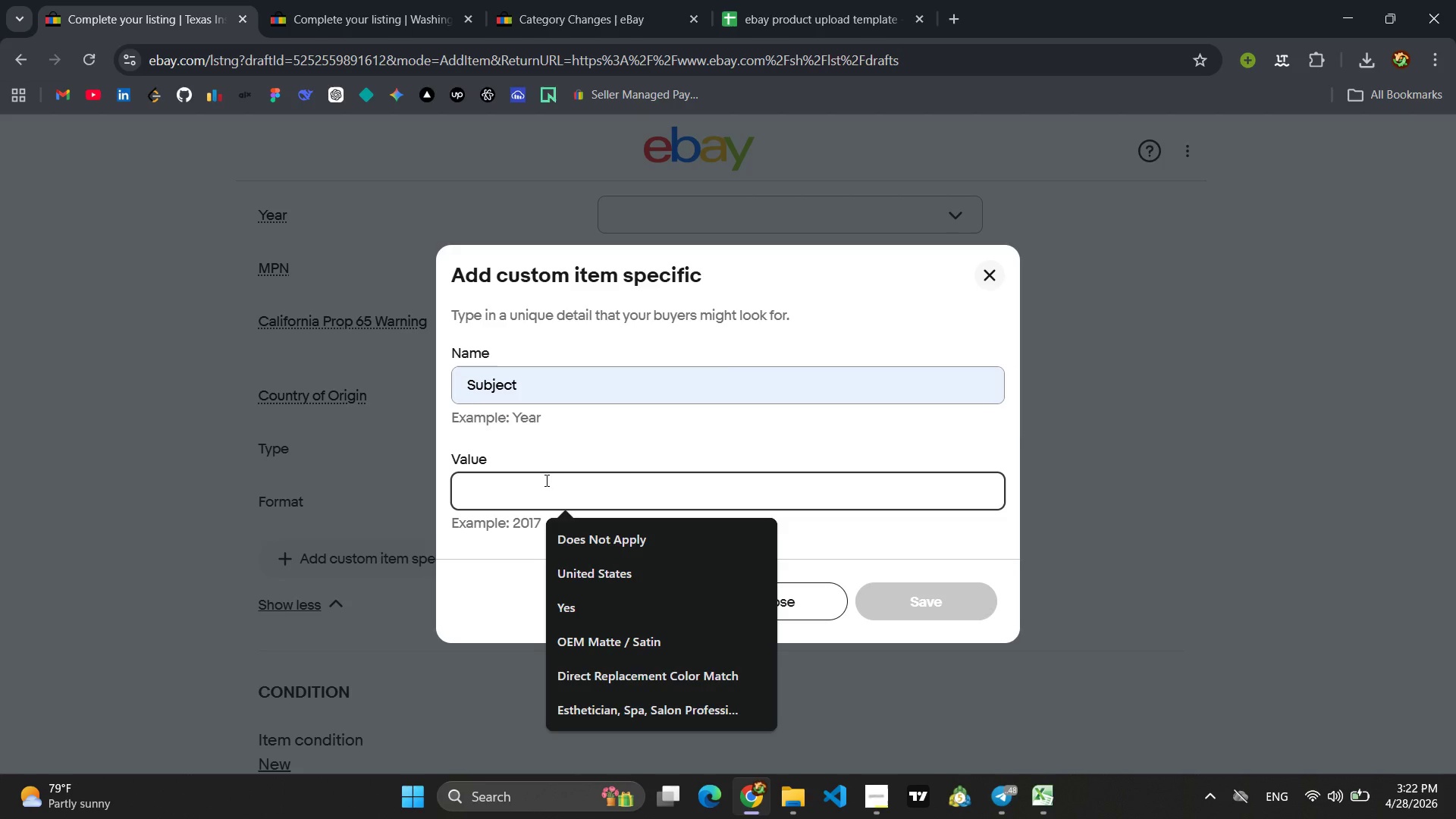 
type(Health Insua)
key(Backspace)
type(rance COm)
key(Backspace)
key(Backspace)
type(ompliac)
key(Backspace)
type(nce )
 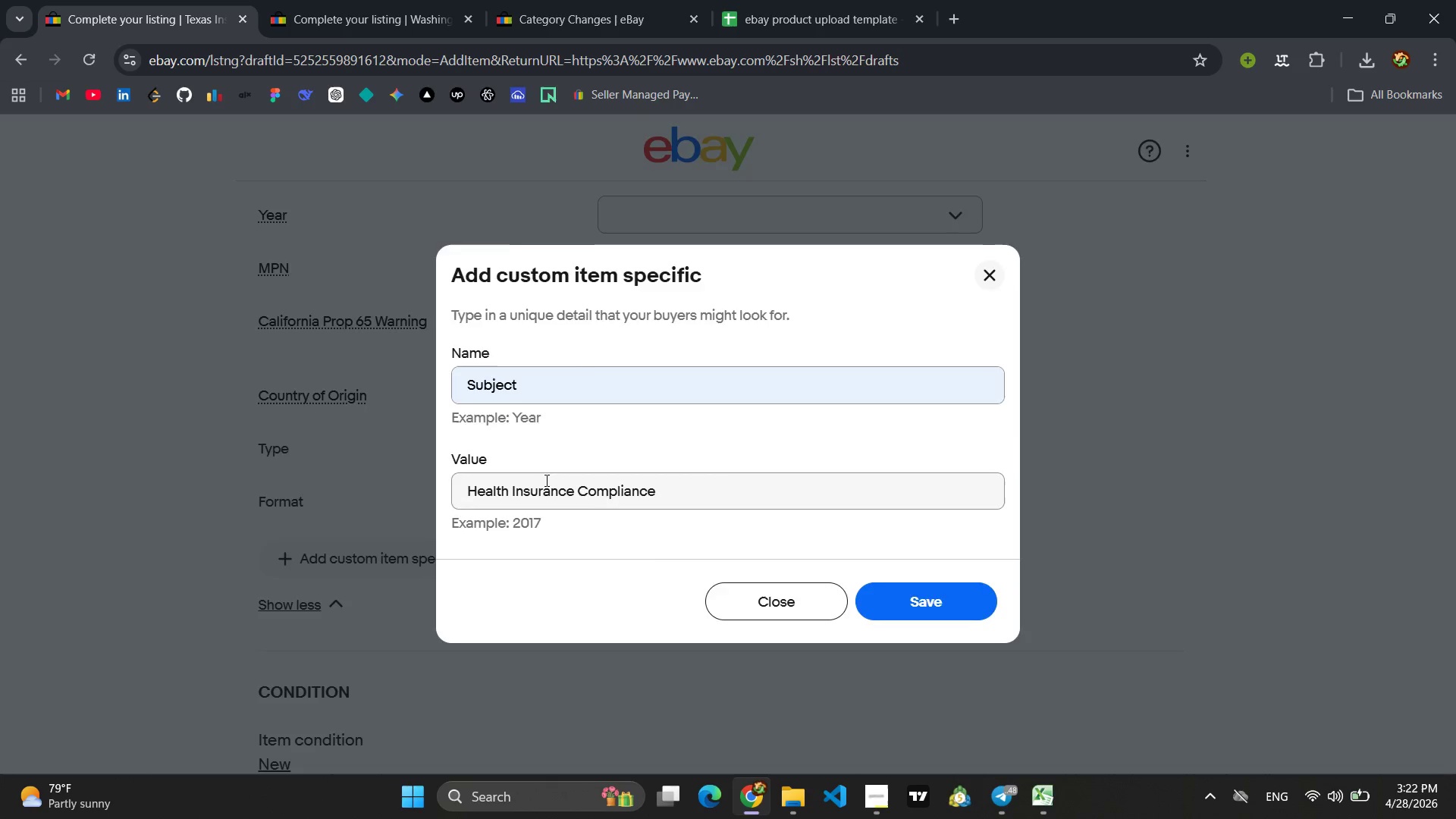 
key(Enter)
 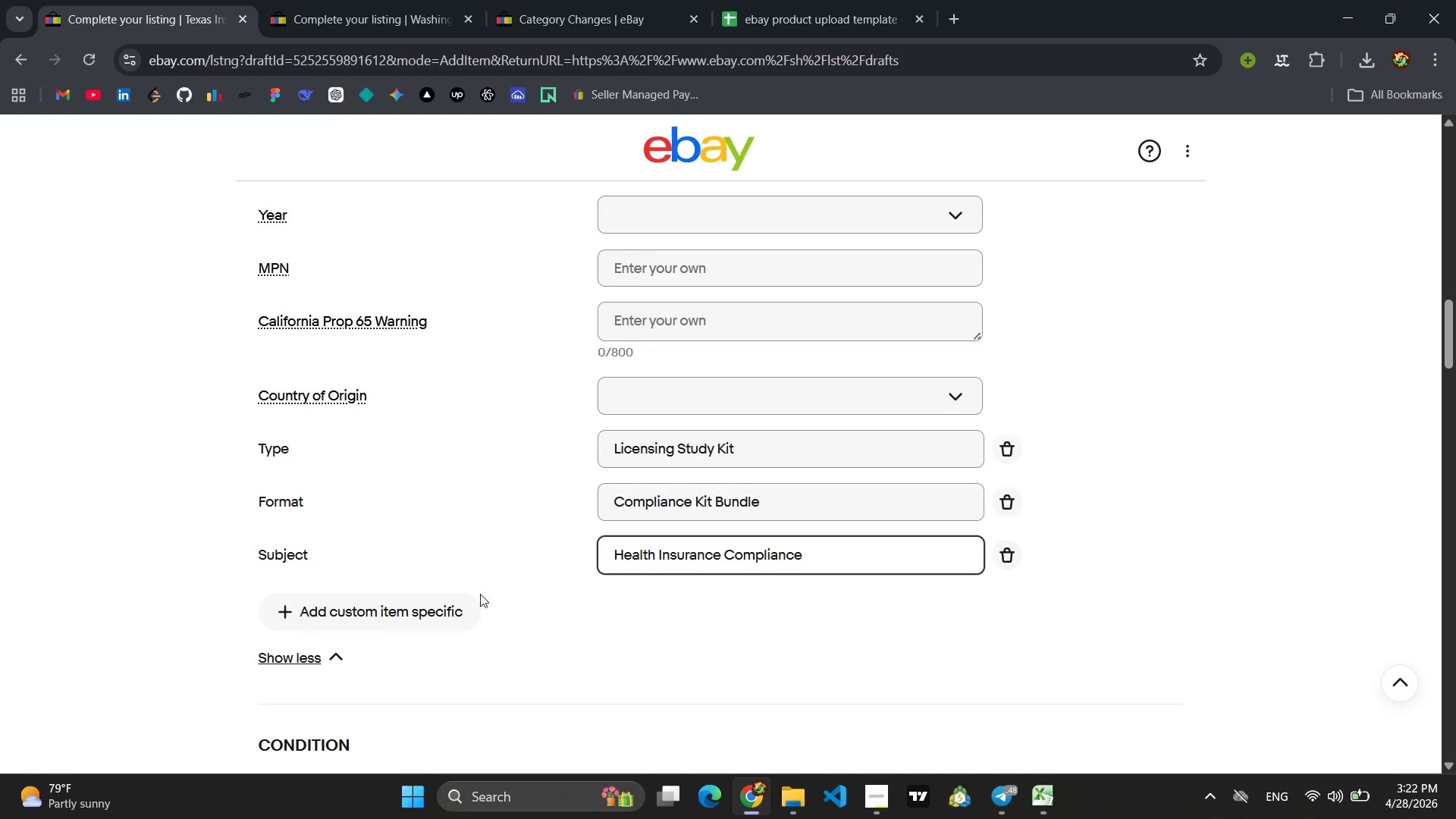 
left_click([392, 615])
 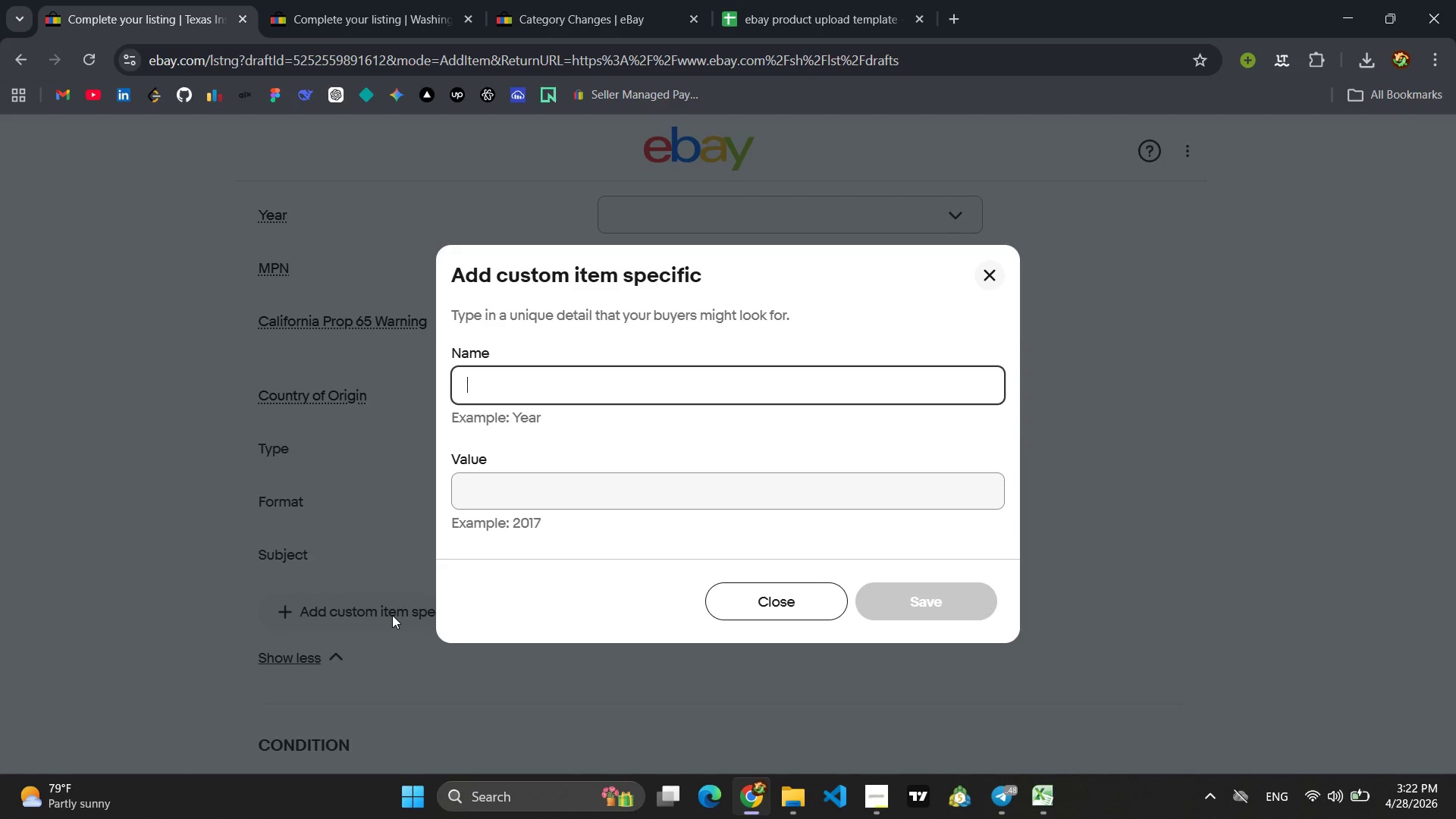 
type(D)
key(Backspace)
type(State)
 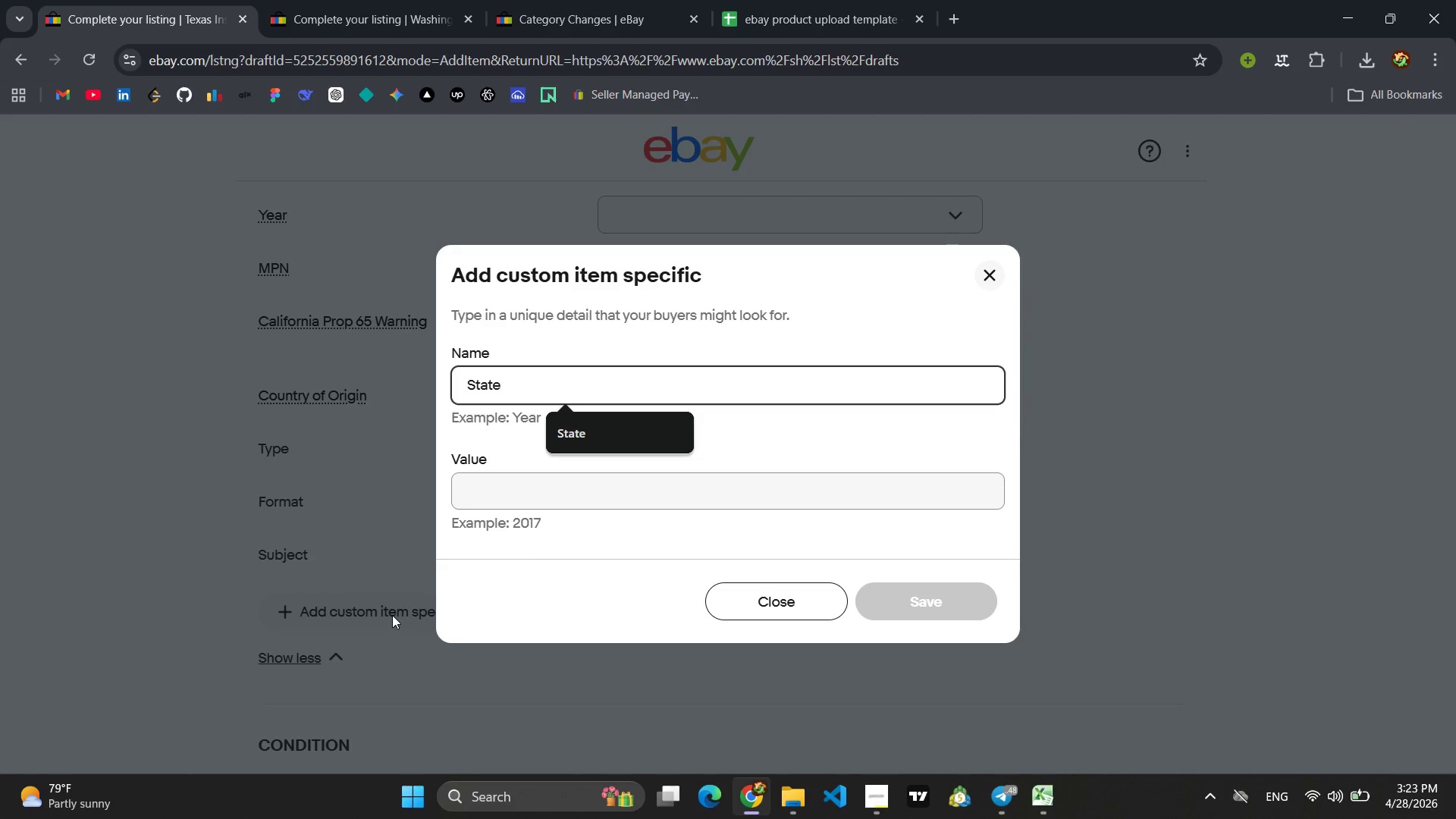 
left_click([506, 493])
 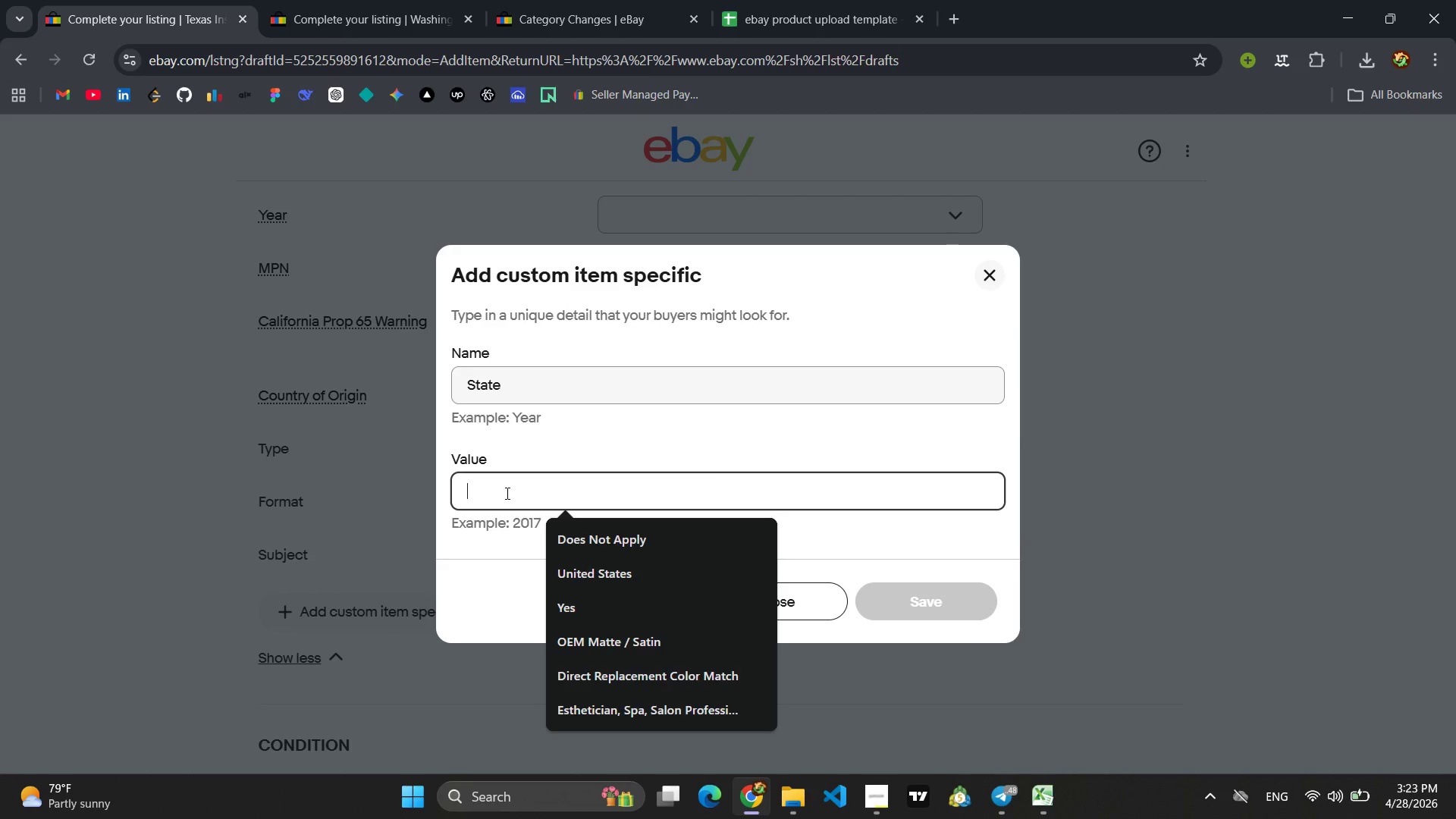 
type(Texas)
 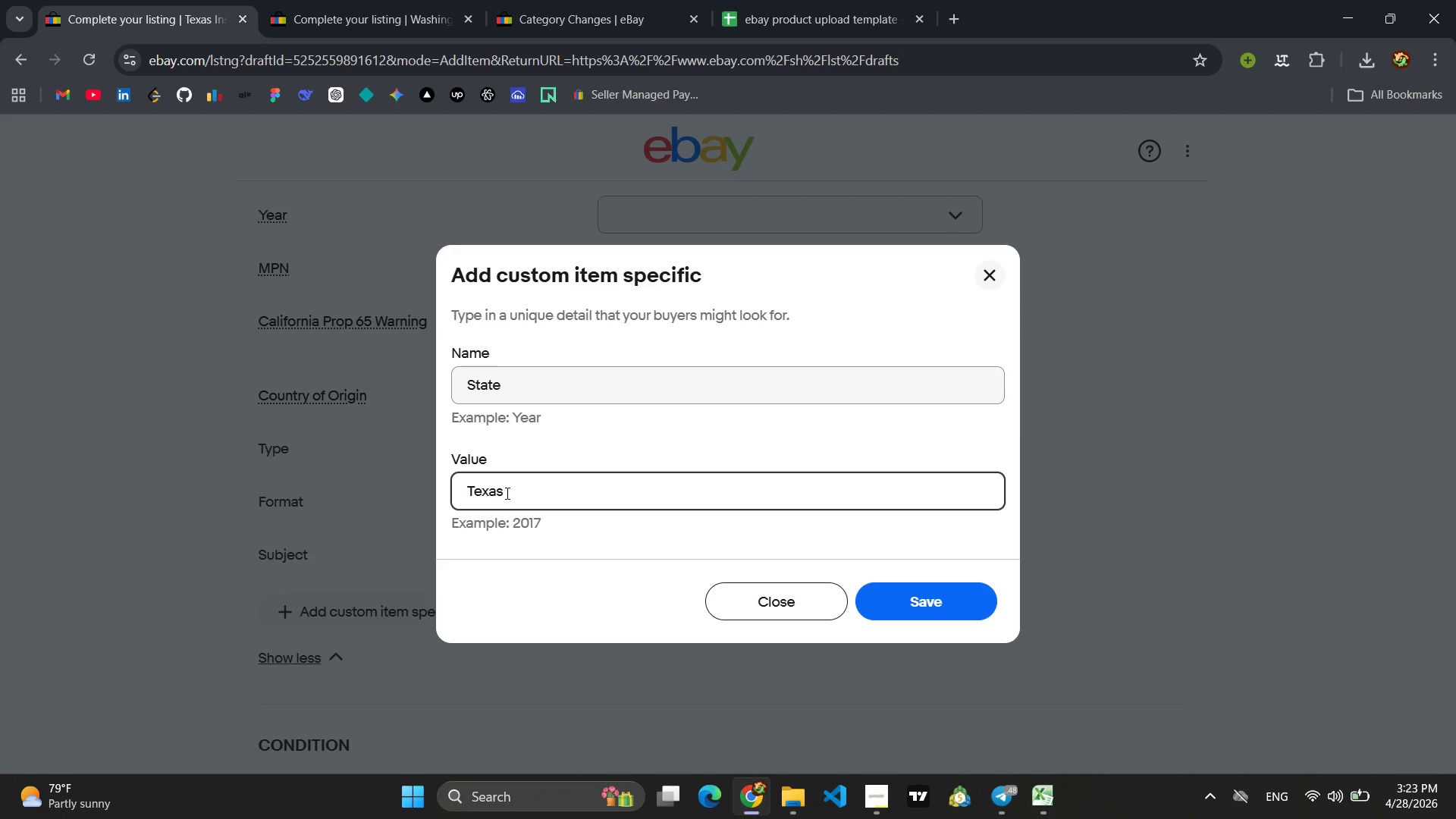 
key(Enter)
 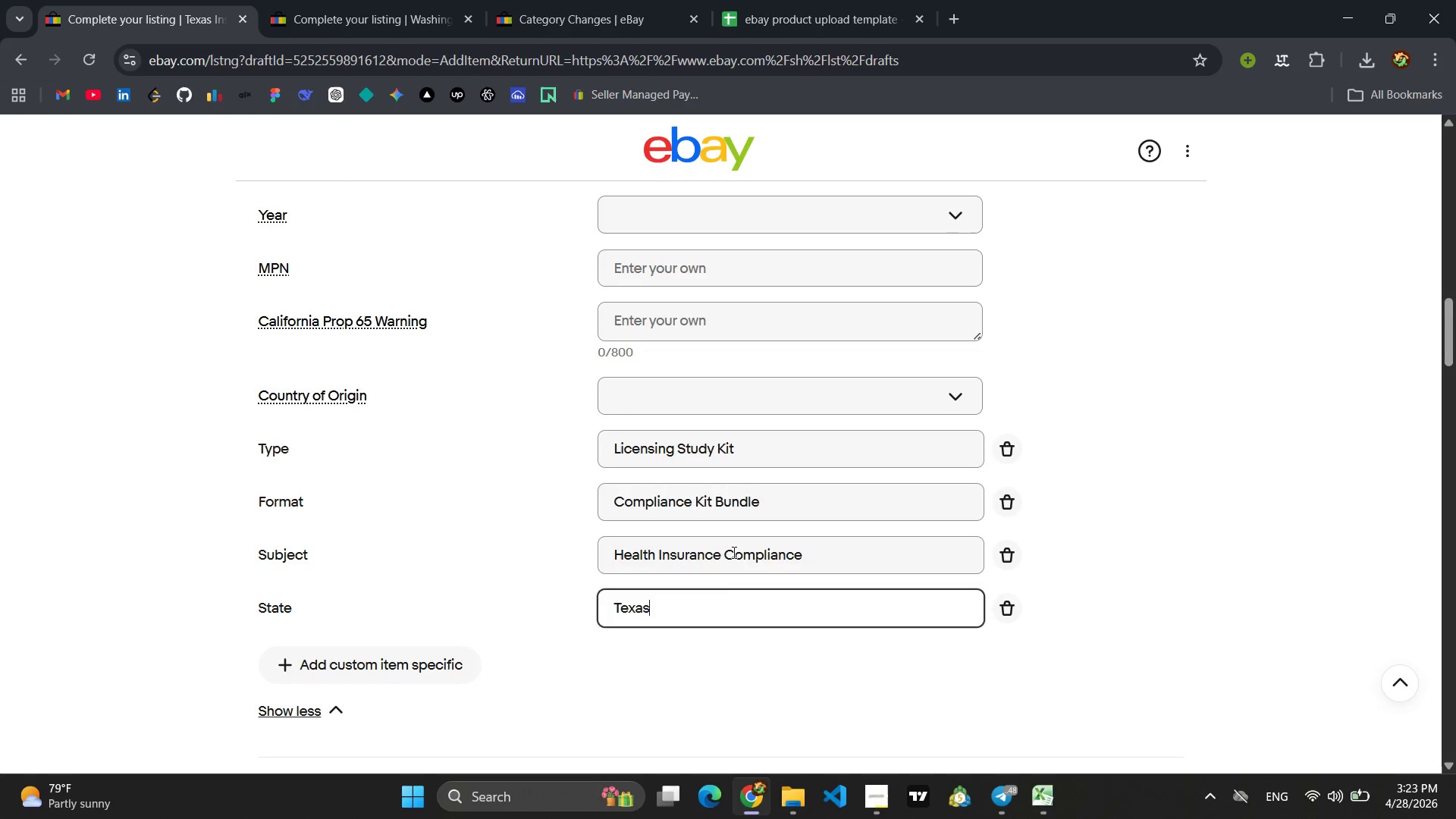 
left_click([802, 553])
 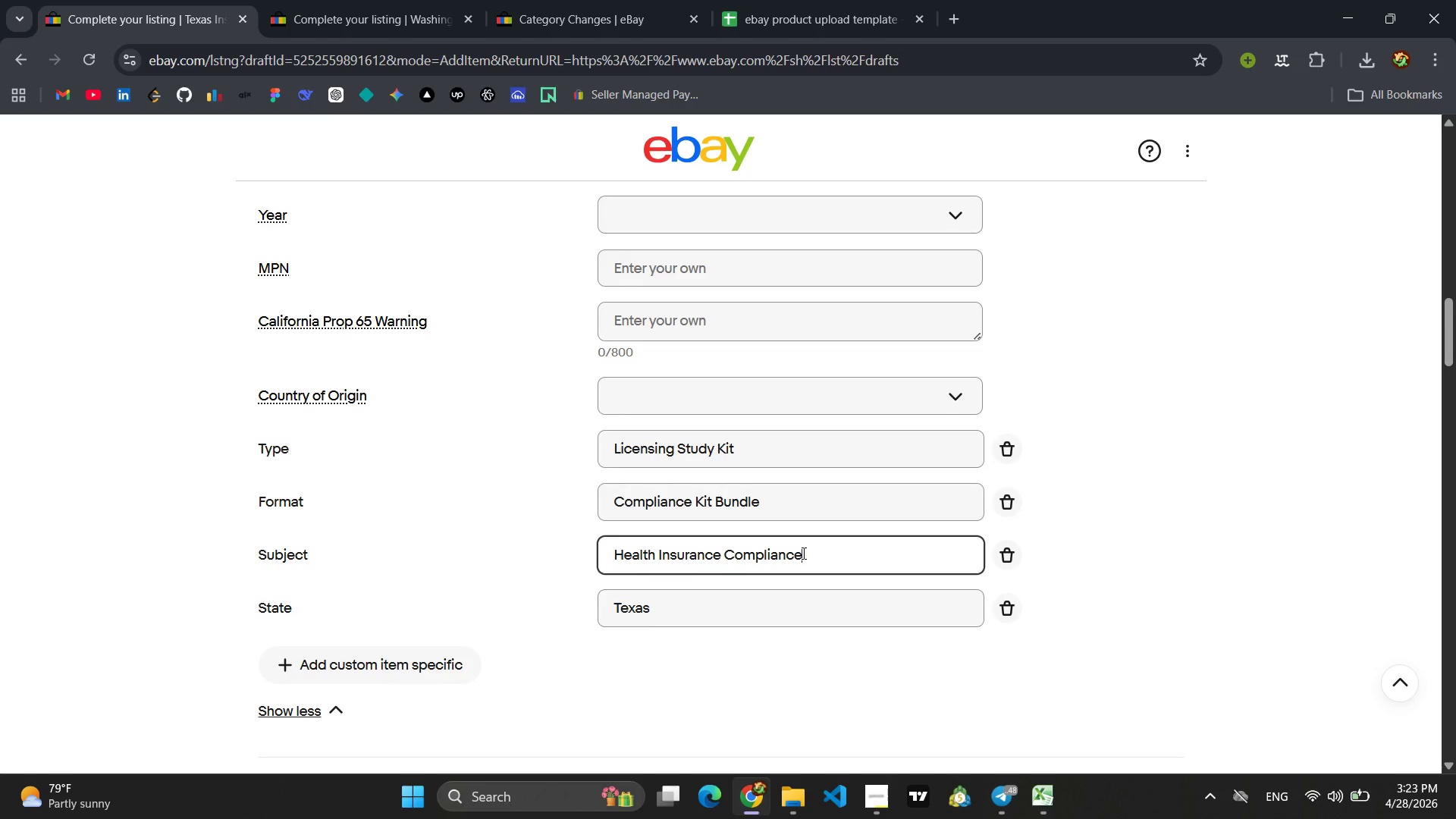 
wait(5.89)
 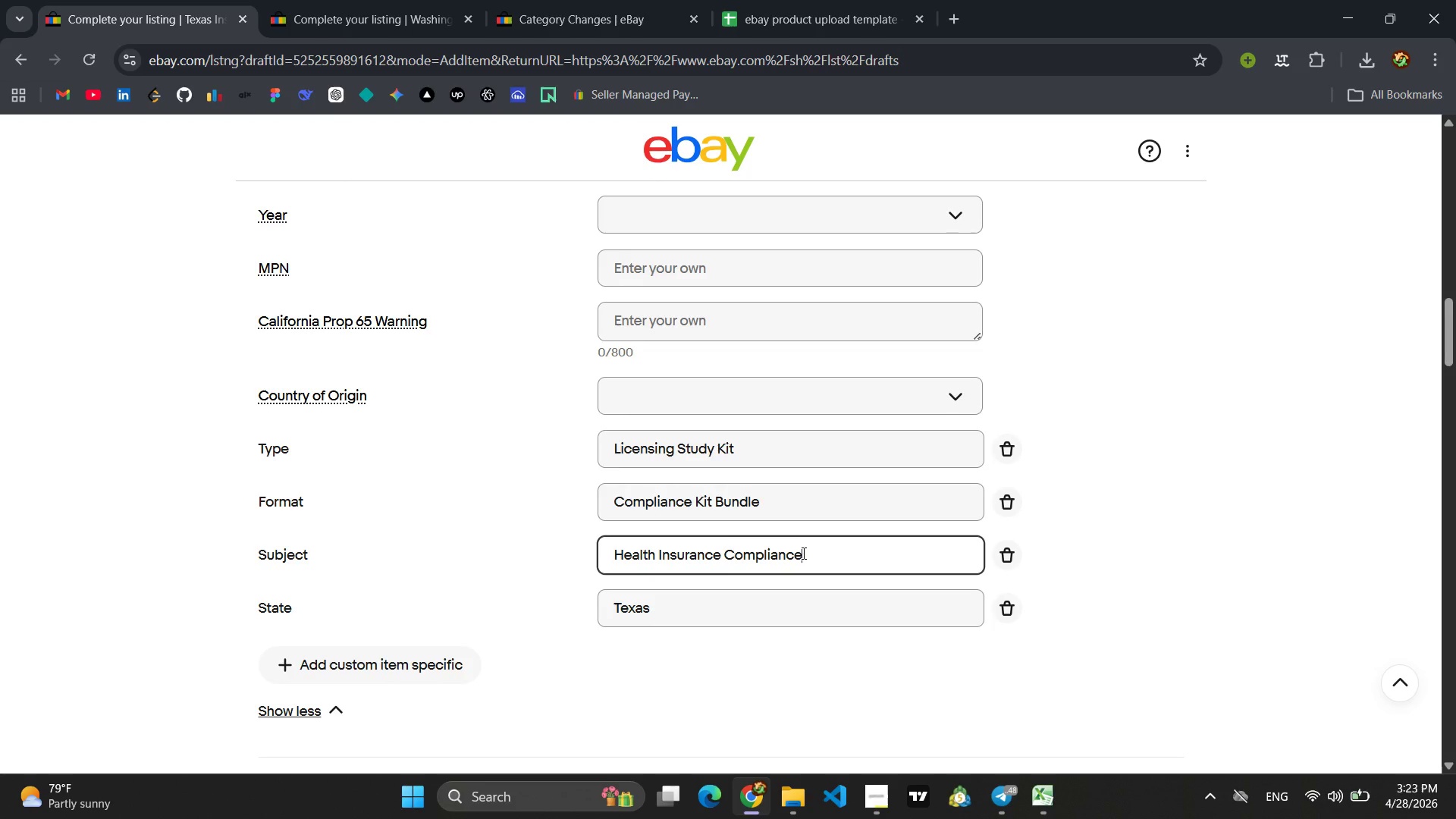 
hold_key(key=Backspace, duration=0.88)
 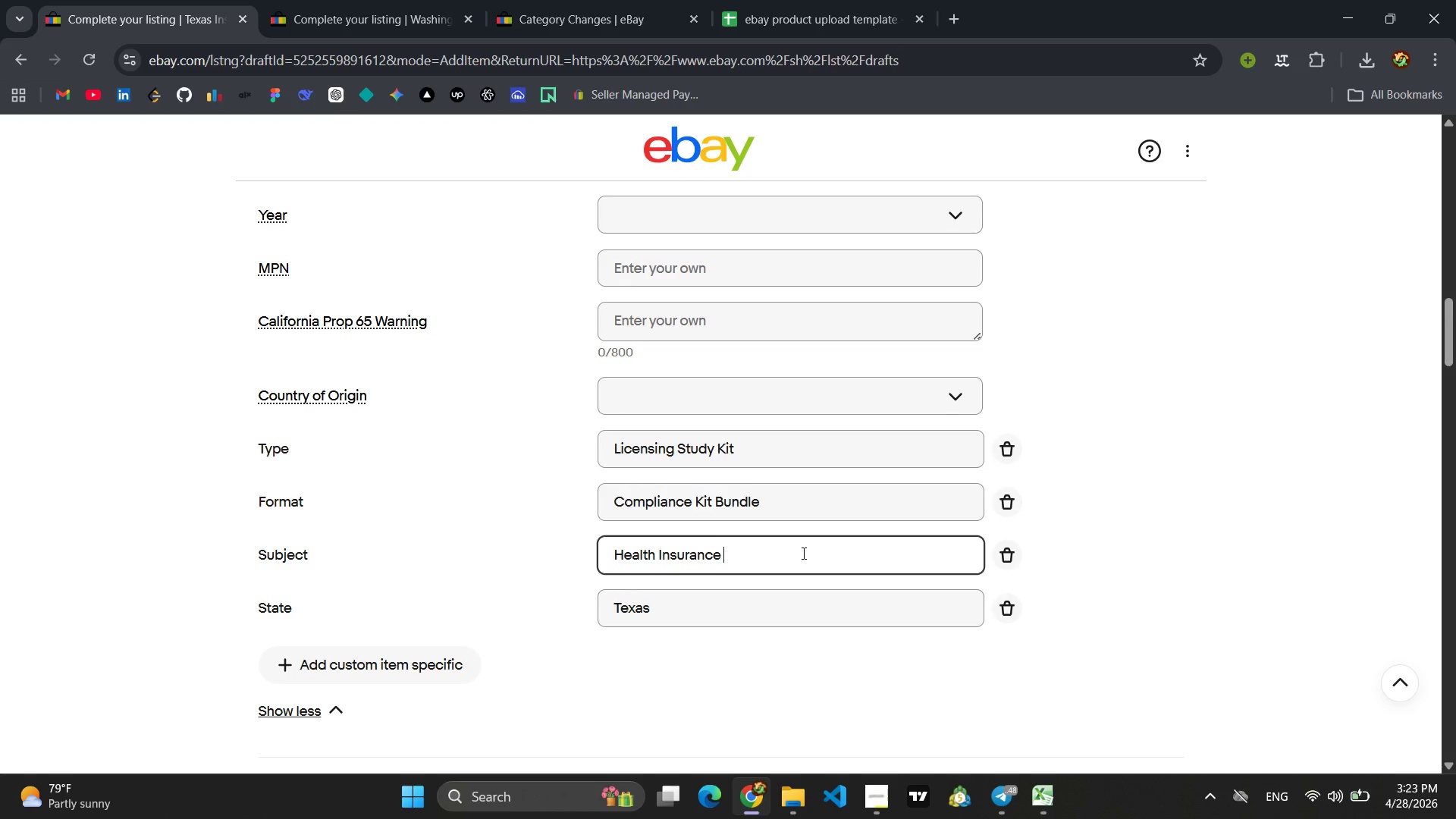 
hold_key(key=ArrowLeft, duration=0.8)
 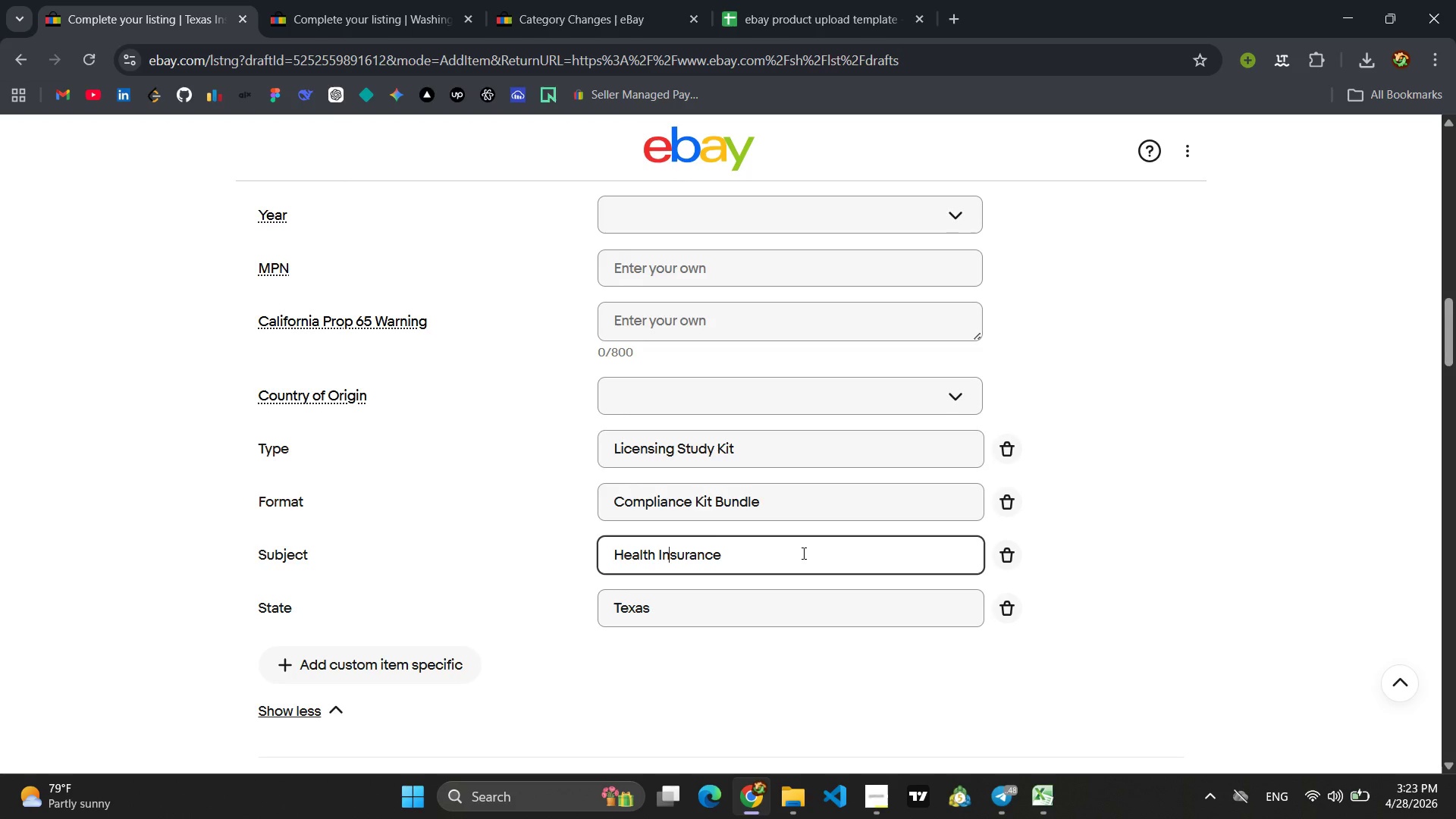 
key(ArrowLeft)
 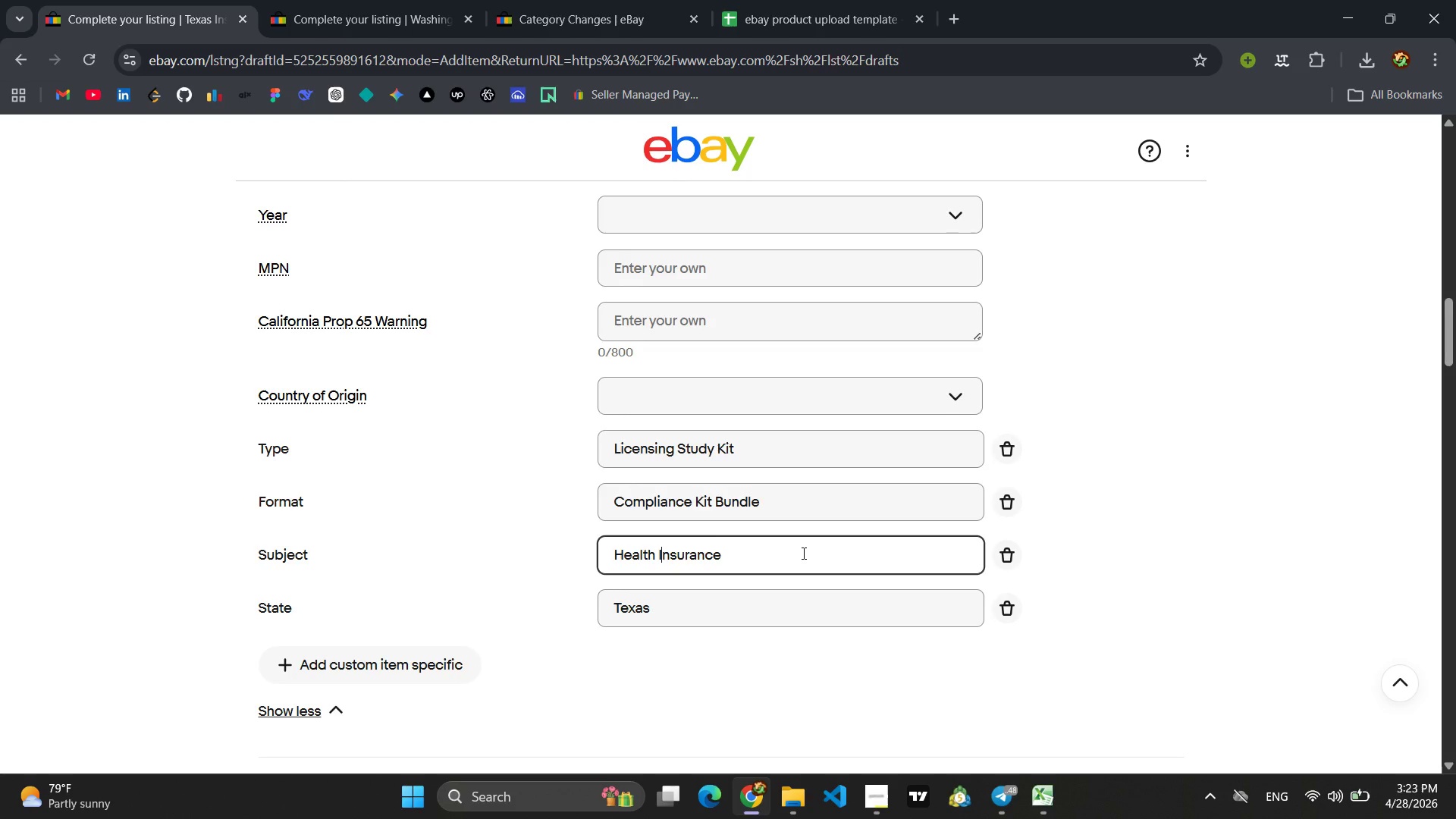 
key(ArrowLeft)
 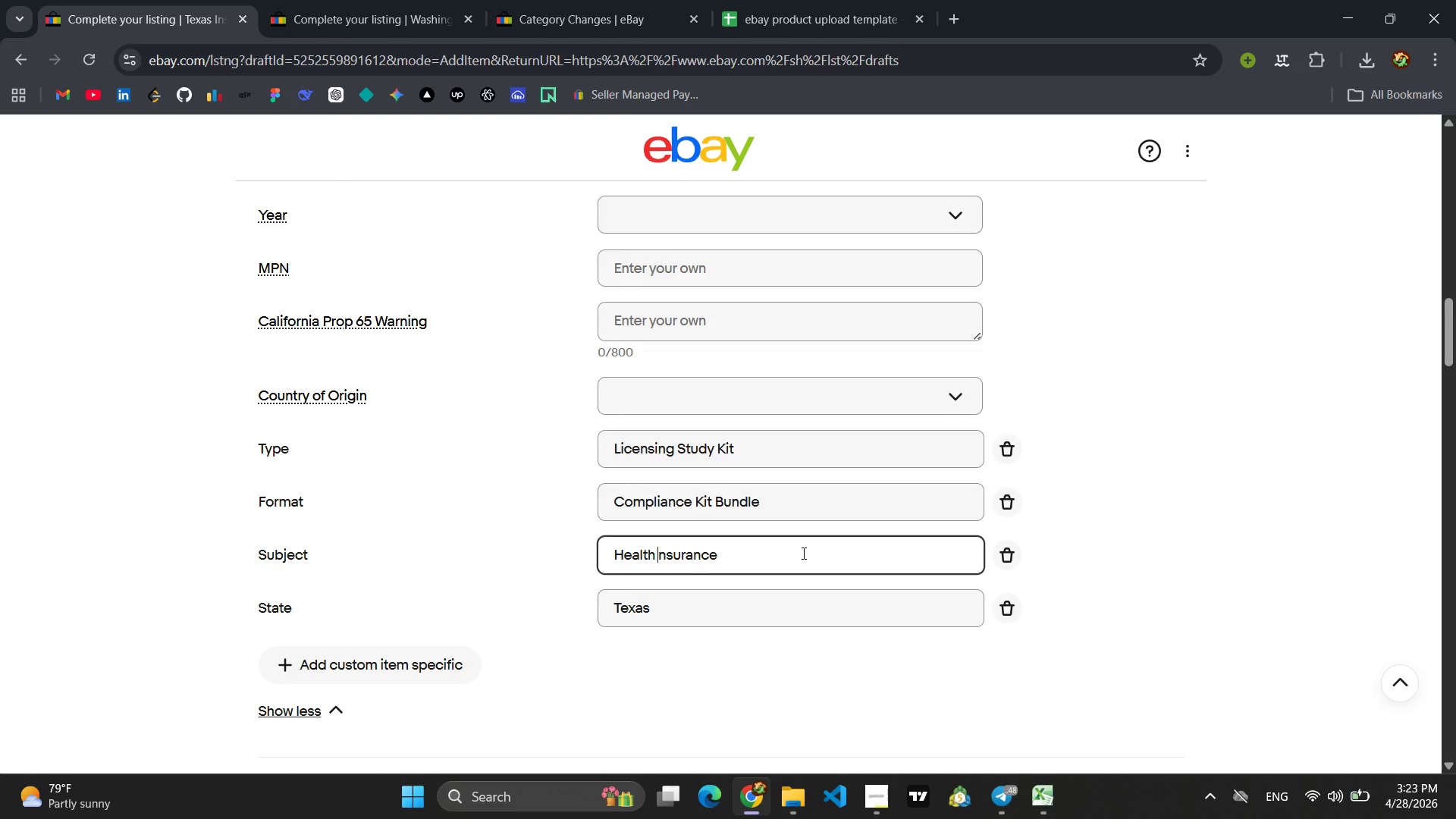 
key(Backspace)
 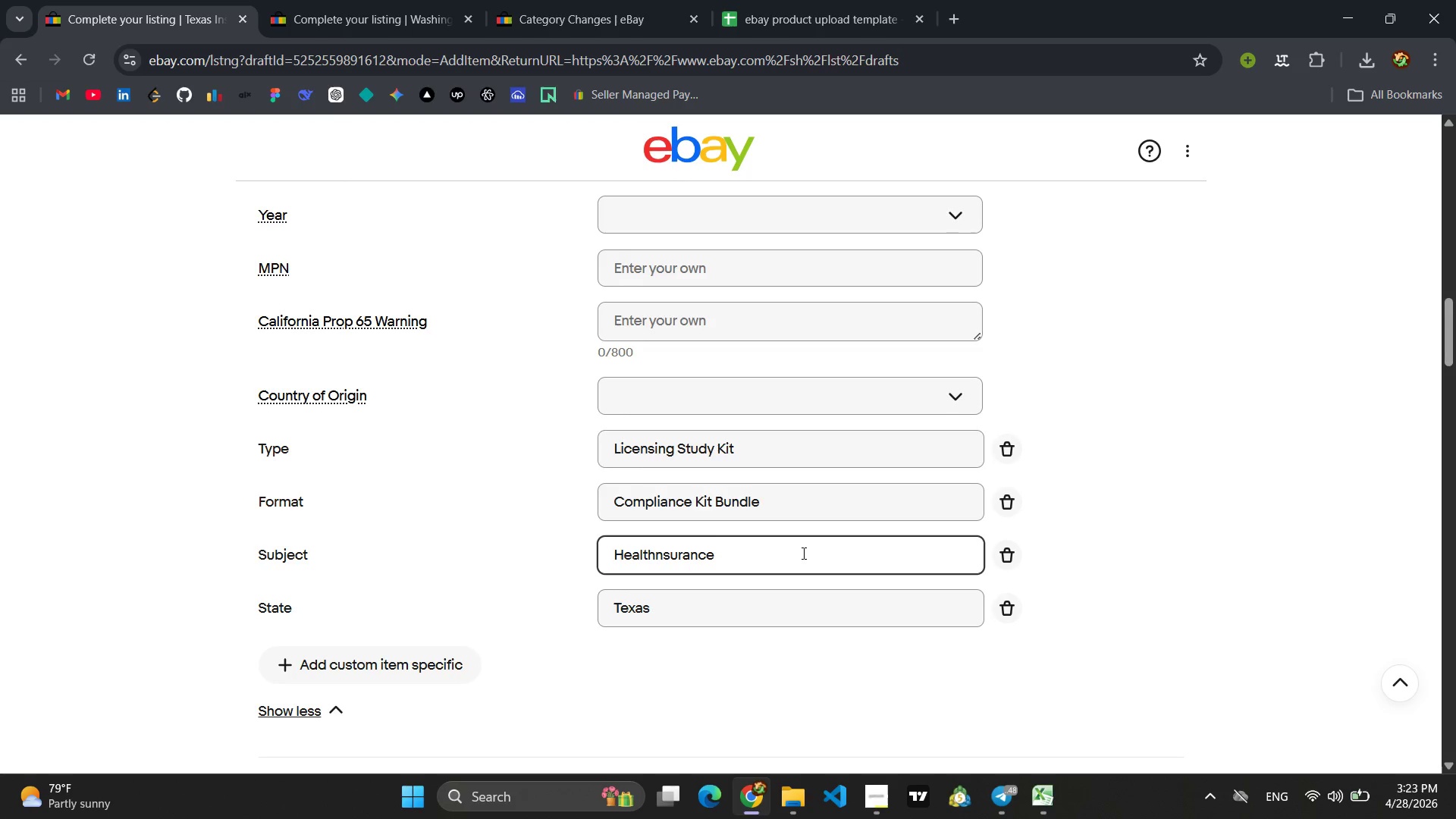 
hold_key(key=Backspace, duration=1.16)
 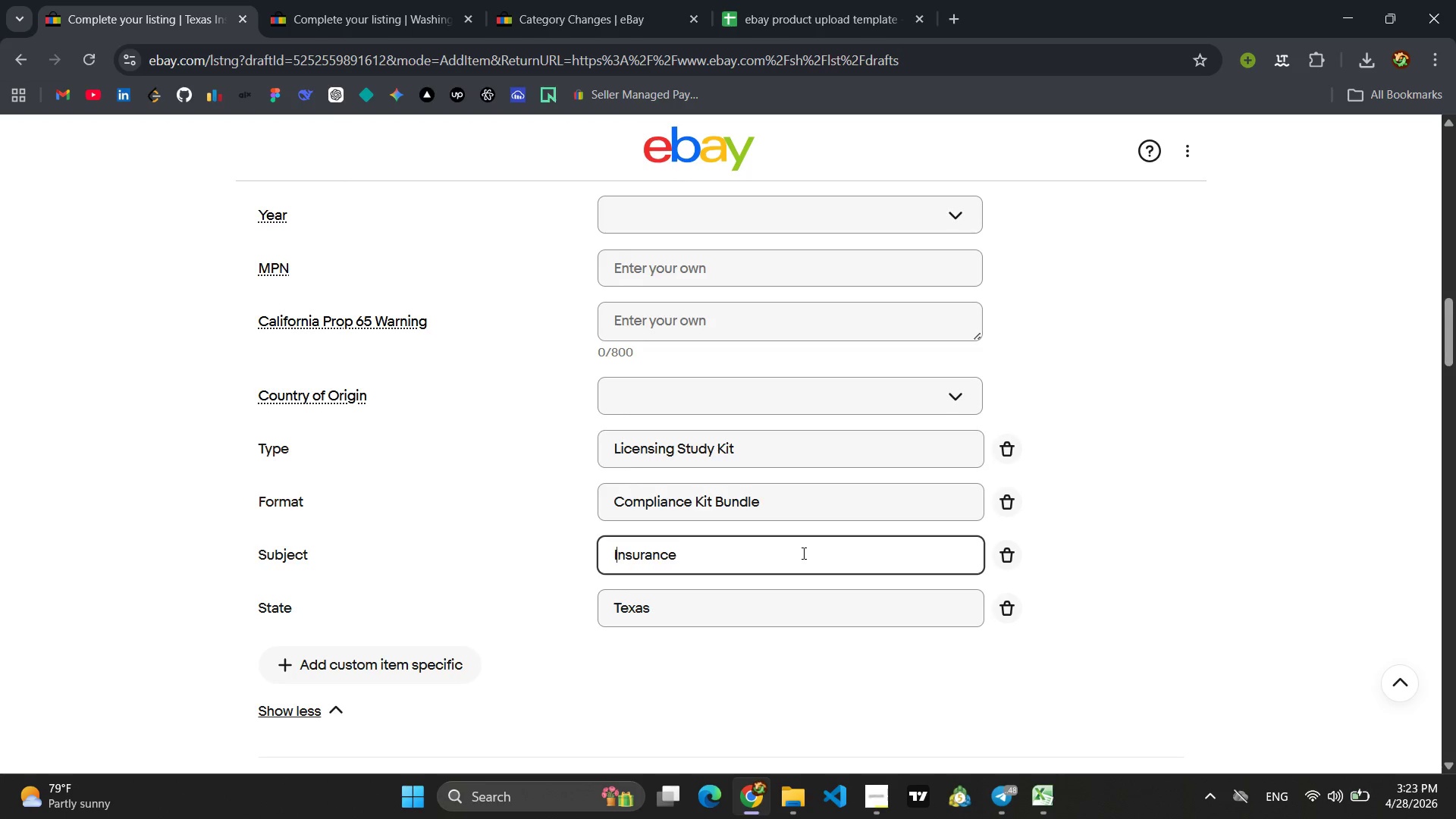 
key(Shift+I)
 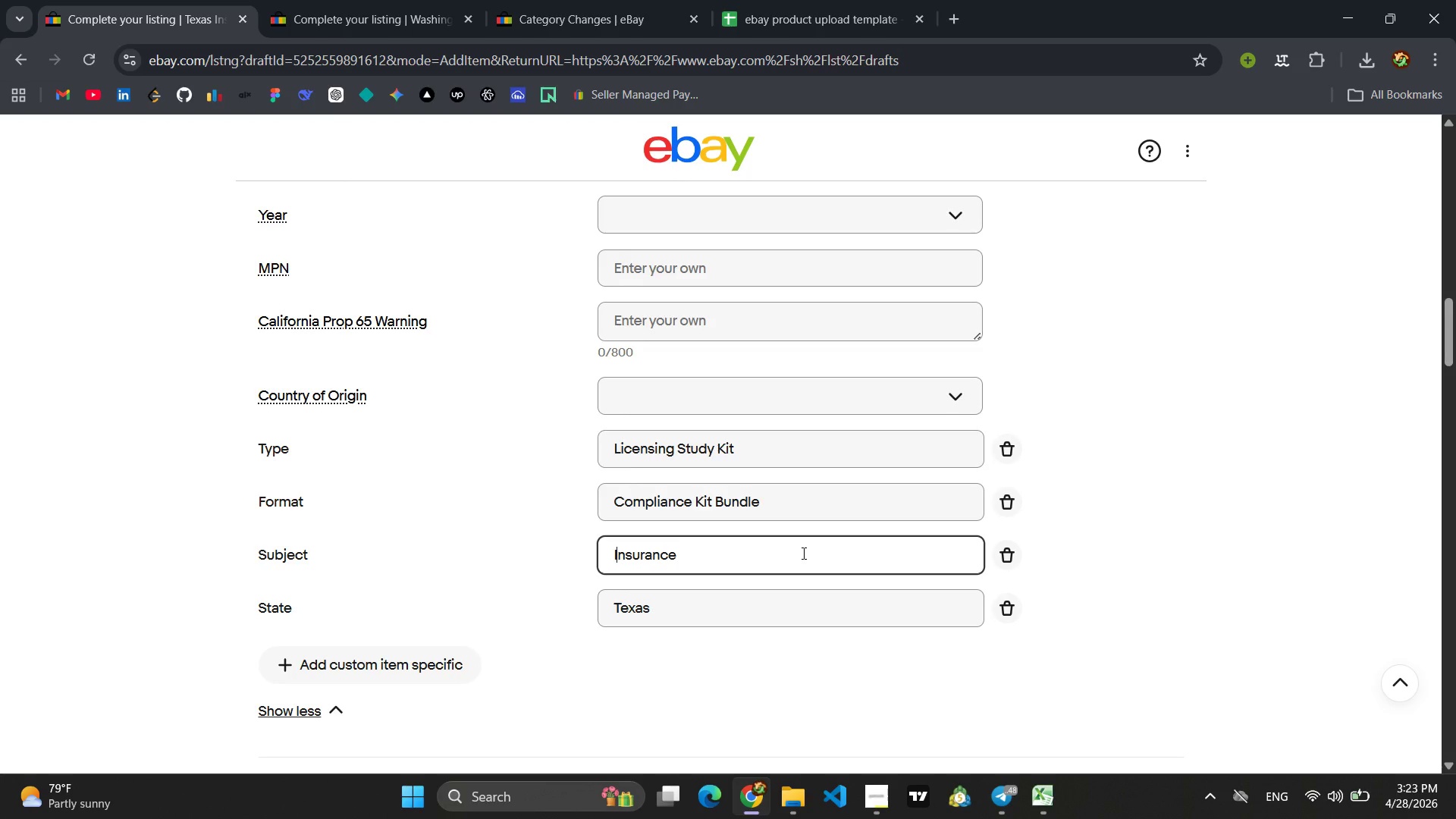 
hold_key(key=ArrowRight, duration=1.14)
 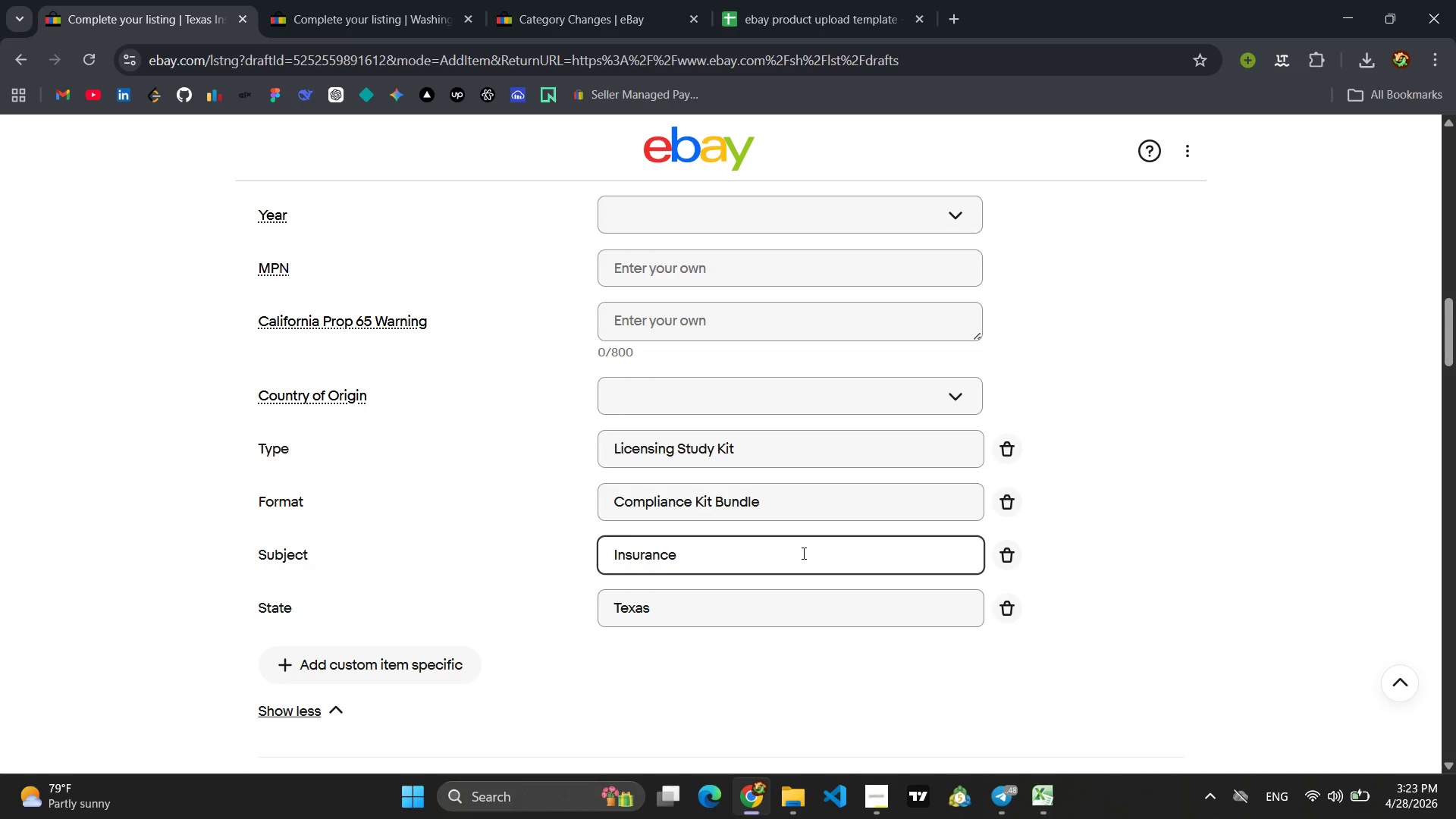 
wait(5.66)
 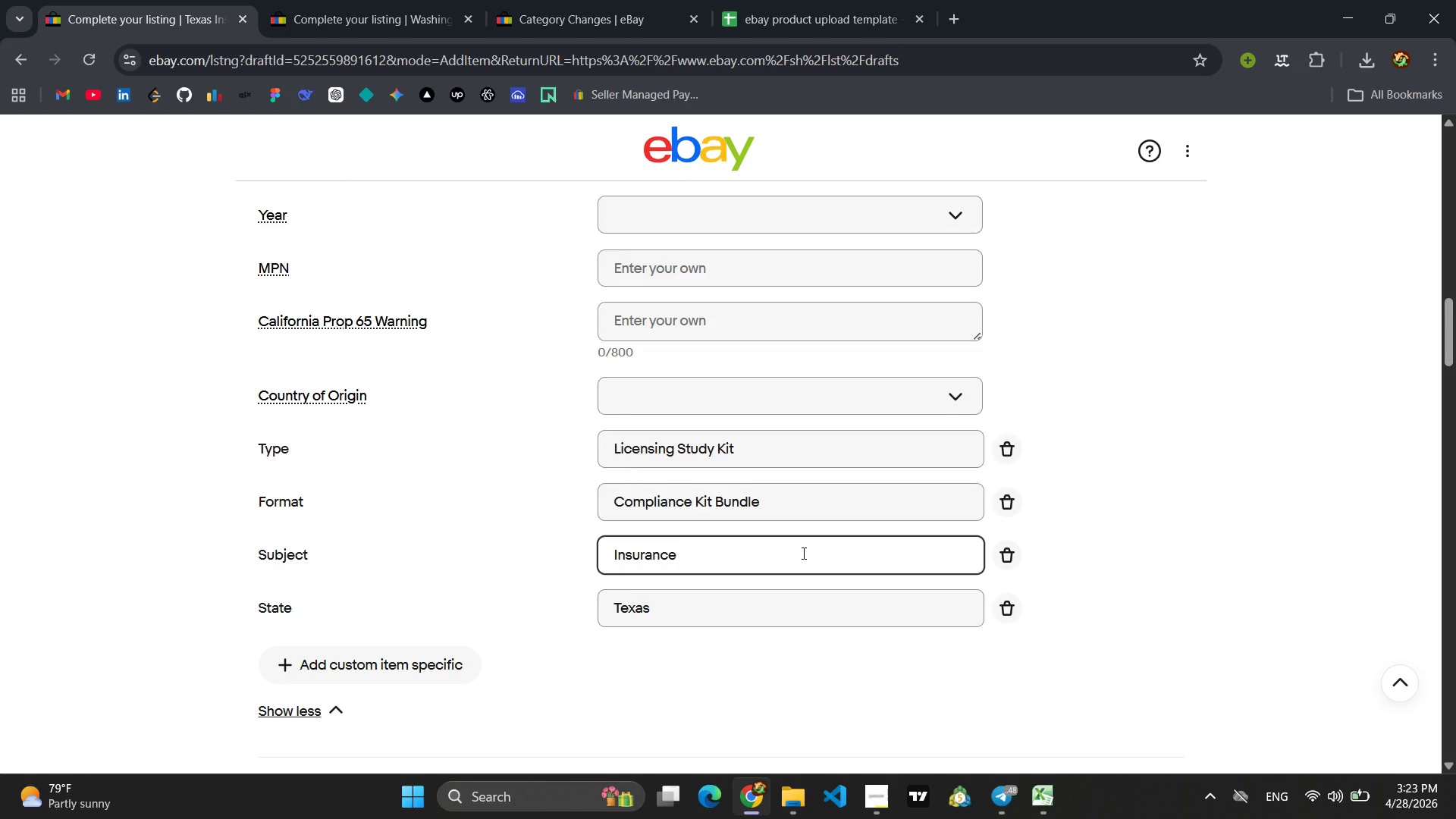 
type(Broker Licensing)
 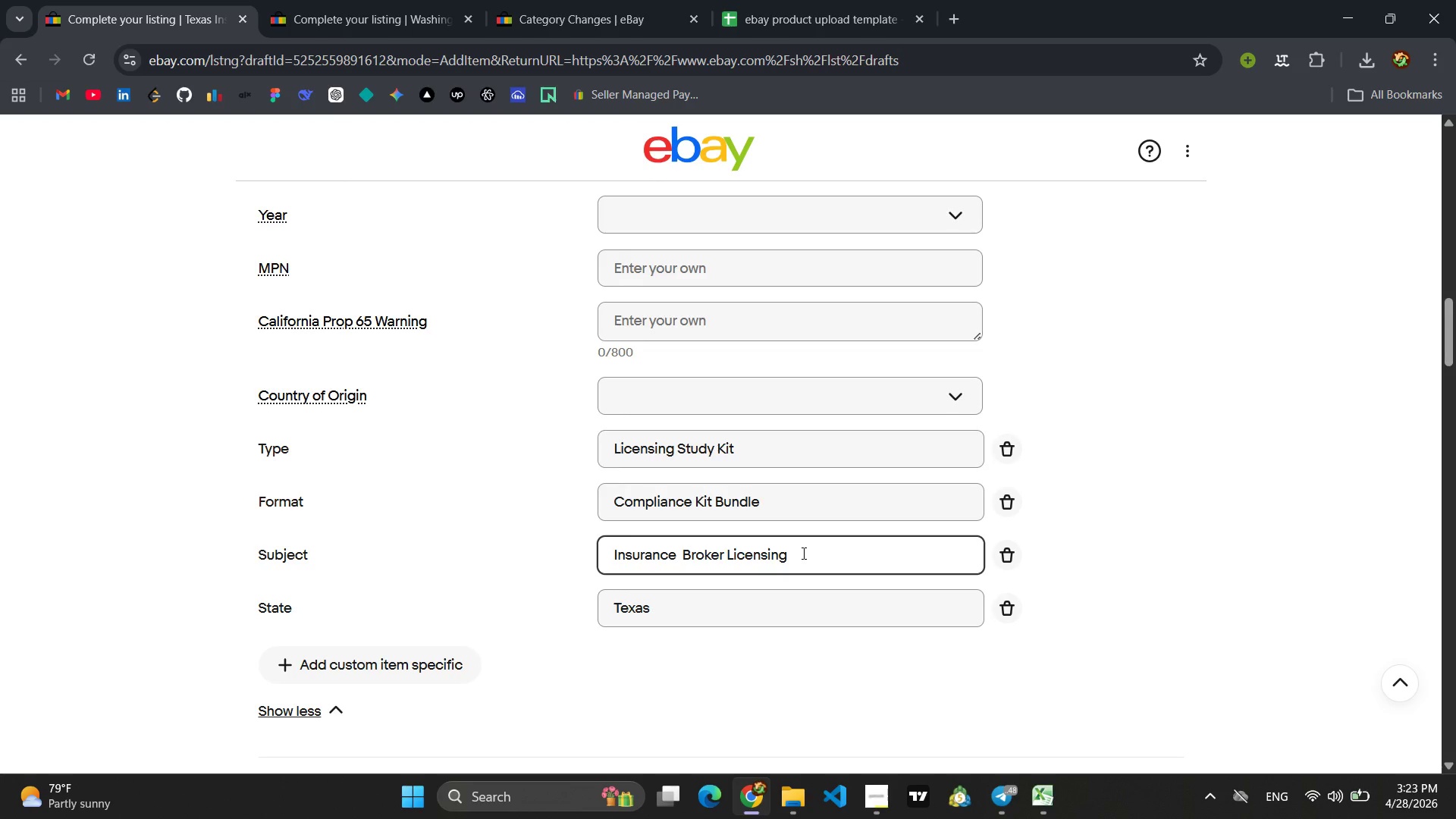 
key(Enter)
 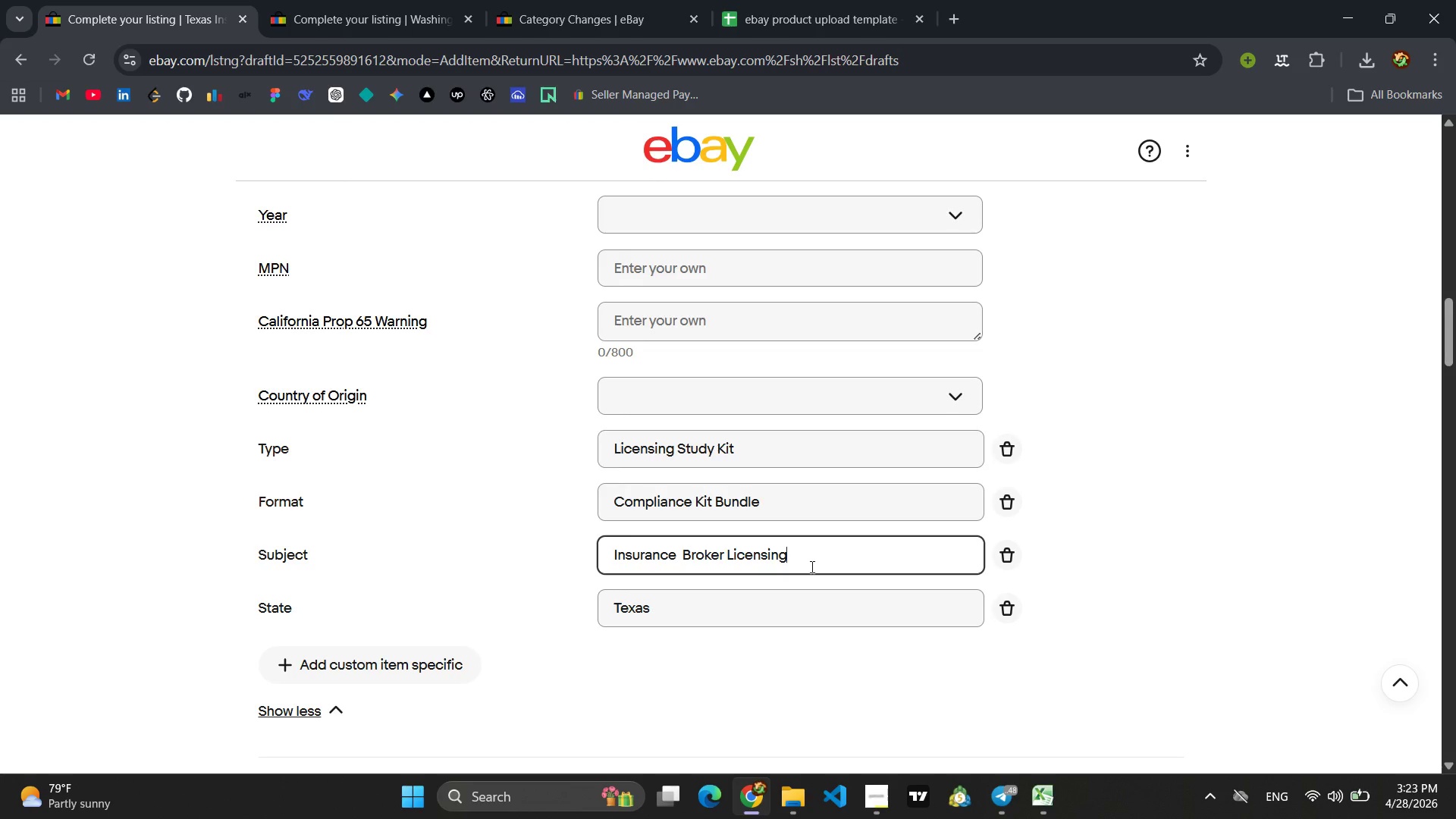 
left_click([766, 686])
 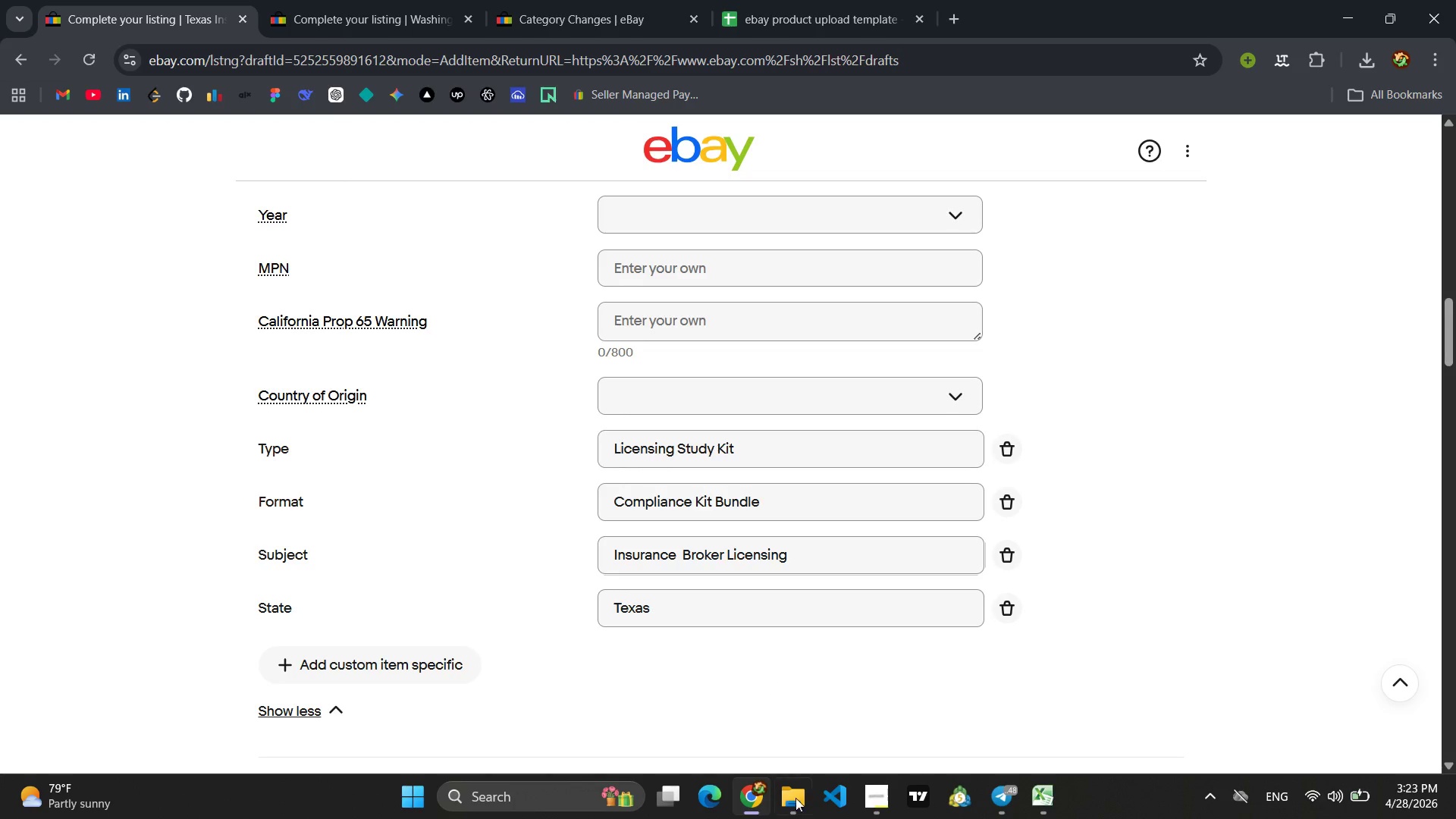 
scroll: coordinate [747, 636], scroll_direction: down, amount: 22.0
 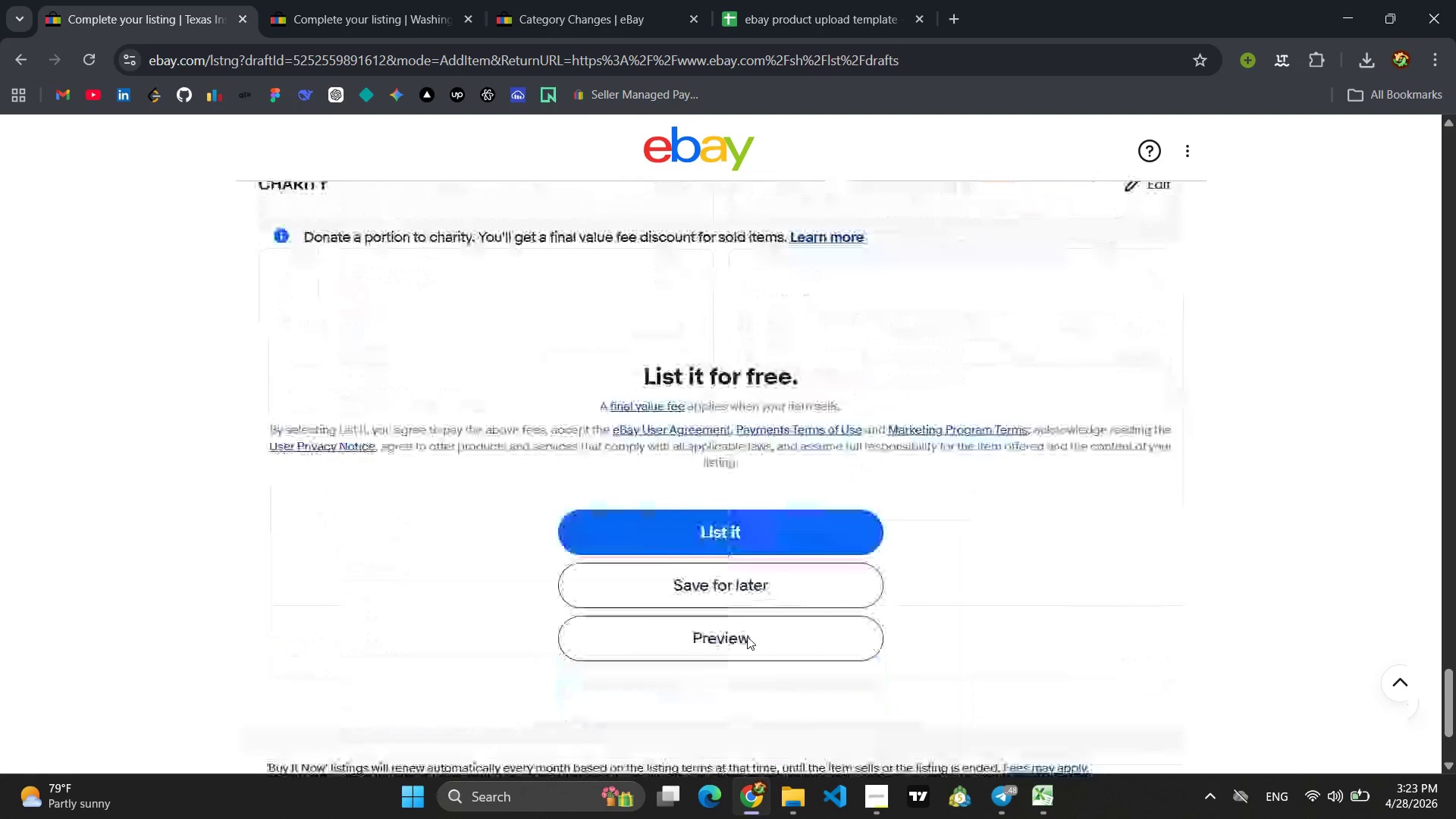 
left_click([751, 631])
 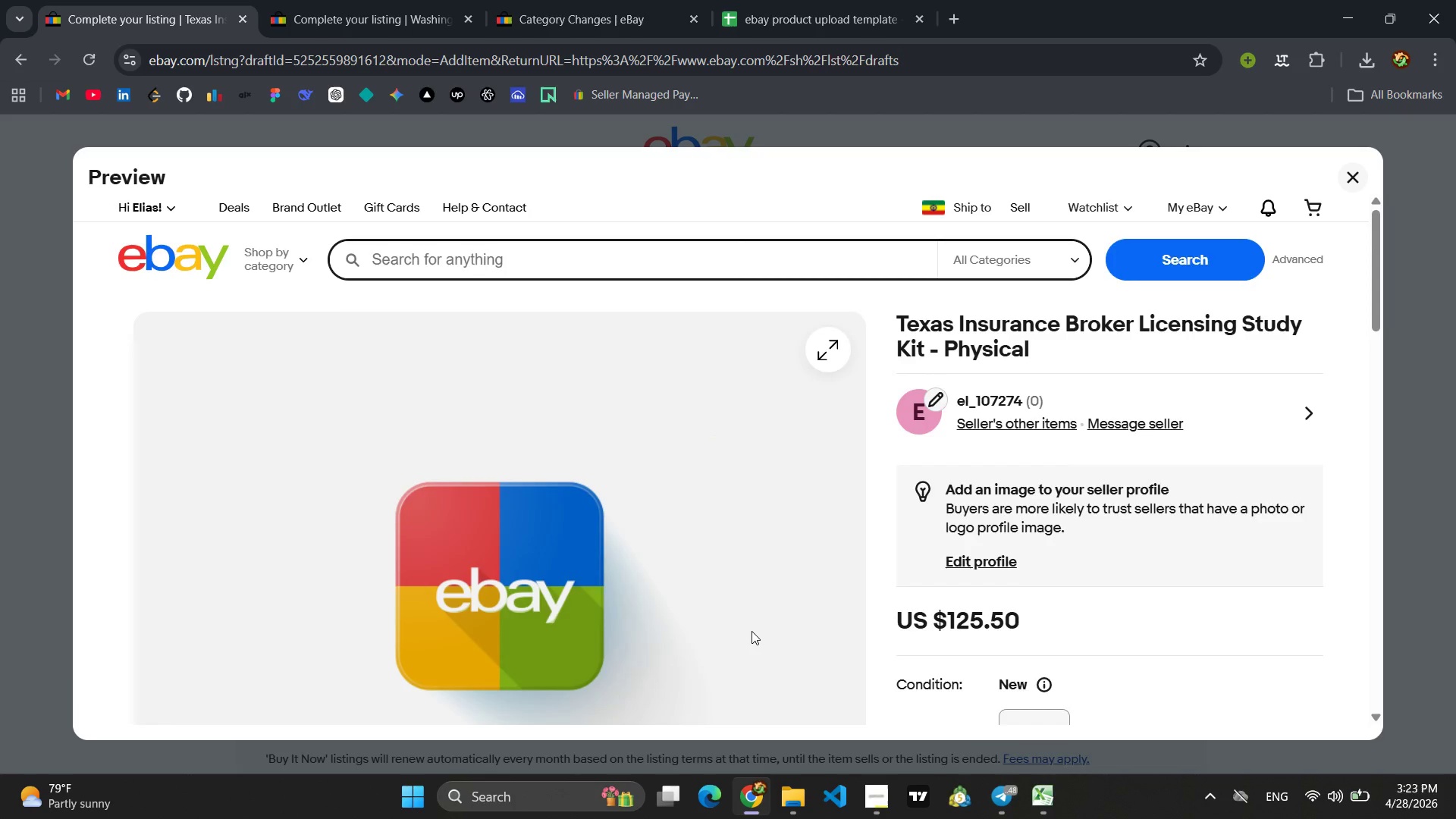 
wait(5.97)
 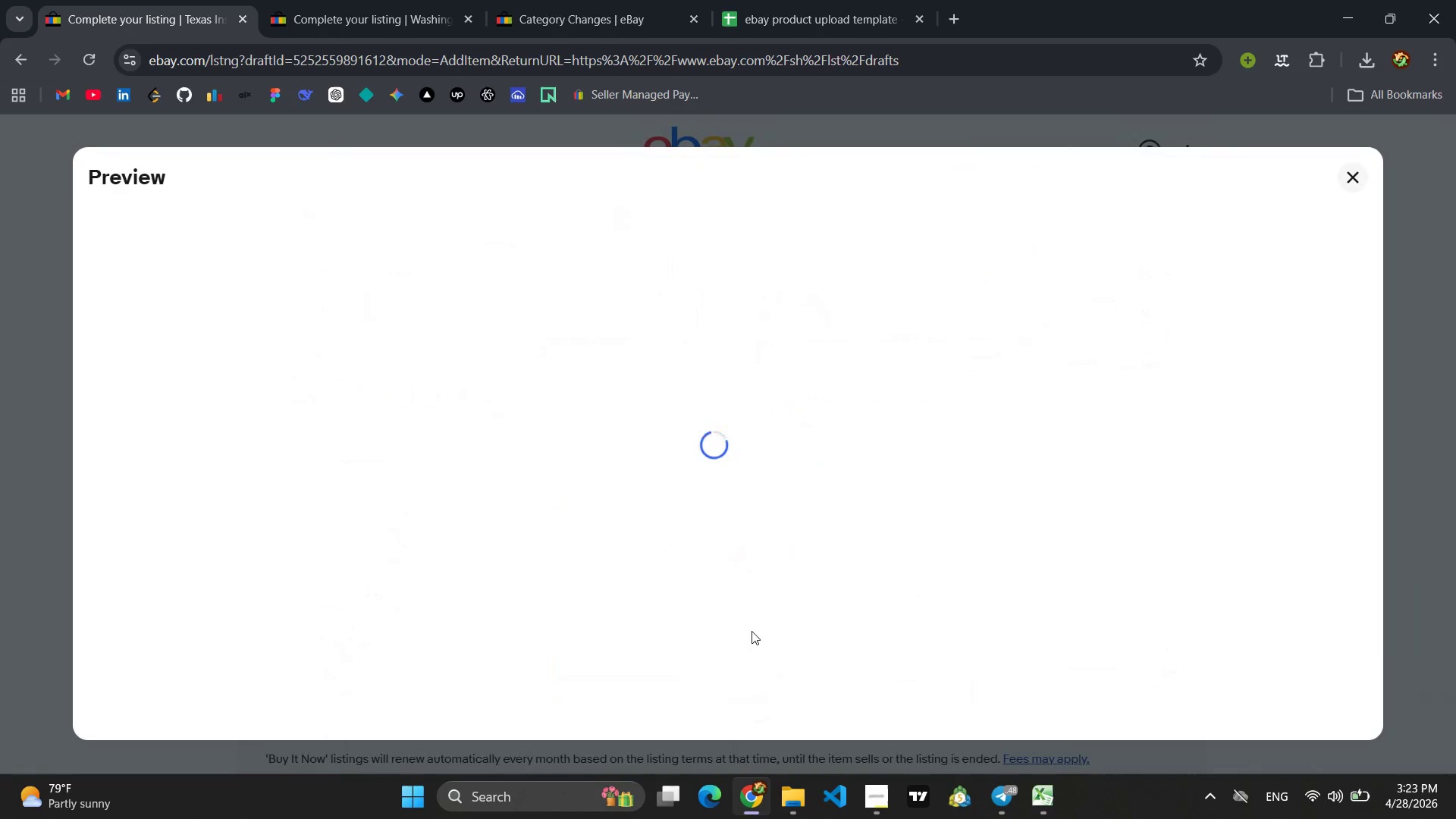 
scroll: coordinate [752, 631], scroll_direction: down, amount: 20.0
 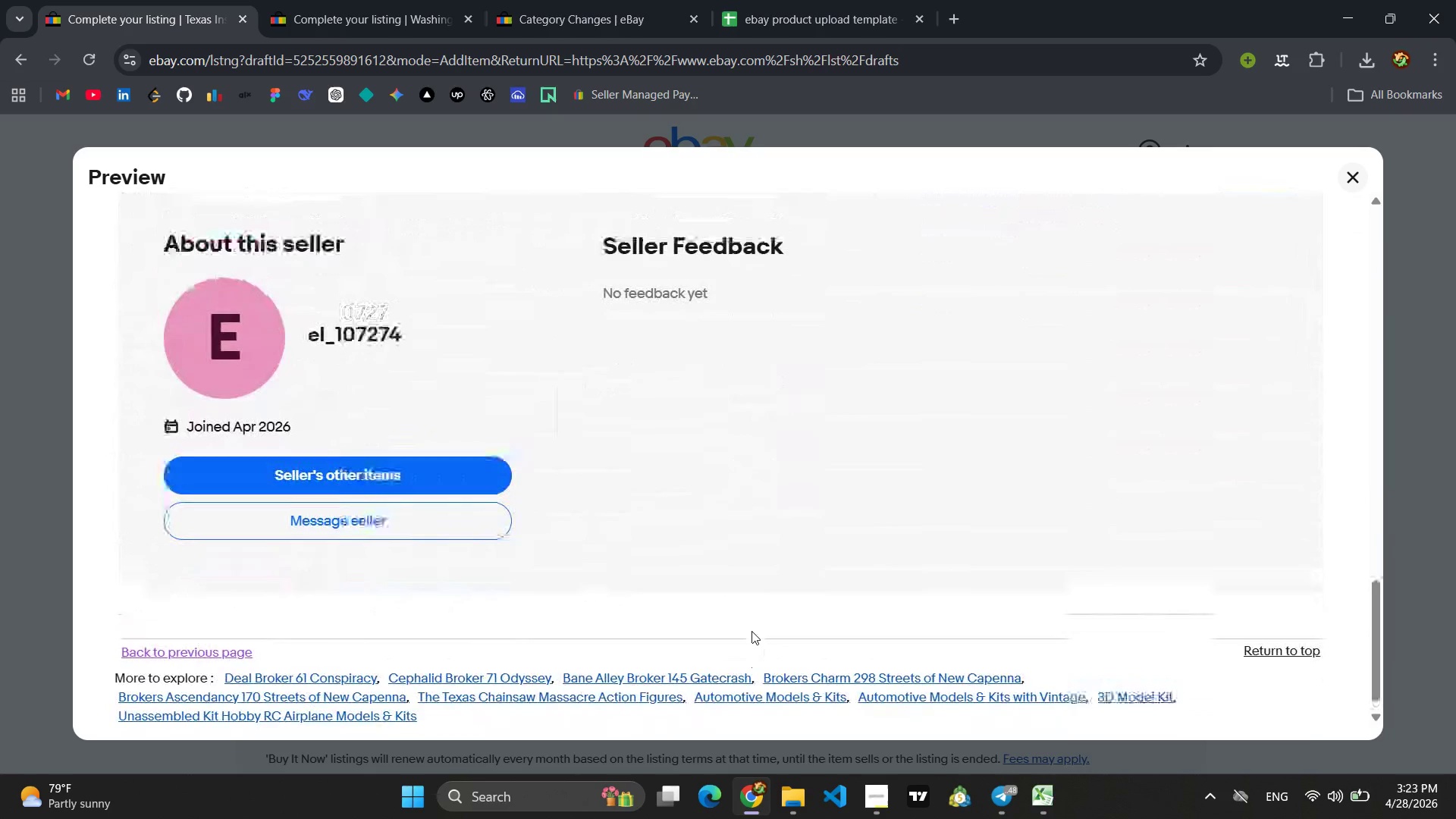 
scroll: coordinate [752, 631], scroll_direction: up, amount: 18.0
 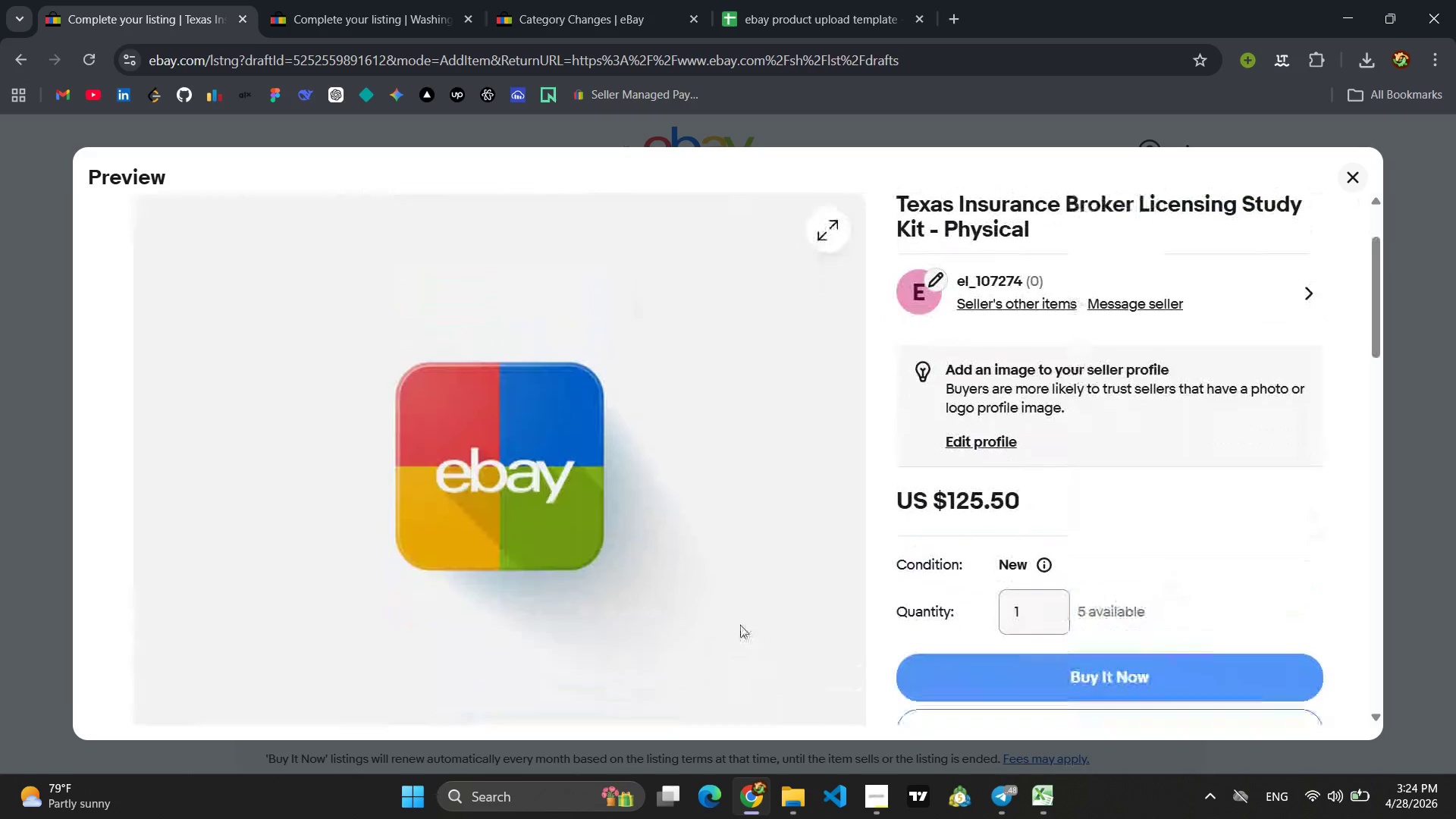 
scroll: coordinate [740, 625], scroll_direction: down, amount: 4.0
 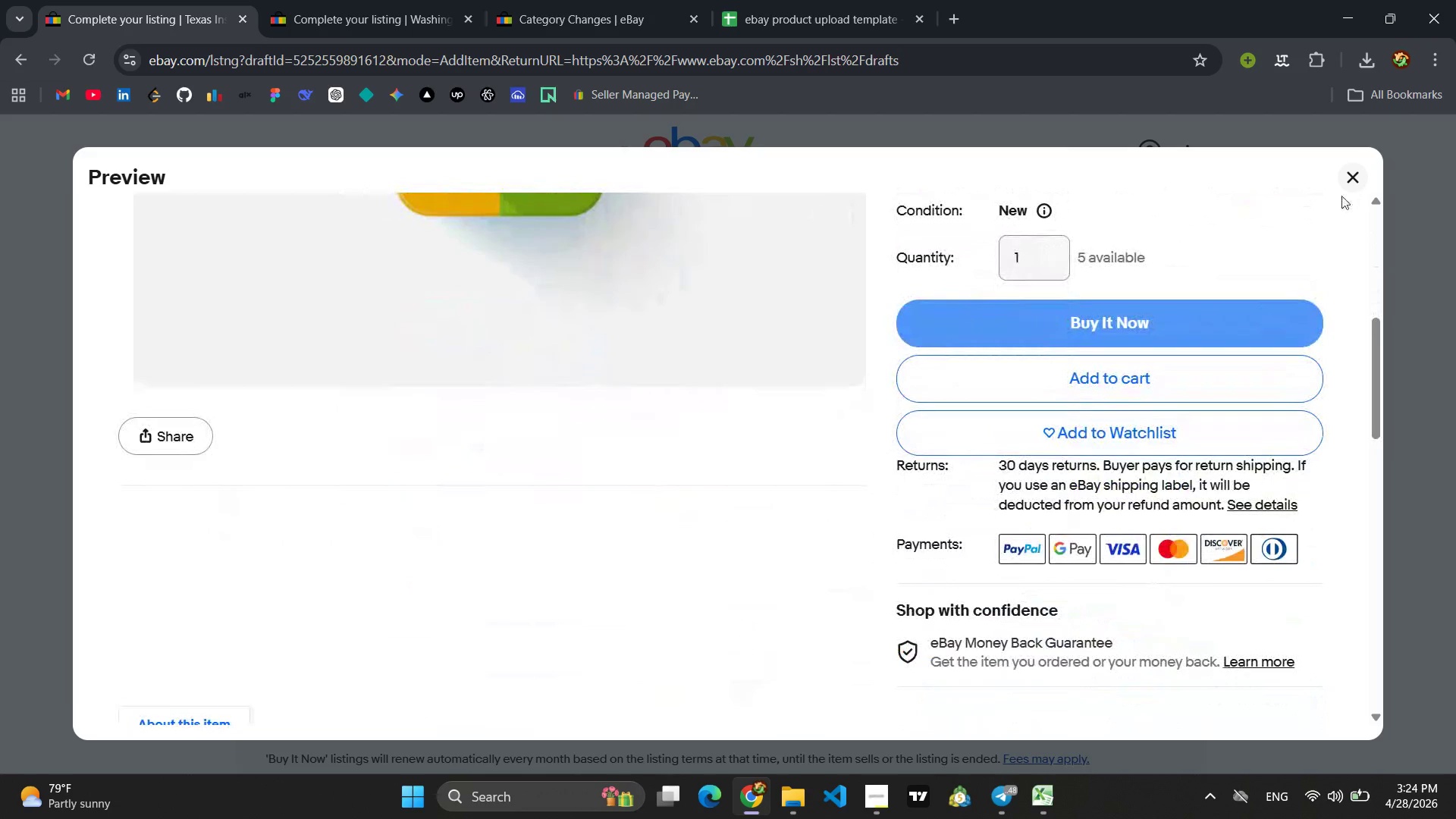 
left_click([1357, 171])
 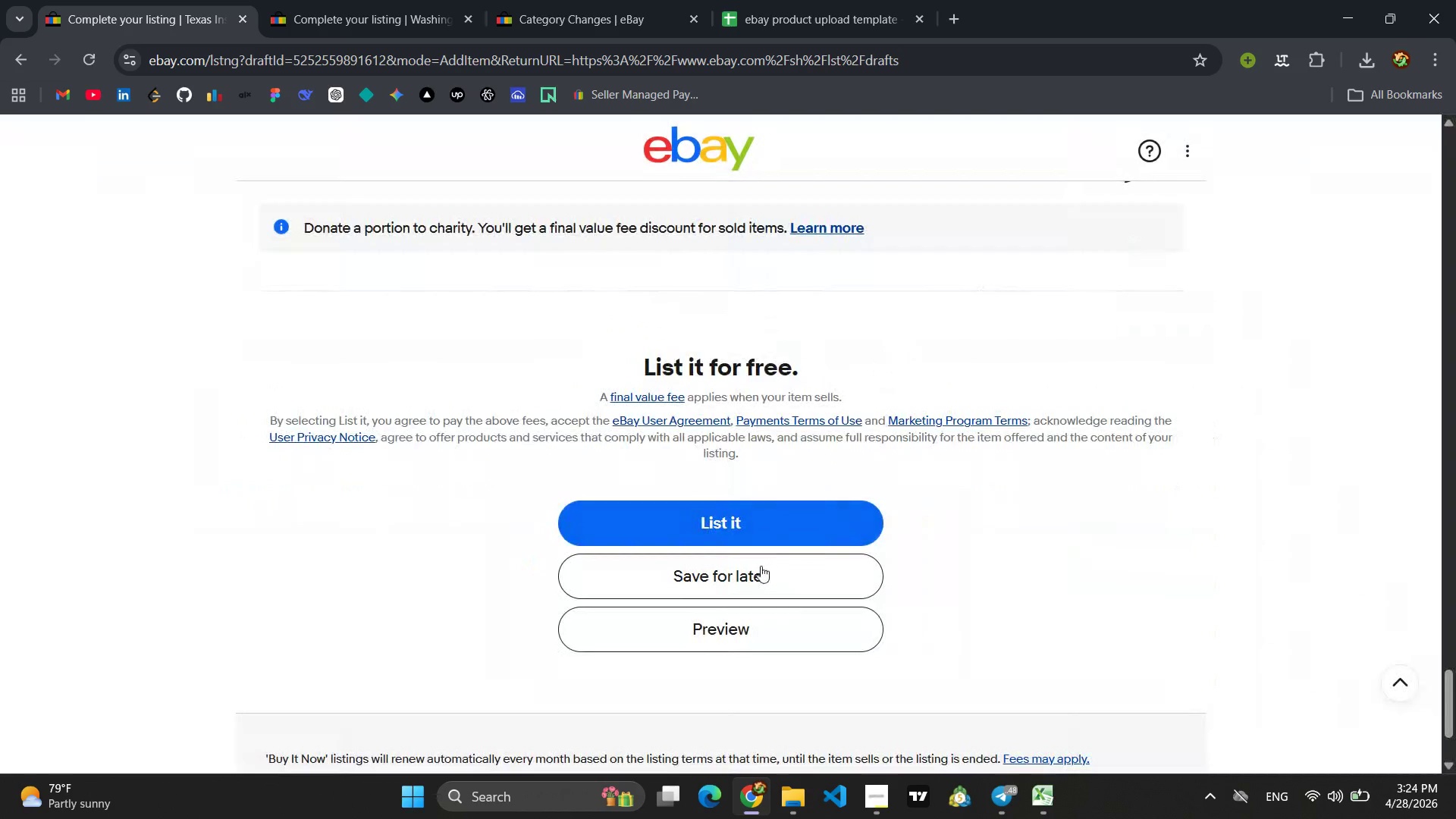 
left_click([752, 582])
 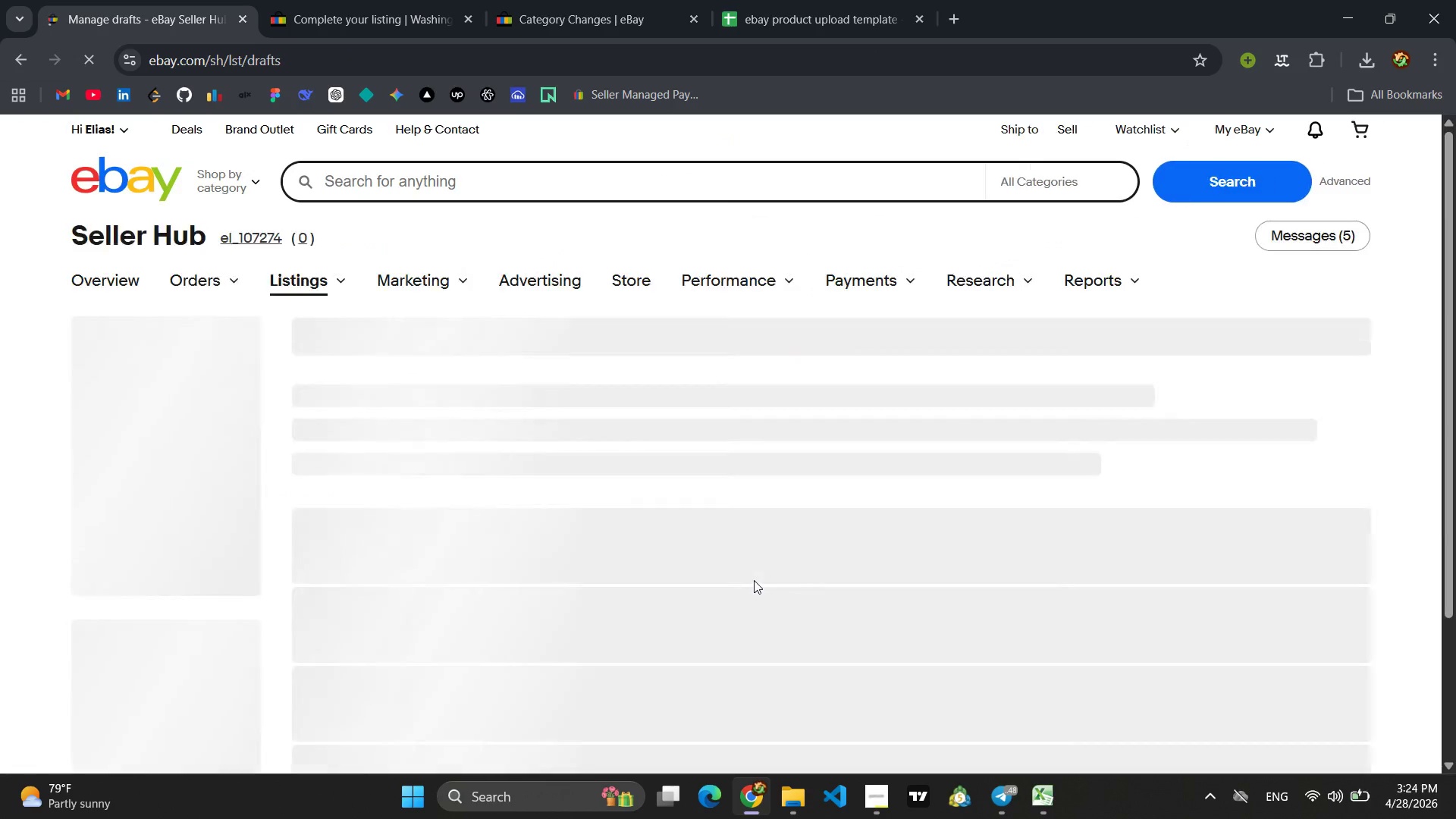 
scroll: coordinate [754, 580], scroll_direction: down, amount: 6.0
 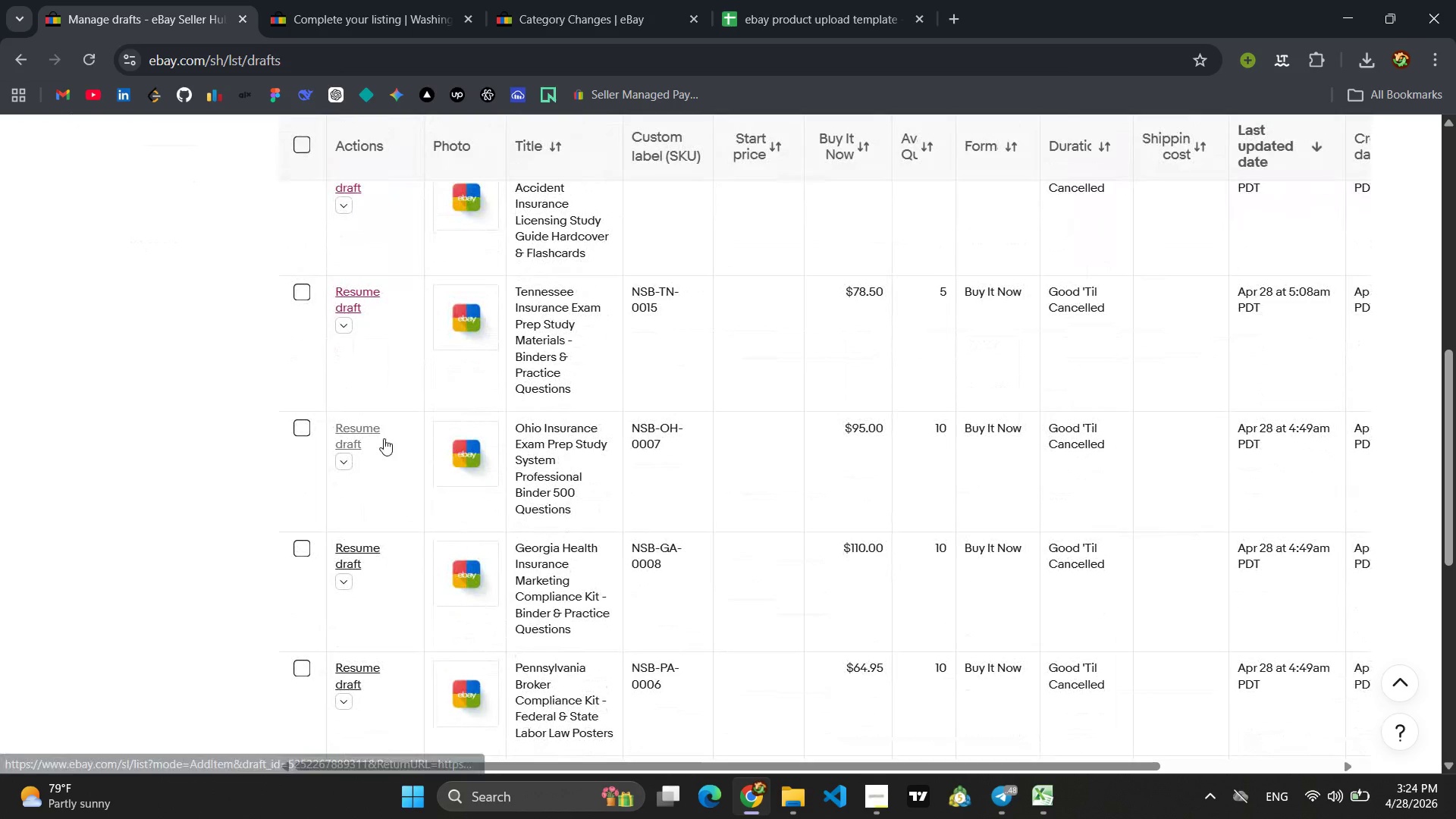 
left_click([371, 429])
 